 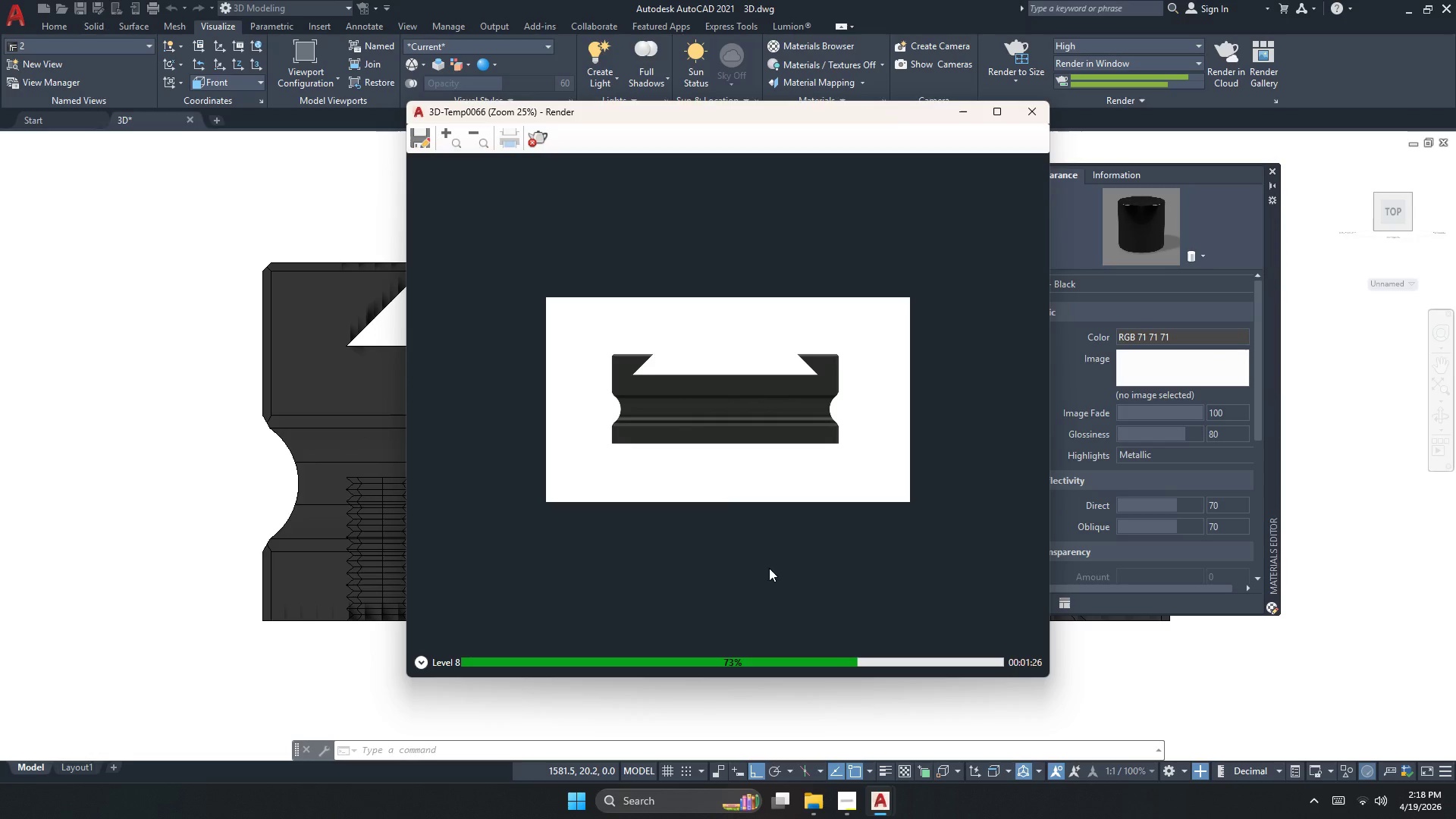 
scroll: coordinate [827, 371], scroll_direction: up, amount: 1.0
 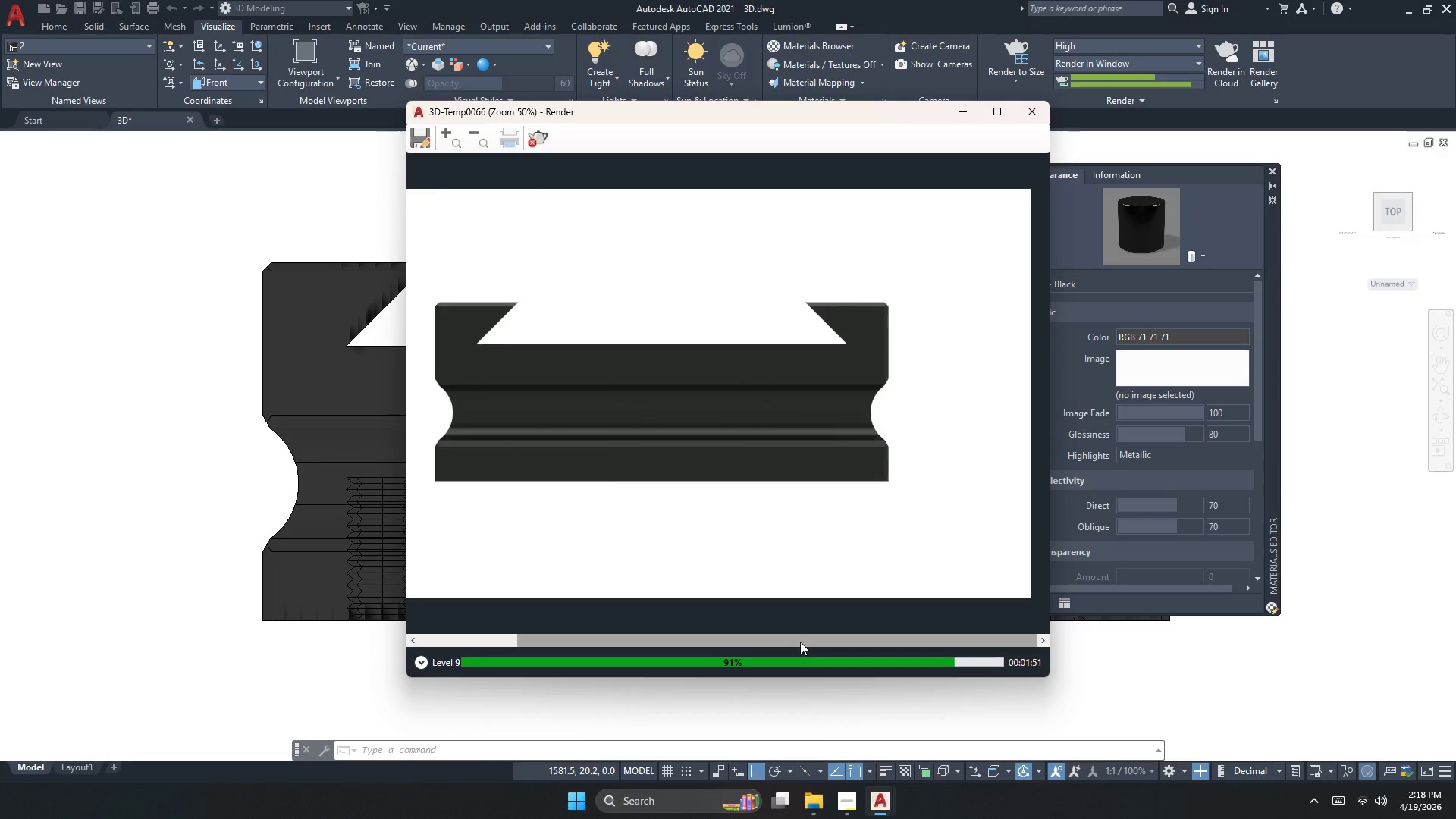 
wait(27.1)
 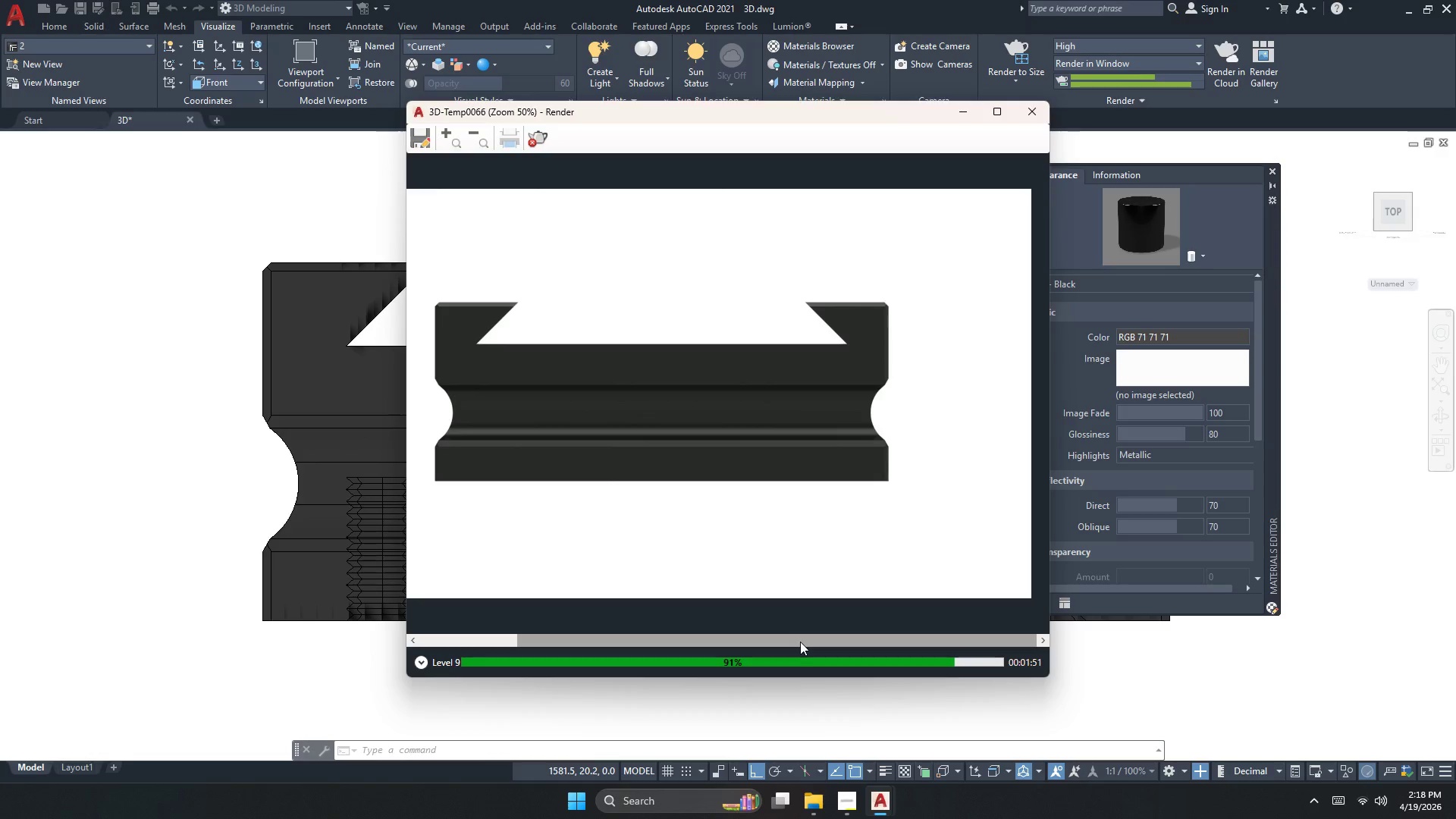 
scroll: coordinate [939, 532], scroll_direction: down, amount: 1.0
 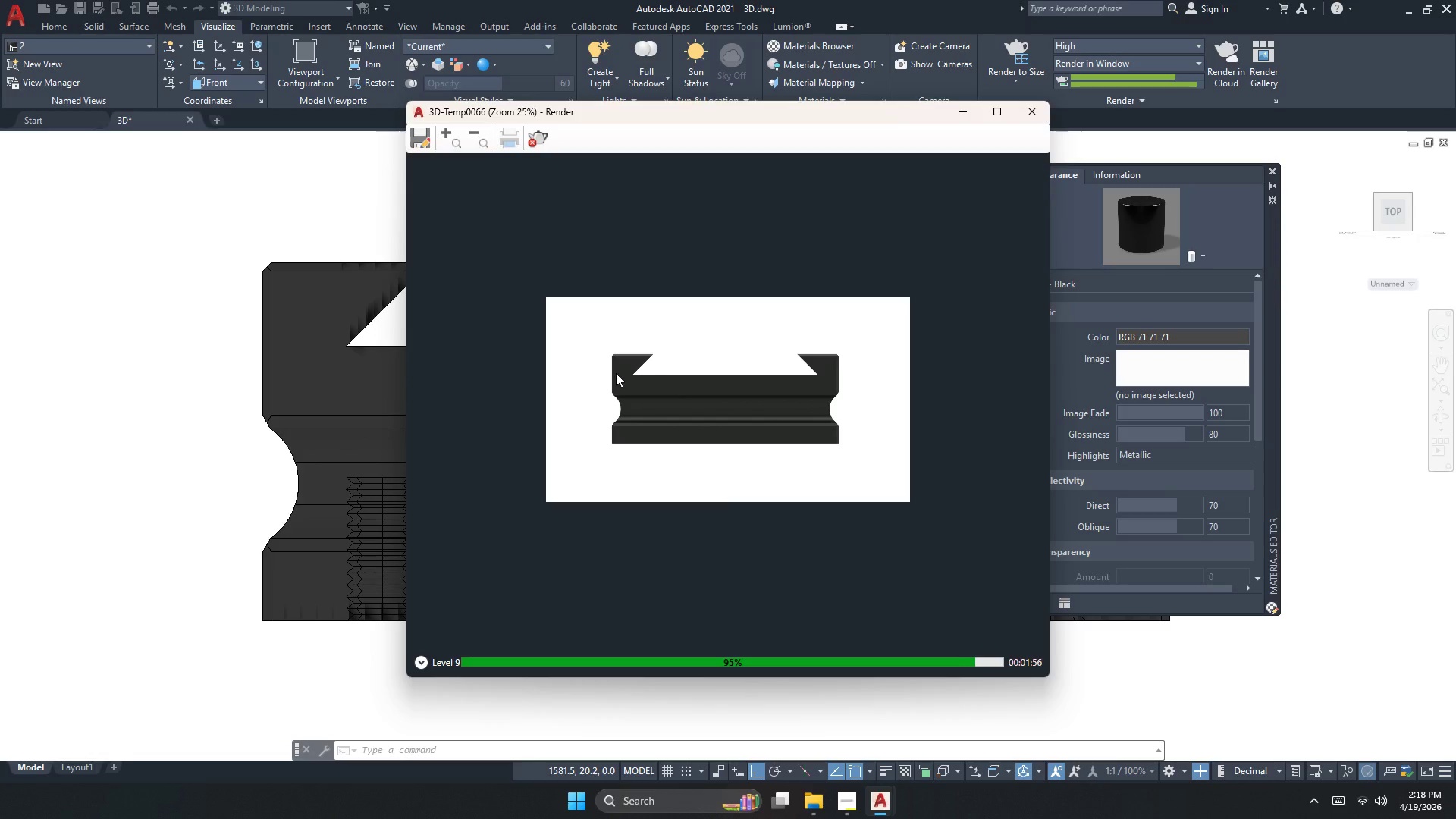 
scroll: coordinate [616, 372], scroll_direction: up, amount: 1.0
 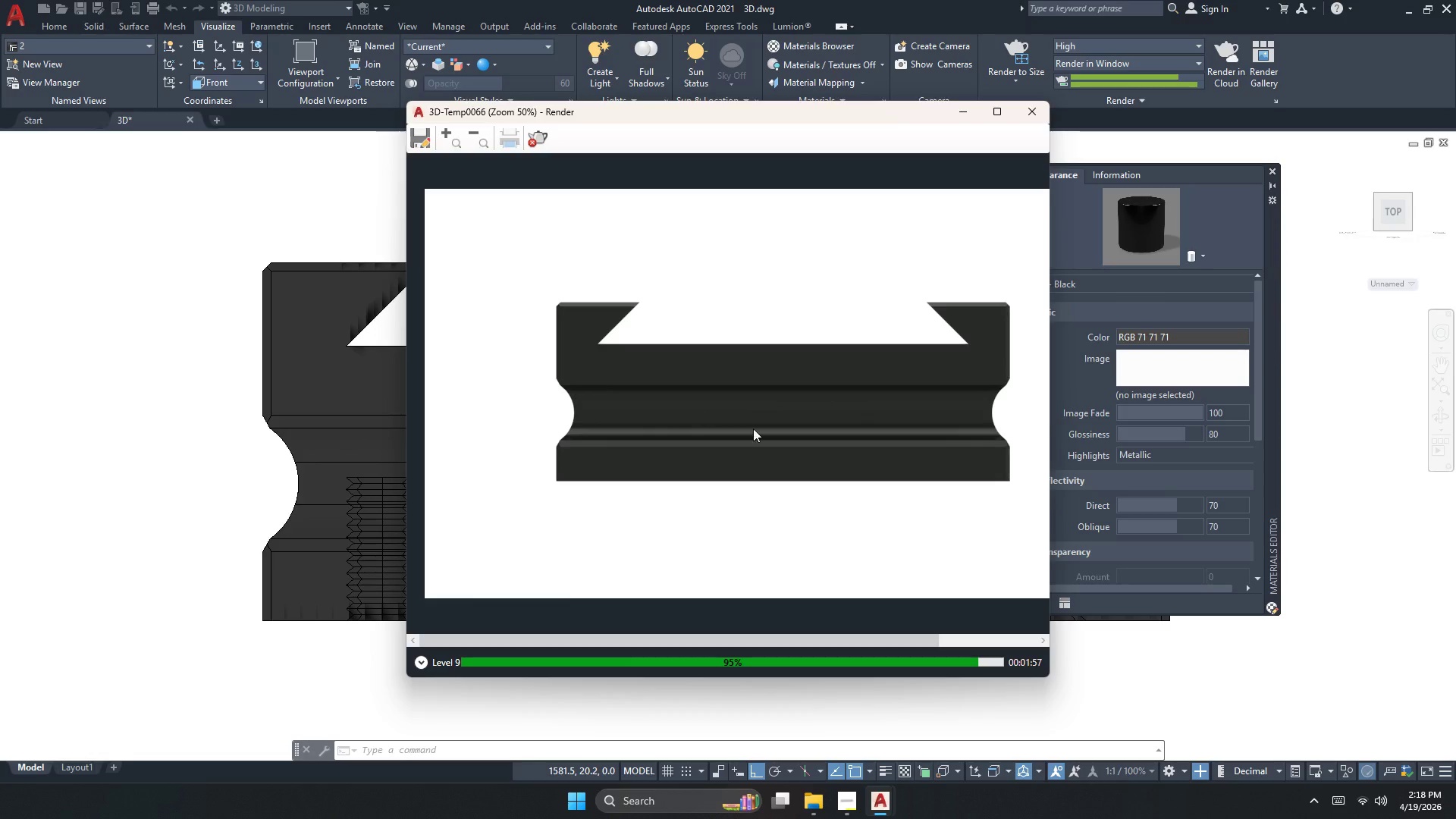 
scroll: coordinate [791, 441], scroll_direction: down, amount: 1.0
 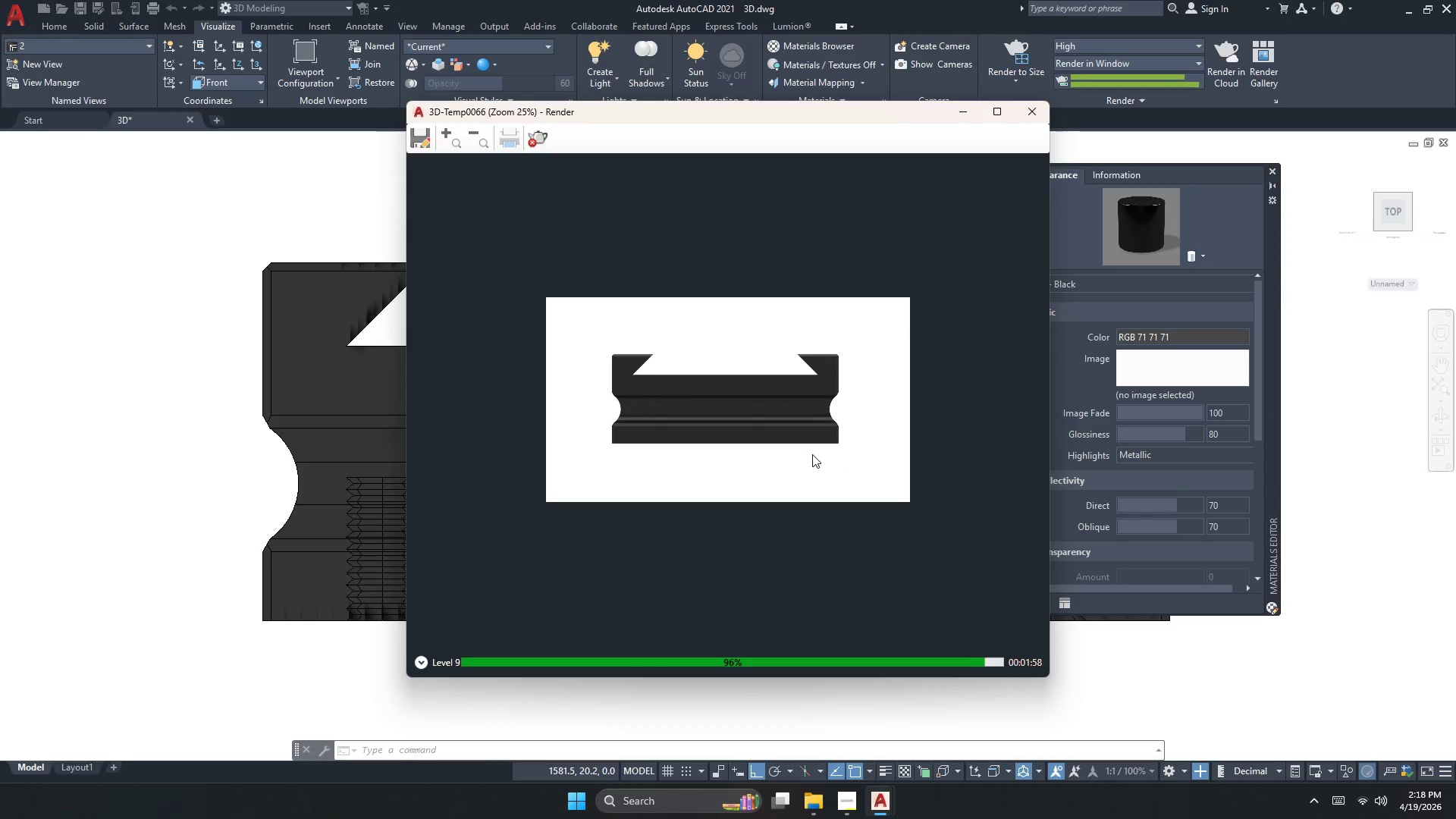 
scroll: coordinate [627, 346], scroll_direction: up, amount: 2.0
 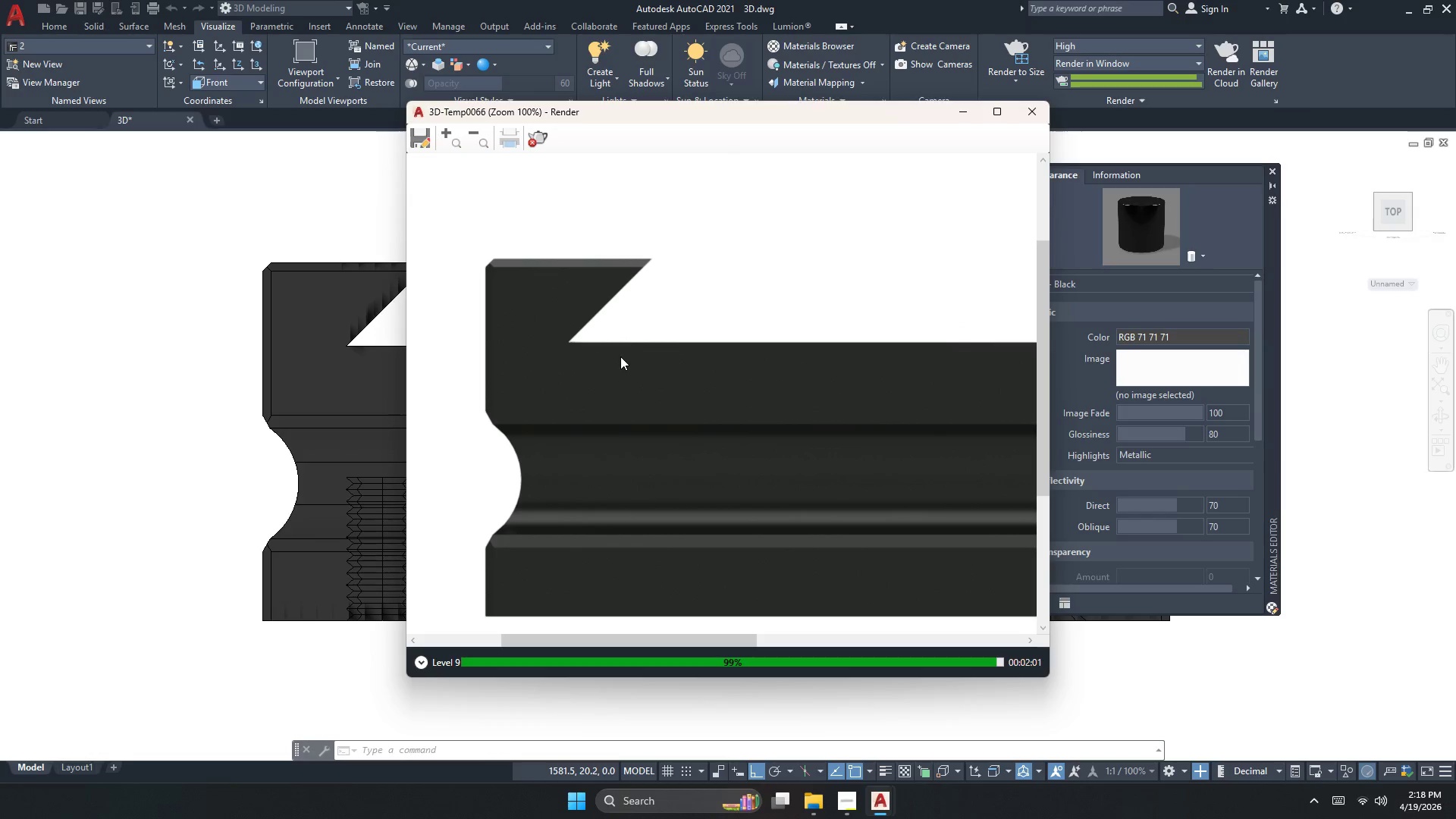 
scroll: coordinate [618, 381], scroll_direction: down, amount: 1.0
 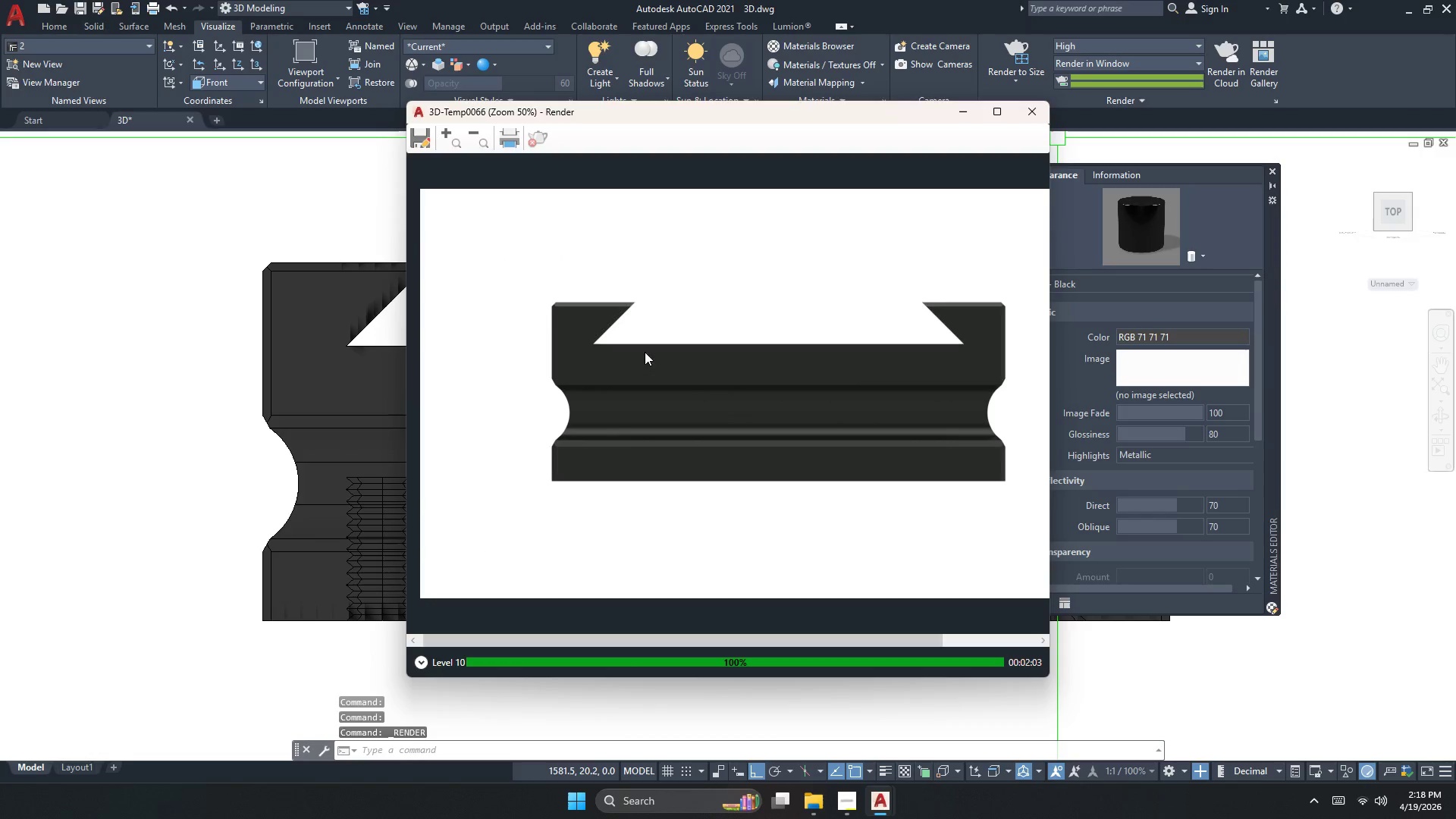 
left_click([425, 140])
 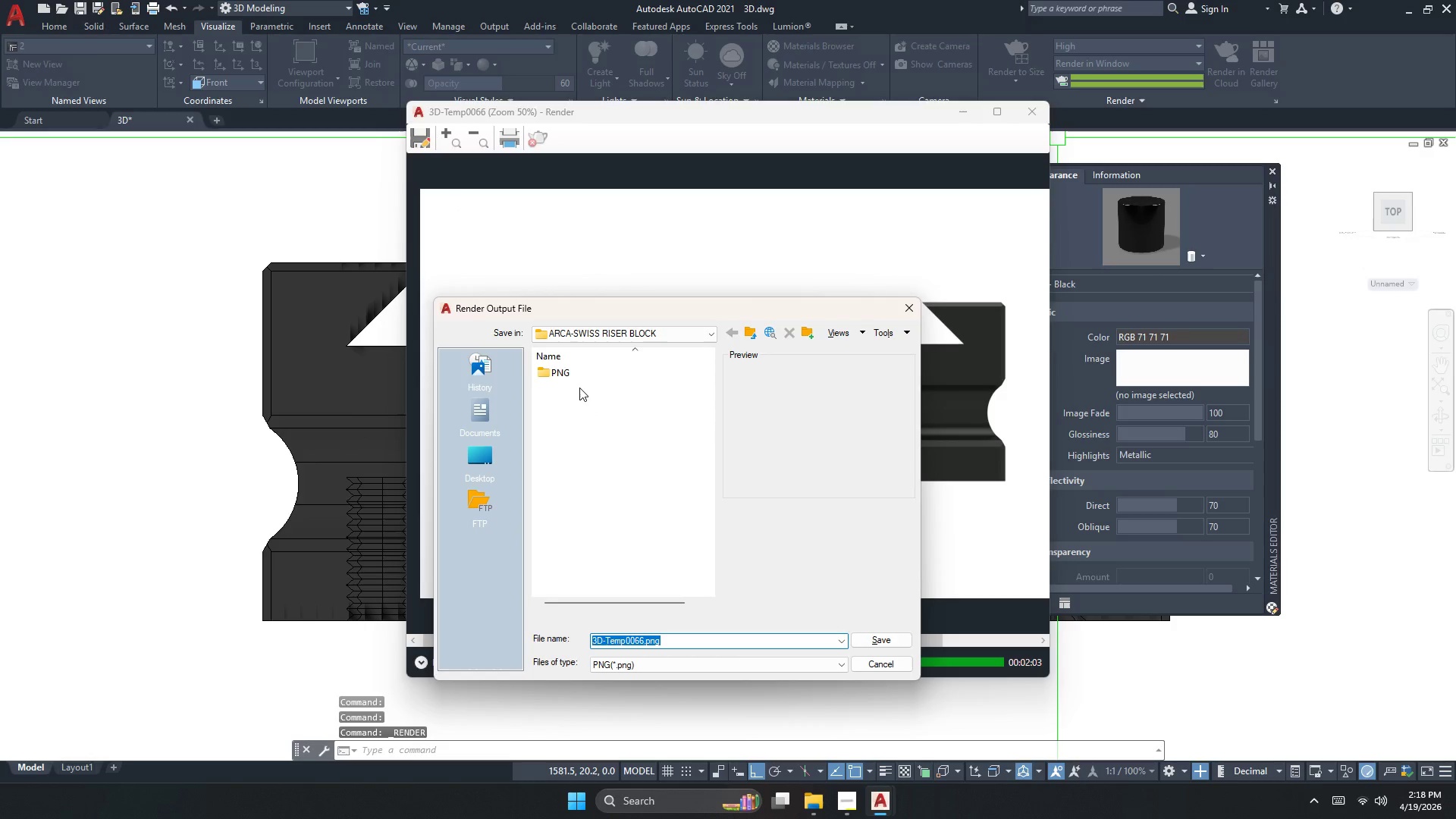 
double_click([580, 372])
 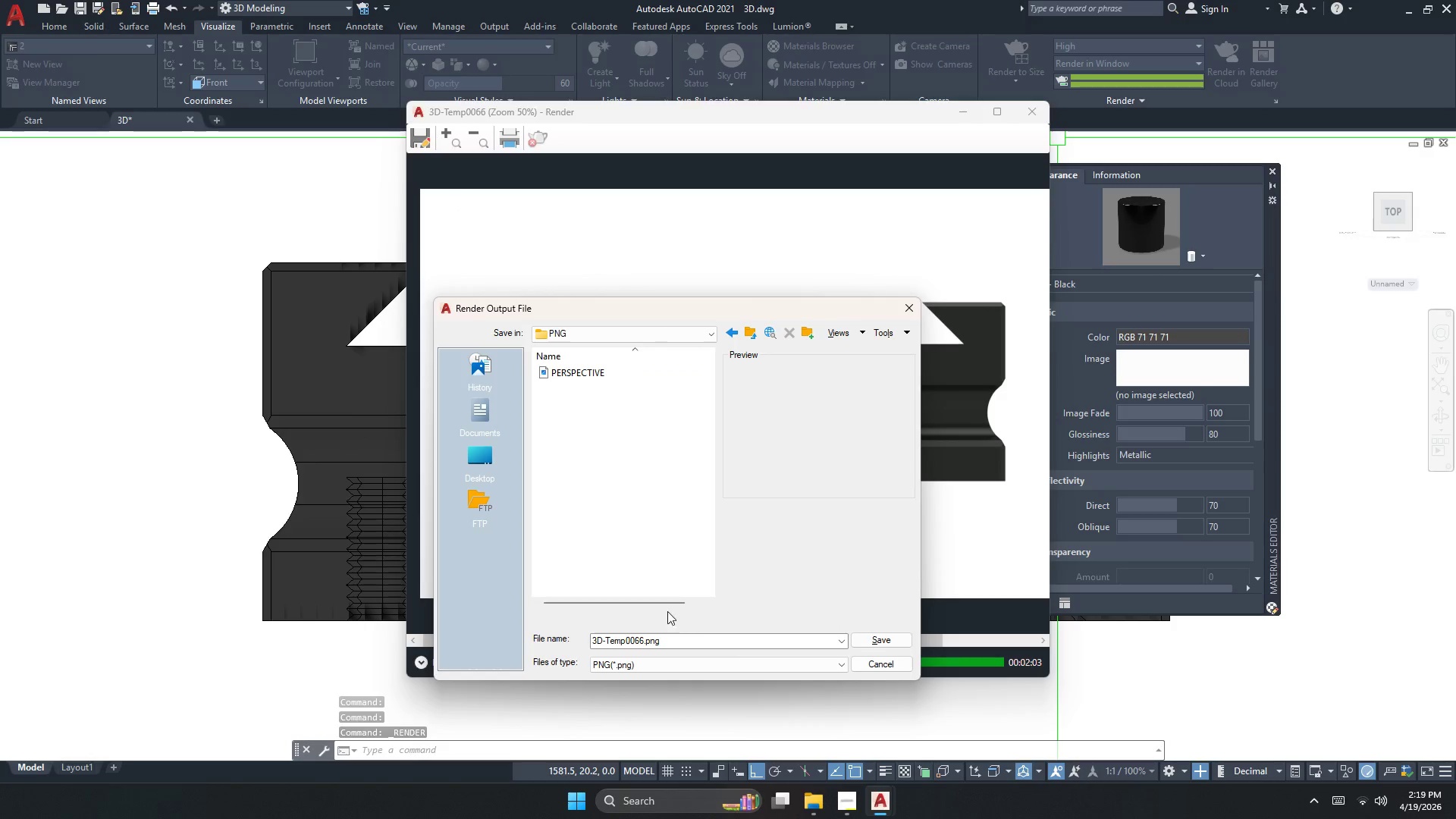 
left_click([679, 639])
 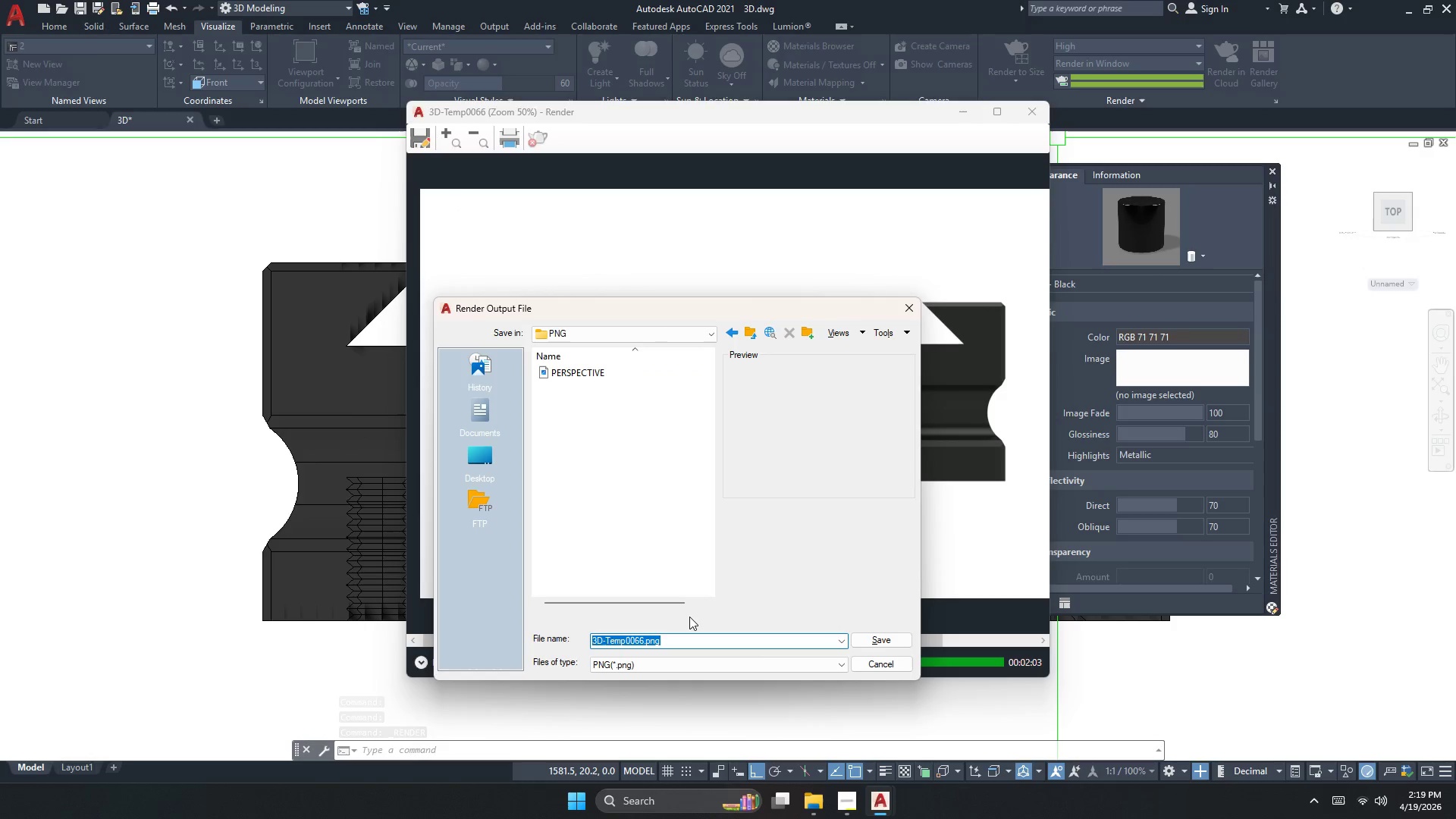 
type(PRONT FRONT VIEW)
 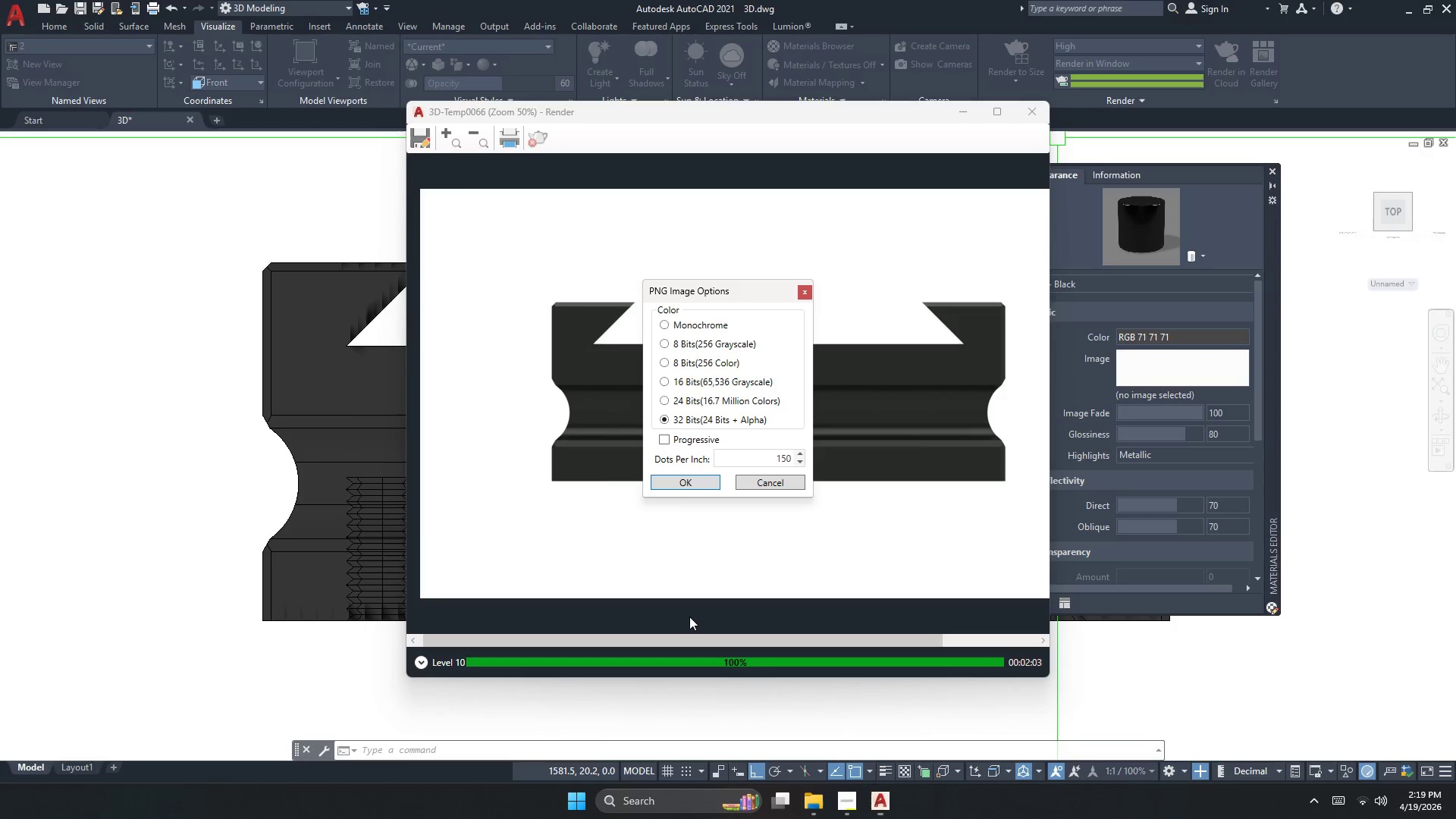 
hold_key(key=Backspace, duration=0.81)
 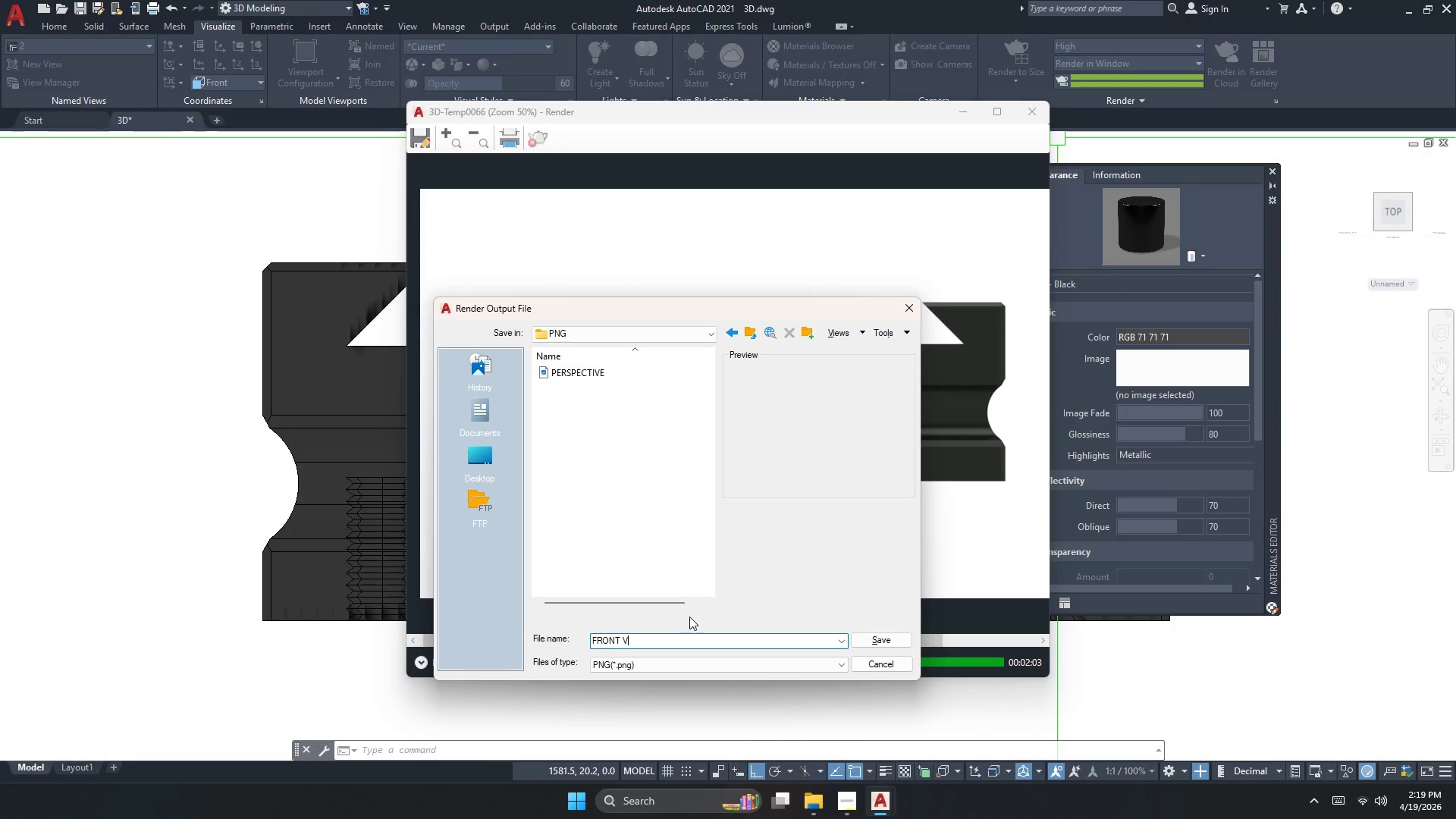 
key(Enter)
 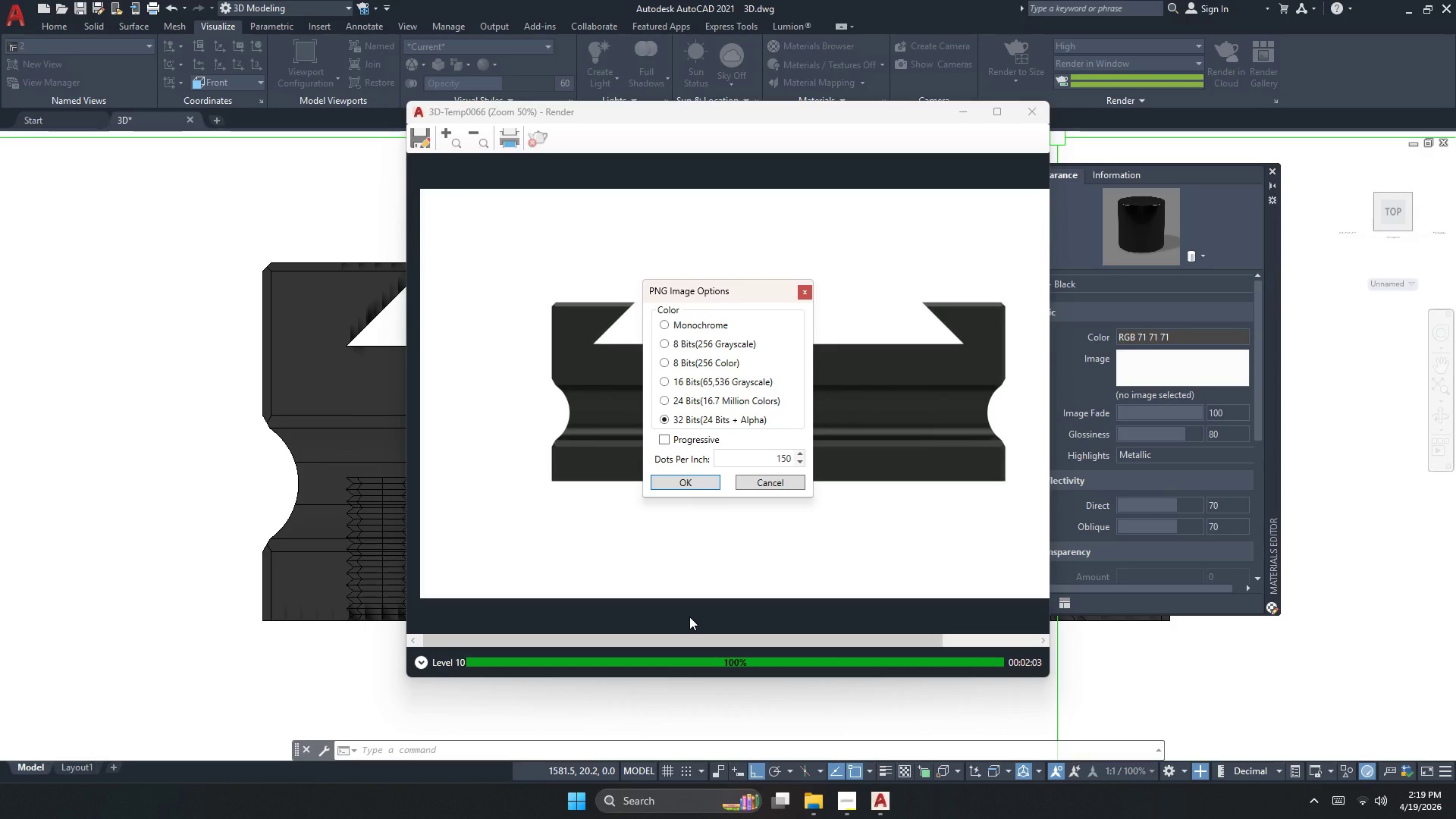 
key(Enter)
 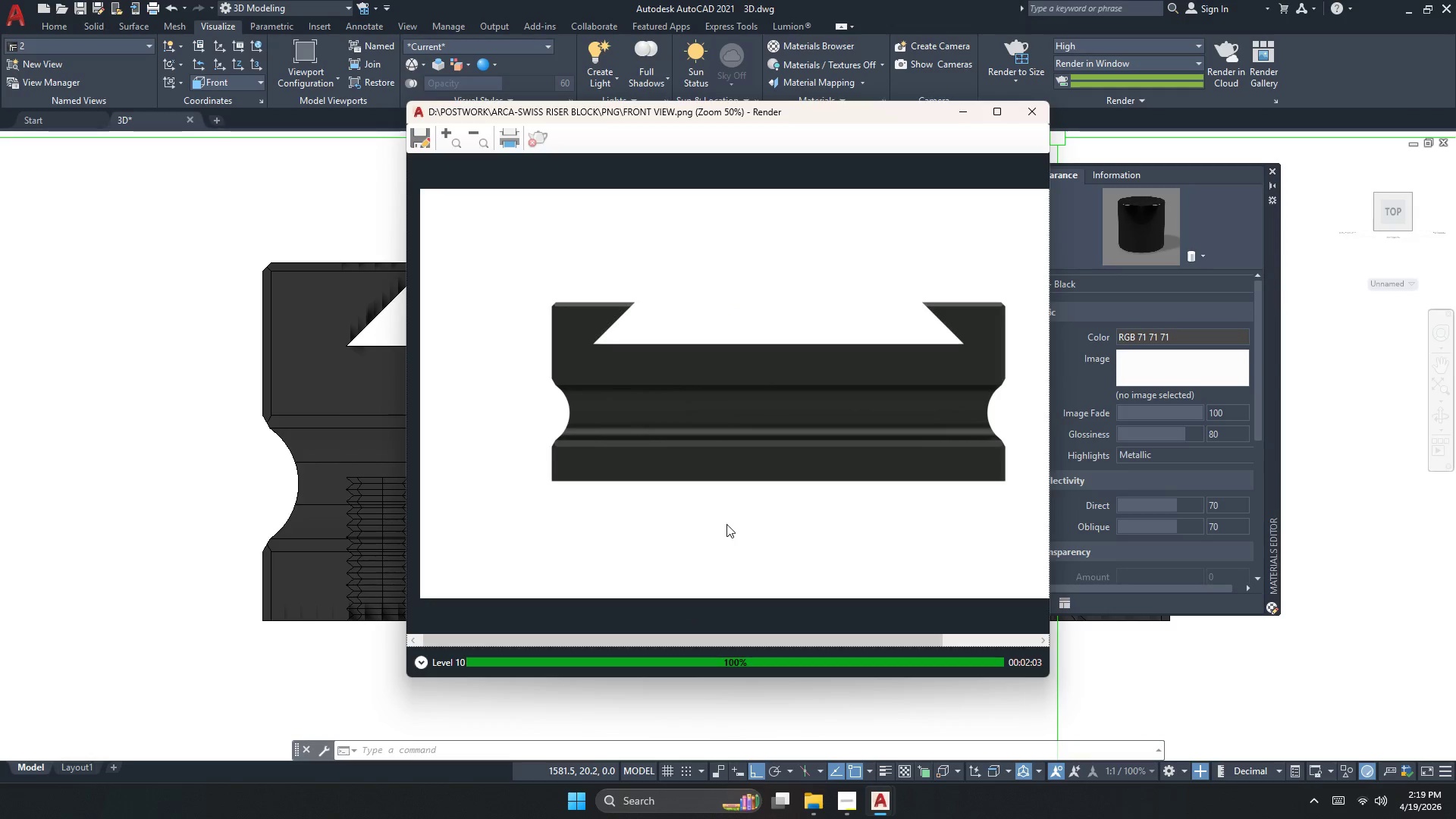 
scroll: coordinate [615, 413], scroll_direction: up, amount: 3.0
 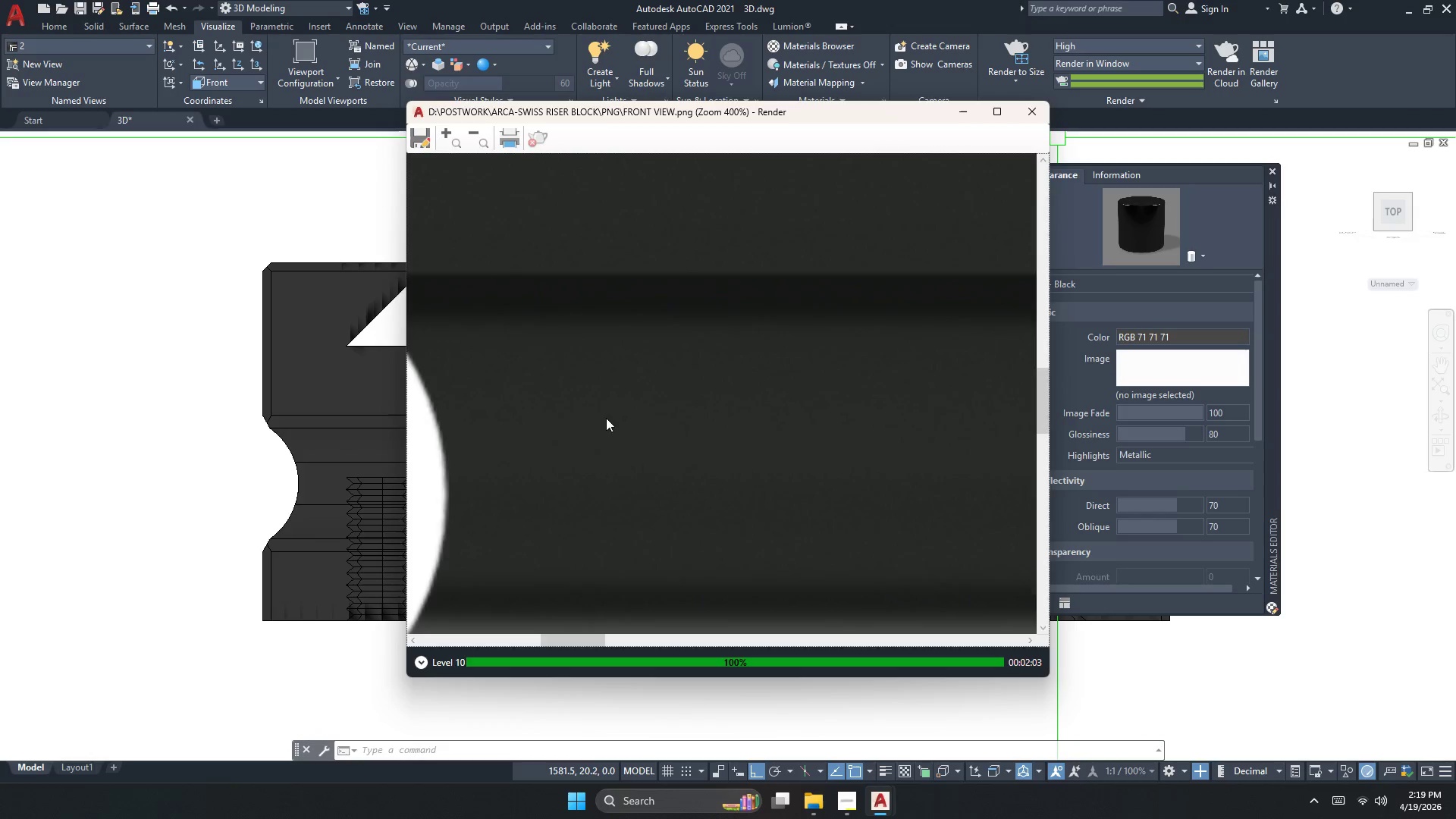 
left_click([1034, 114])
 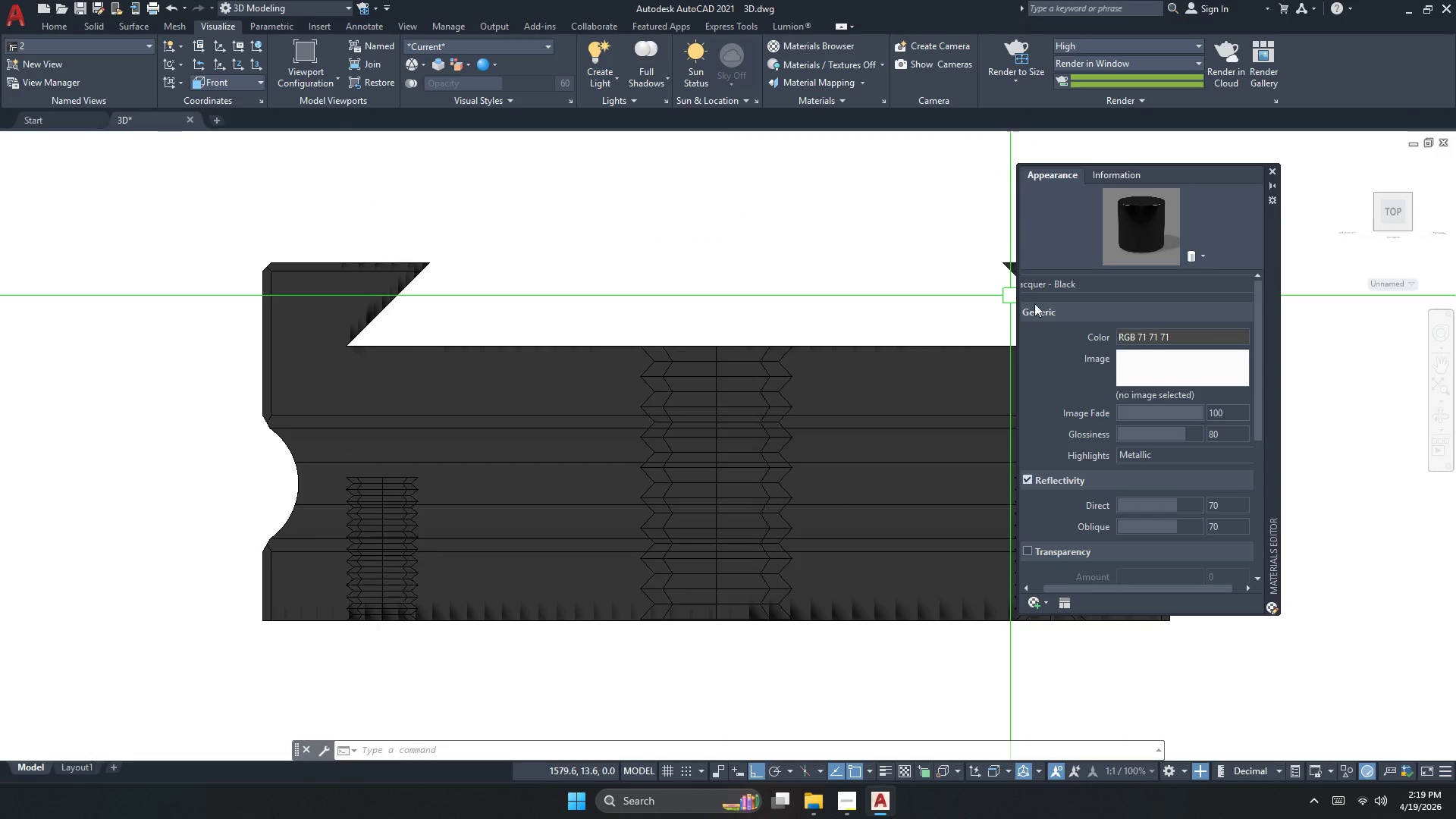 
scroll: coordinate [628, 449], scroll_direction: down, amount: 5.0
 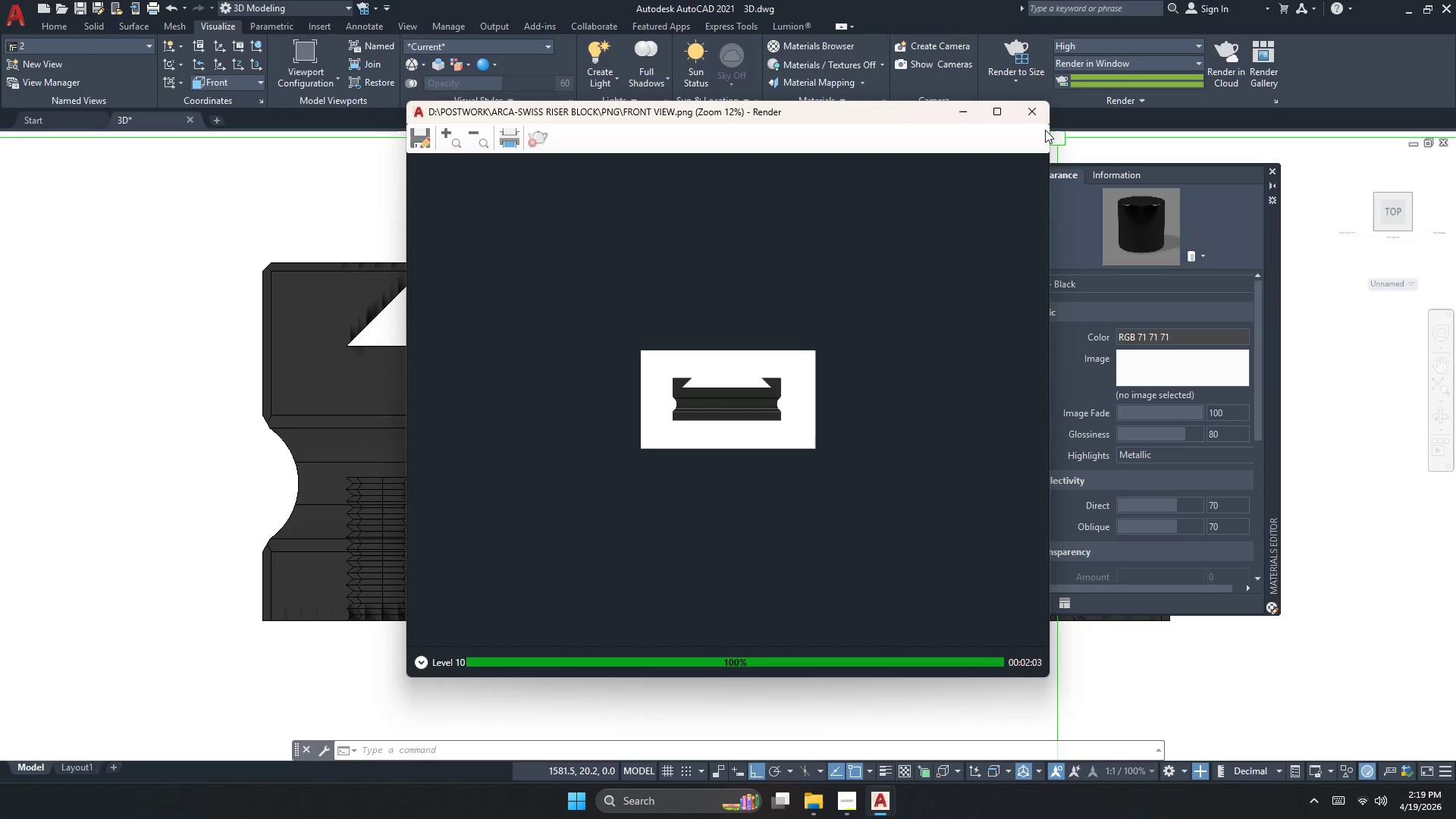 
left_click([54, 52])
 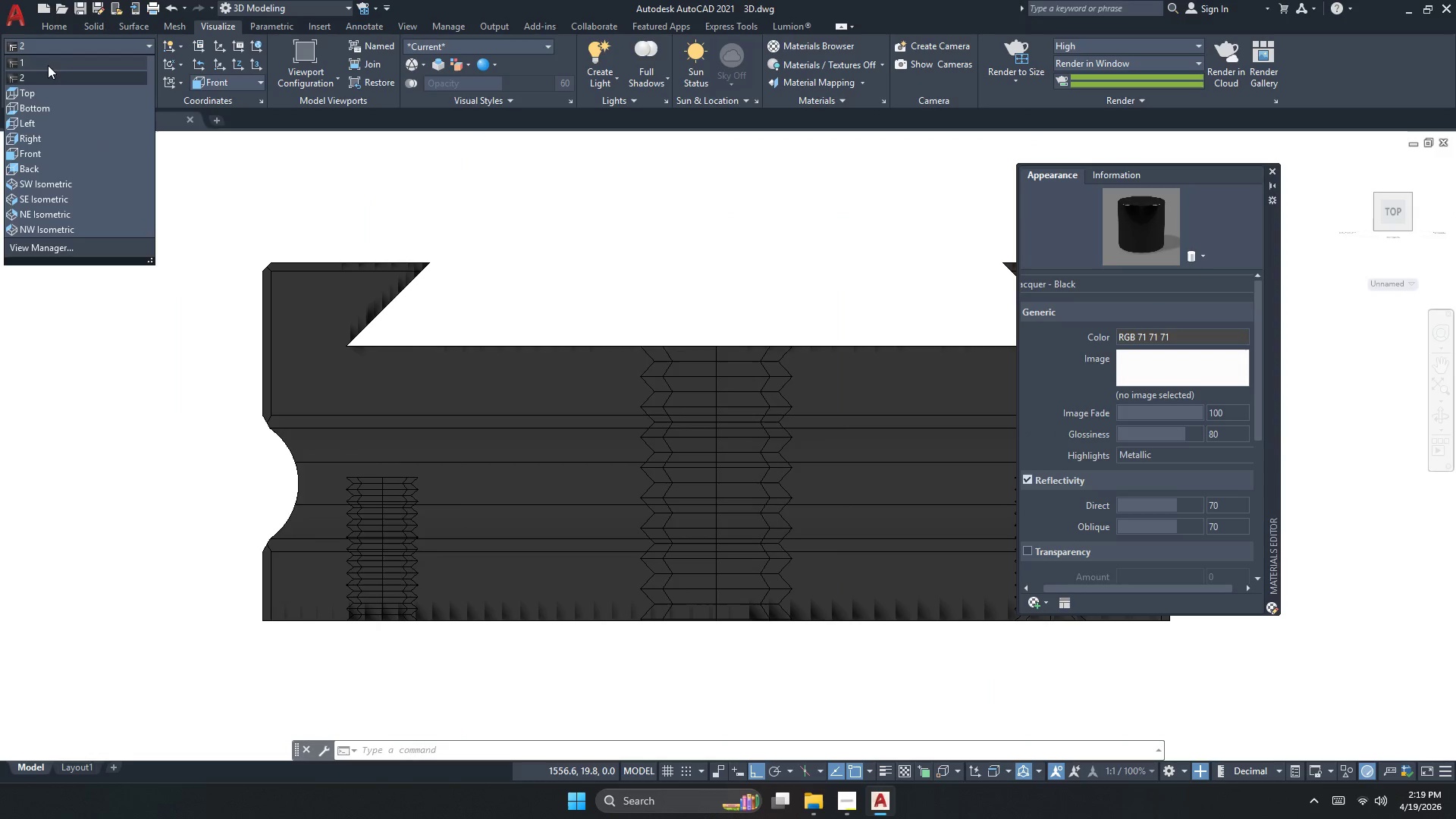 
left_click([46, 66])
 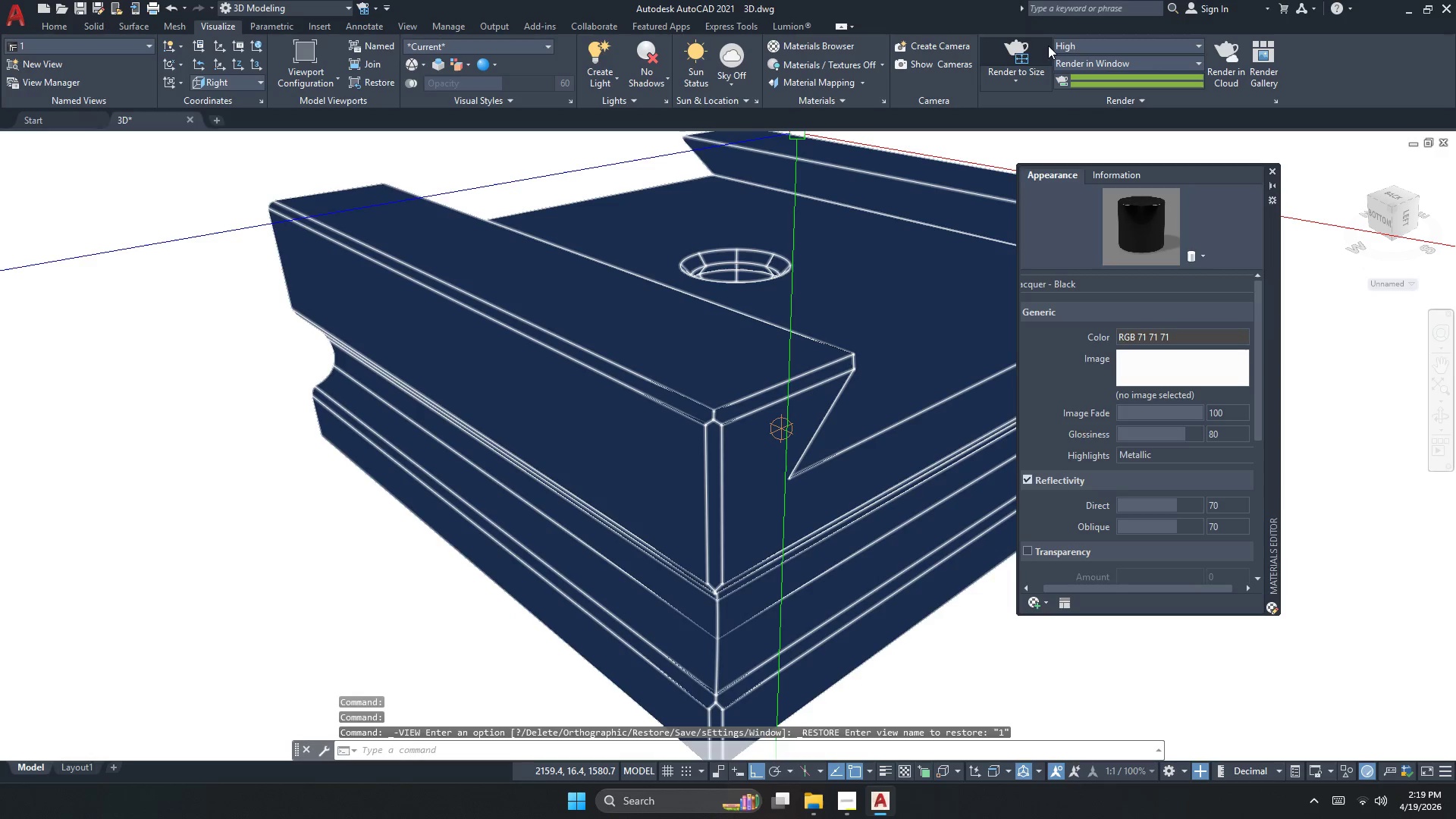 
left_click([1023, 47])
 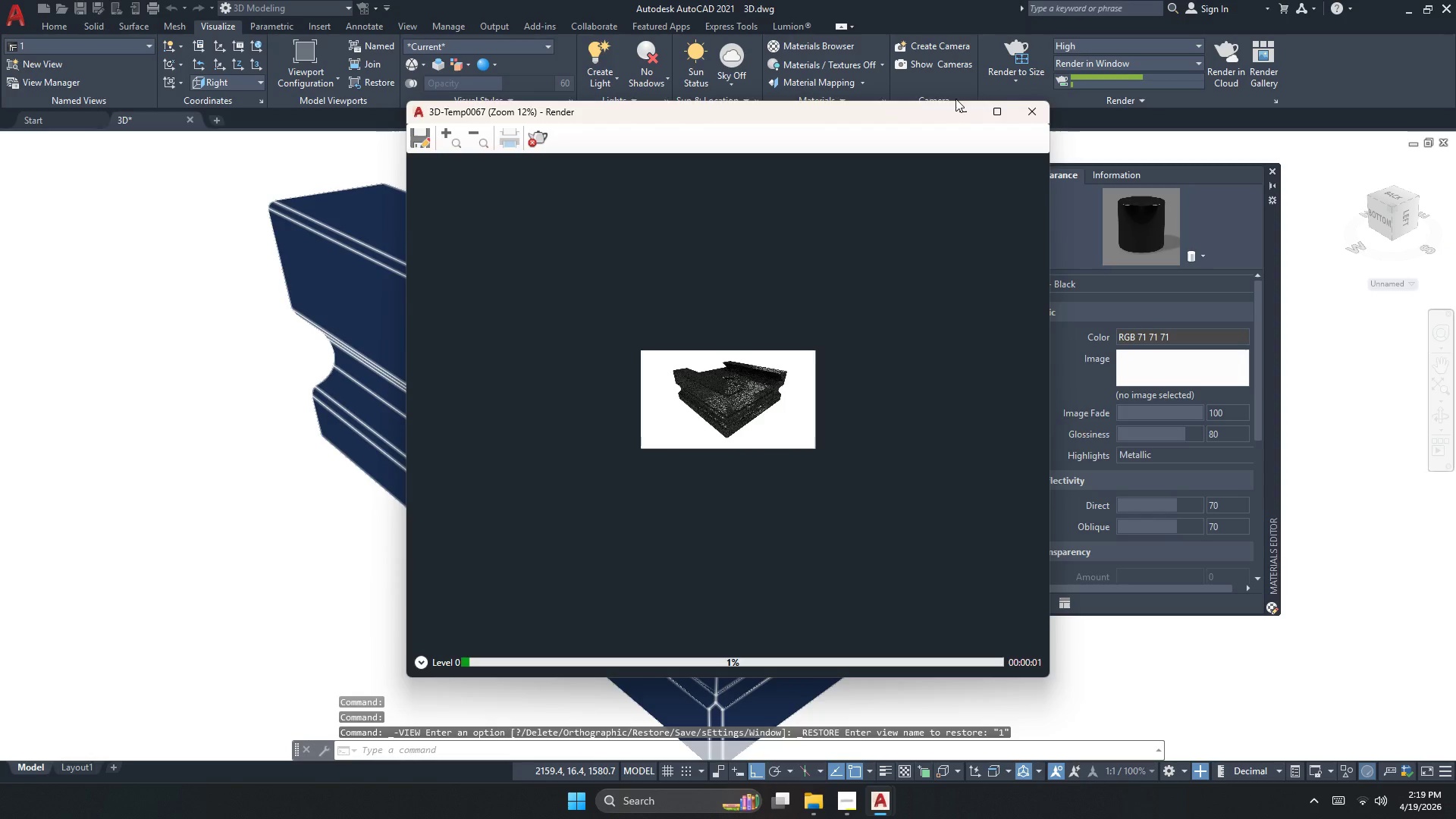 
scroll: coordinate [737, 344], scroll_direction: up, amount: 2.0
 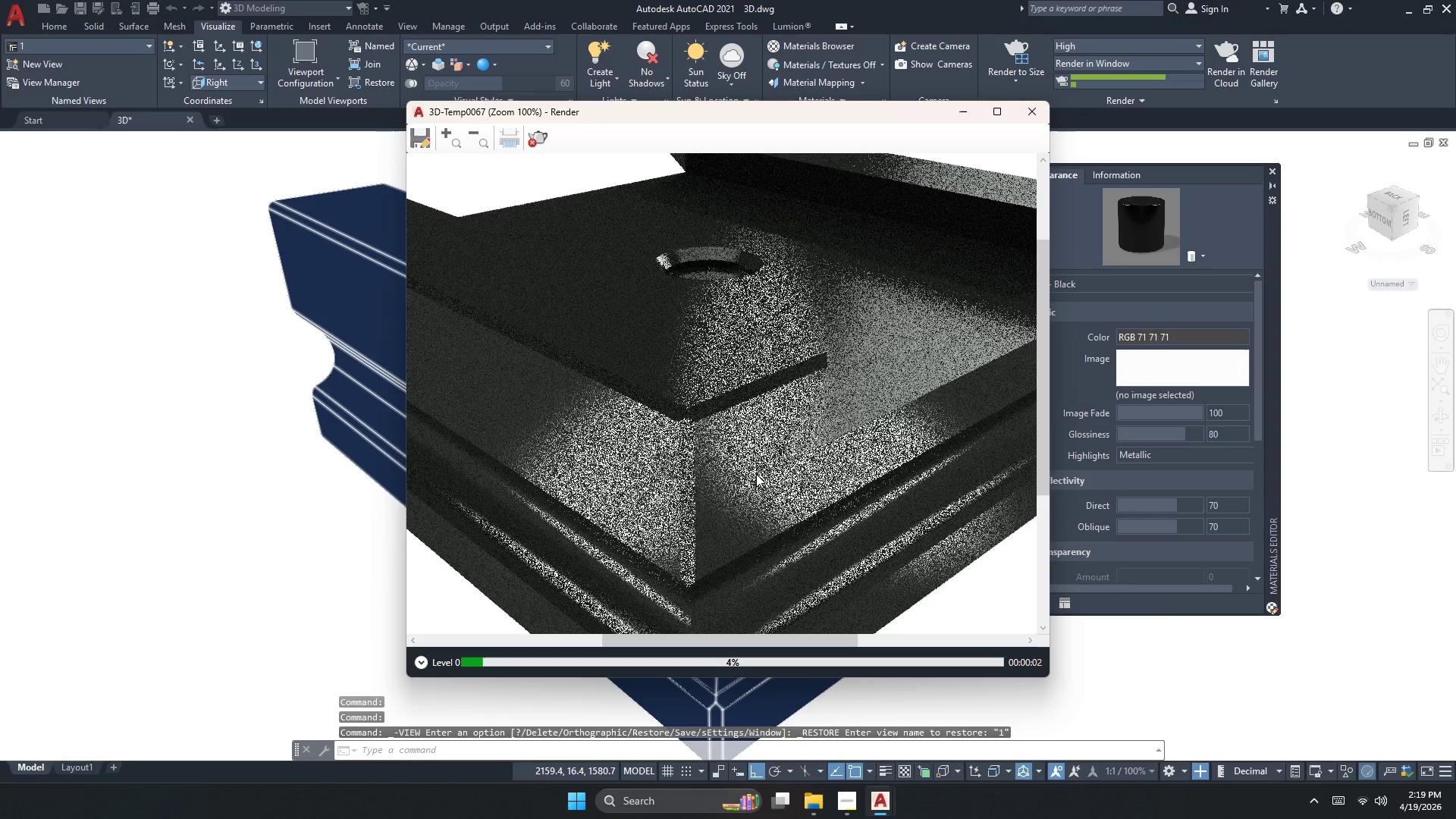 
scroll: coordinate [759, 480], scroll_direction: down, amount: 1.0
 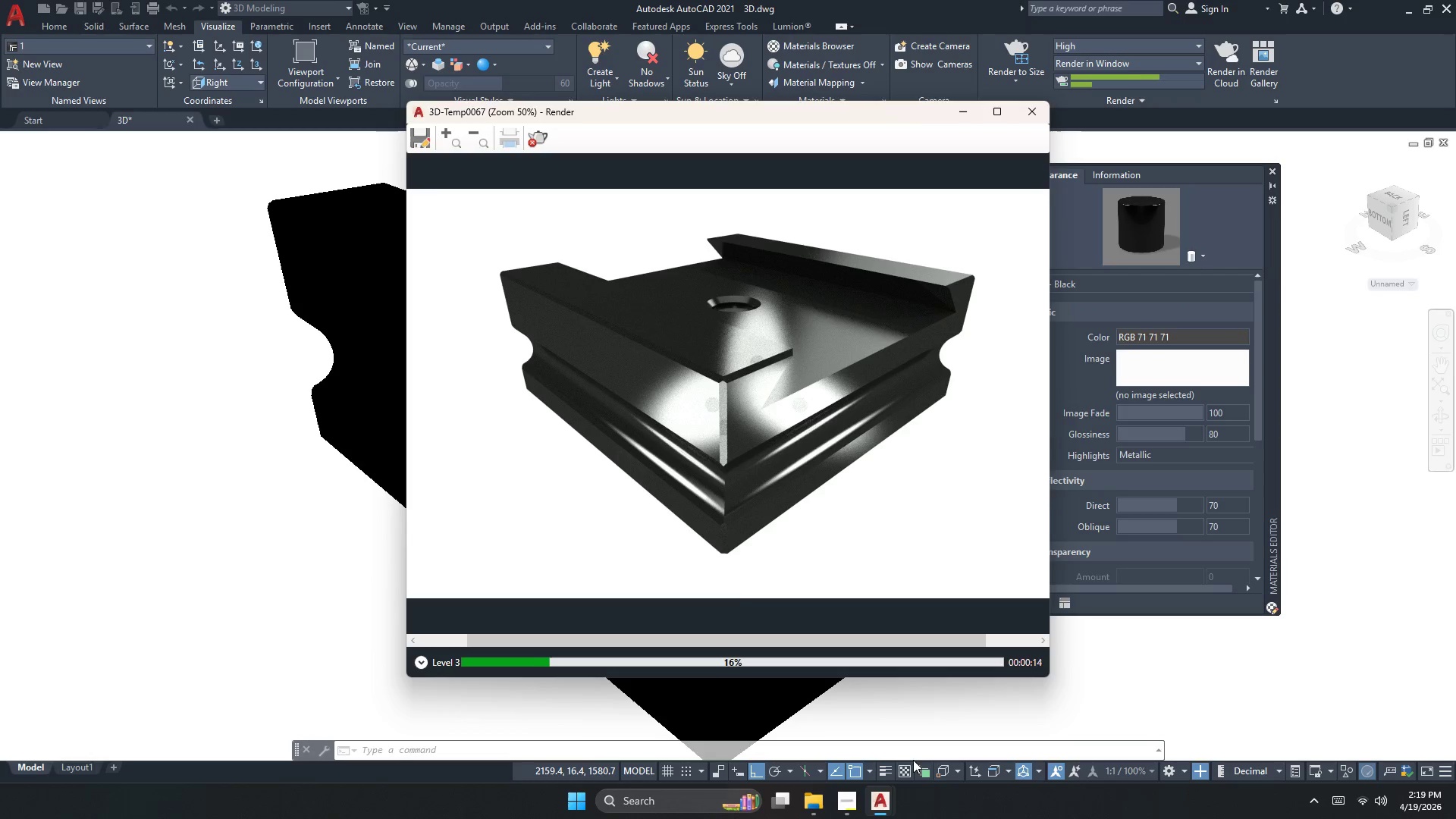 
wait(15.24)
 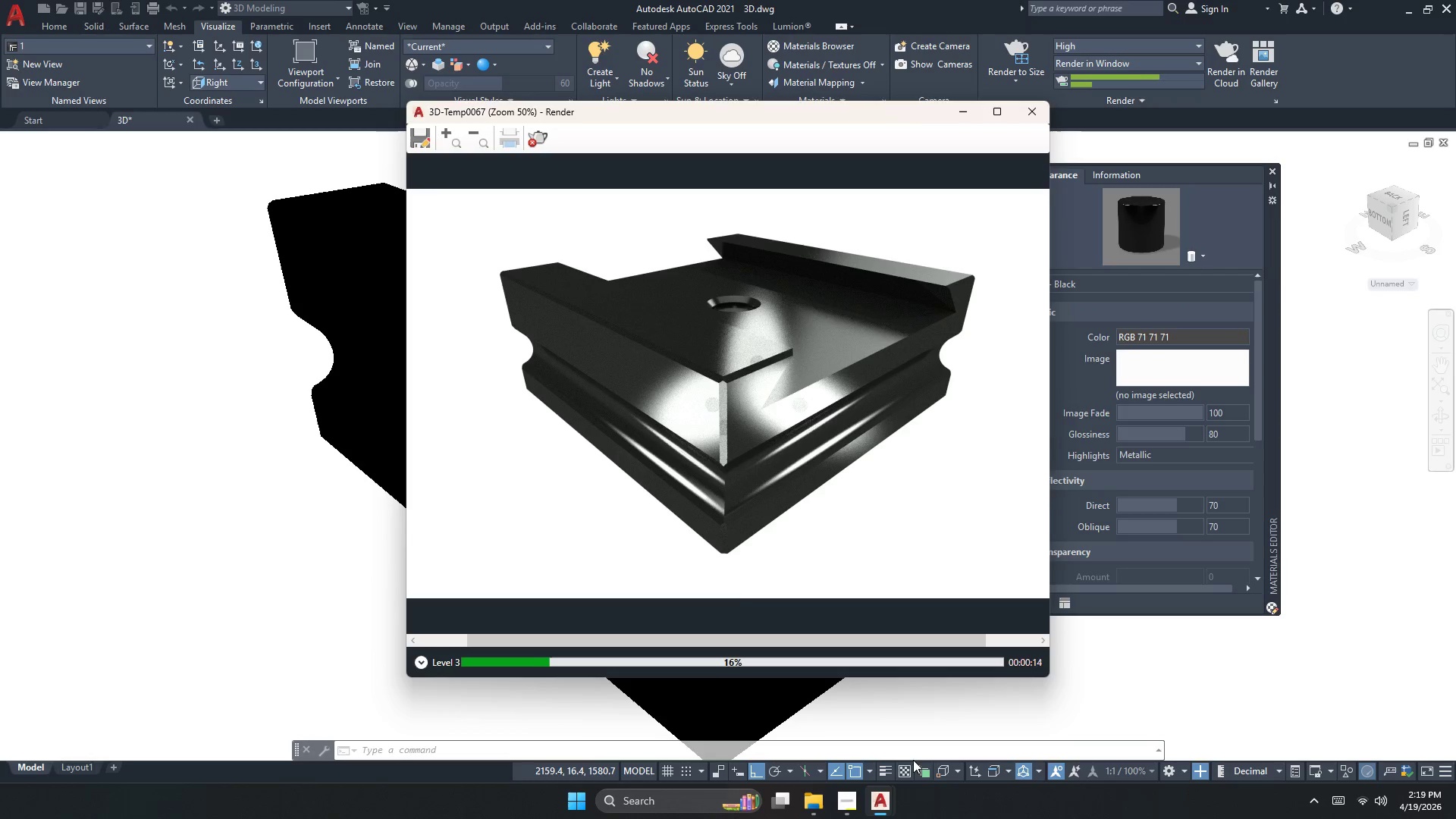 
left_click([541, 140])
 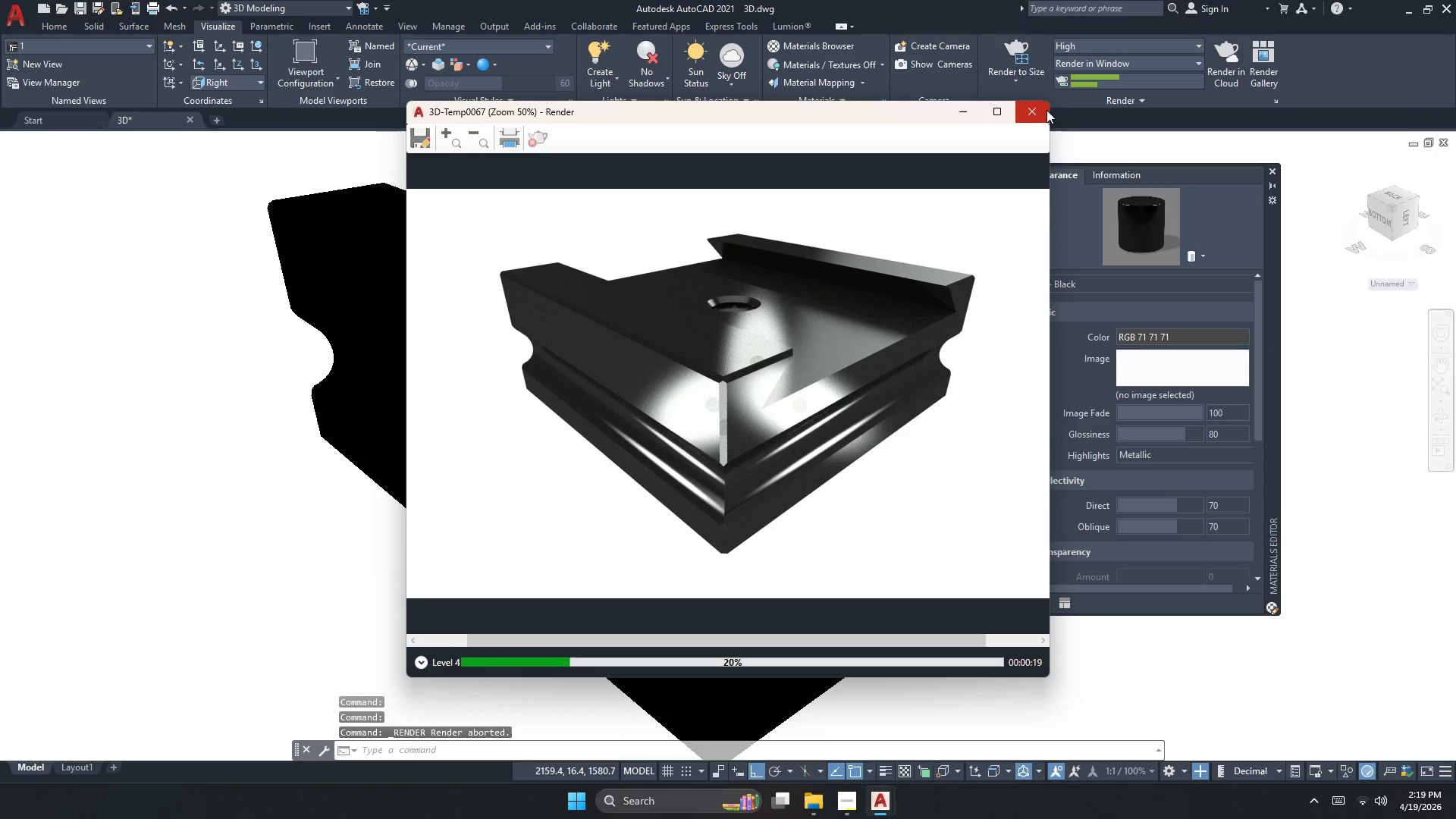 
left_click([1039, 112])
 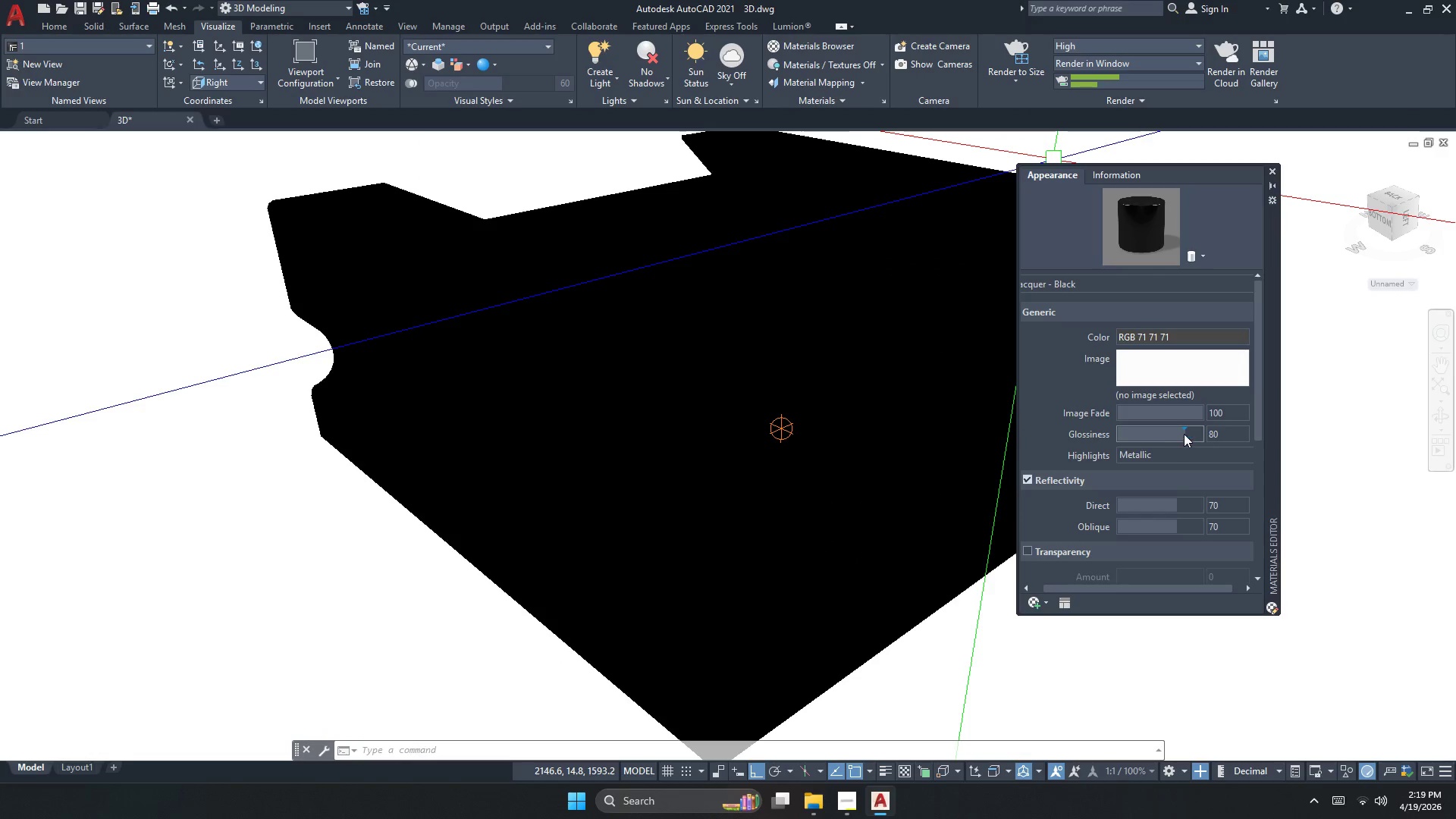 
left_click_drag(start_coordinate=[1184, 434], to_coordinate=[1166, 441])
 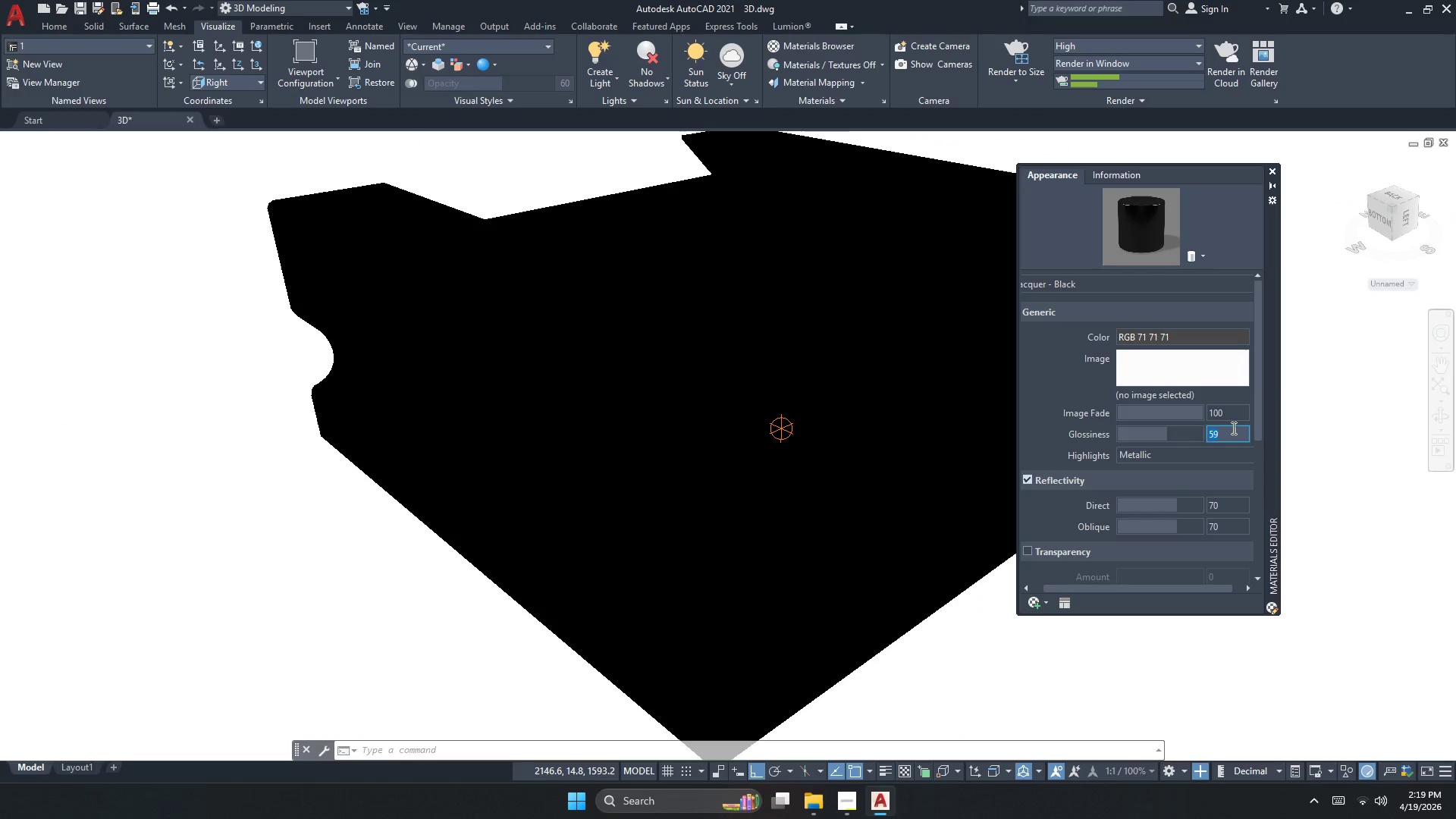 
key(Numpad6)
 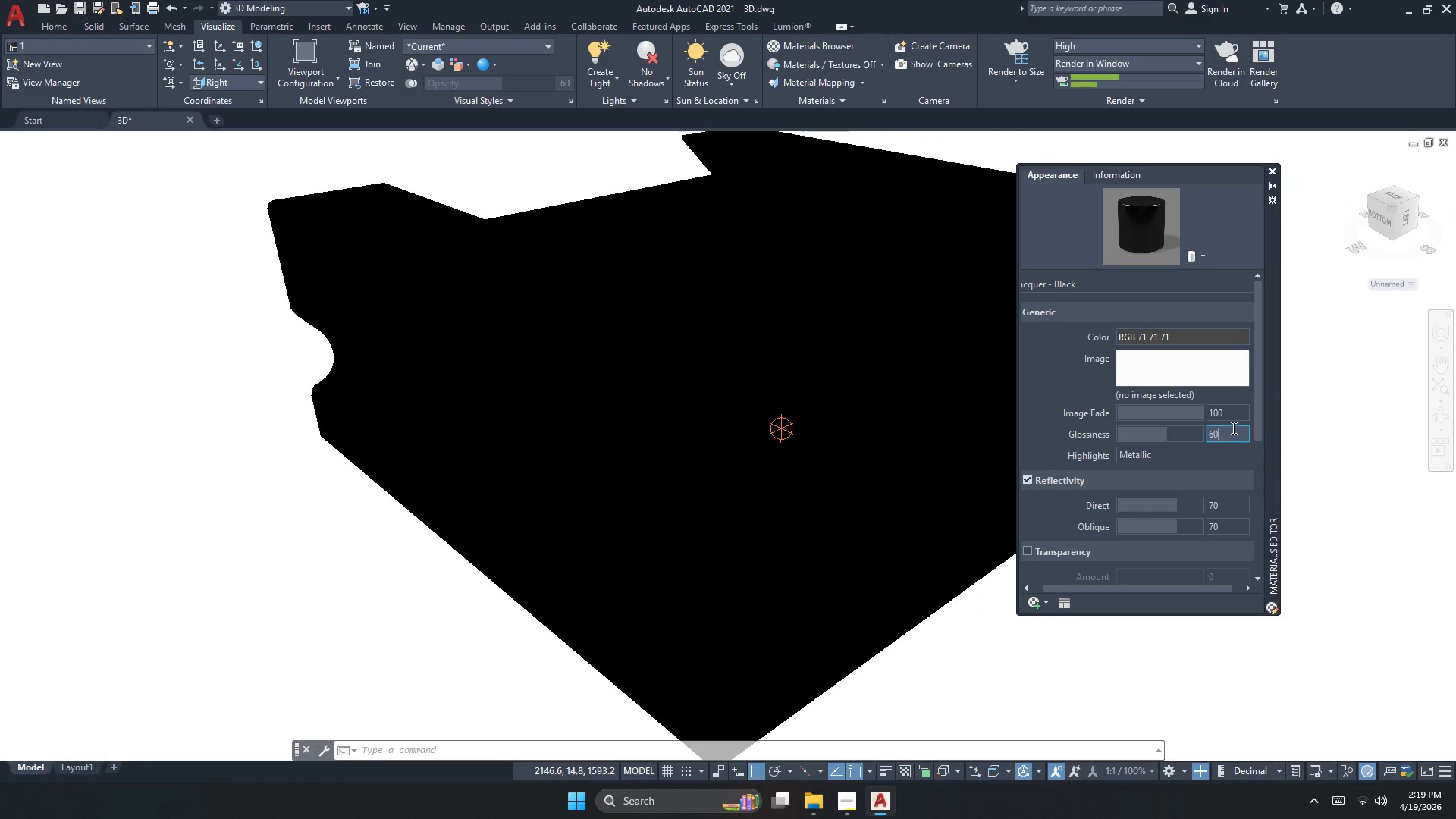 
key(Numpad0)
 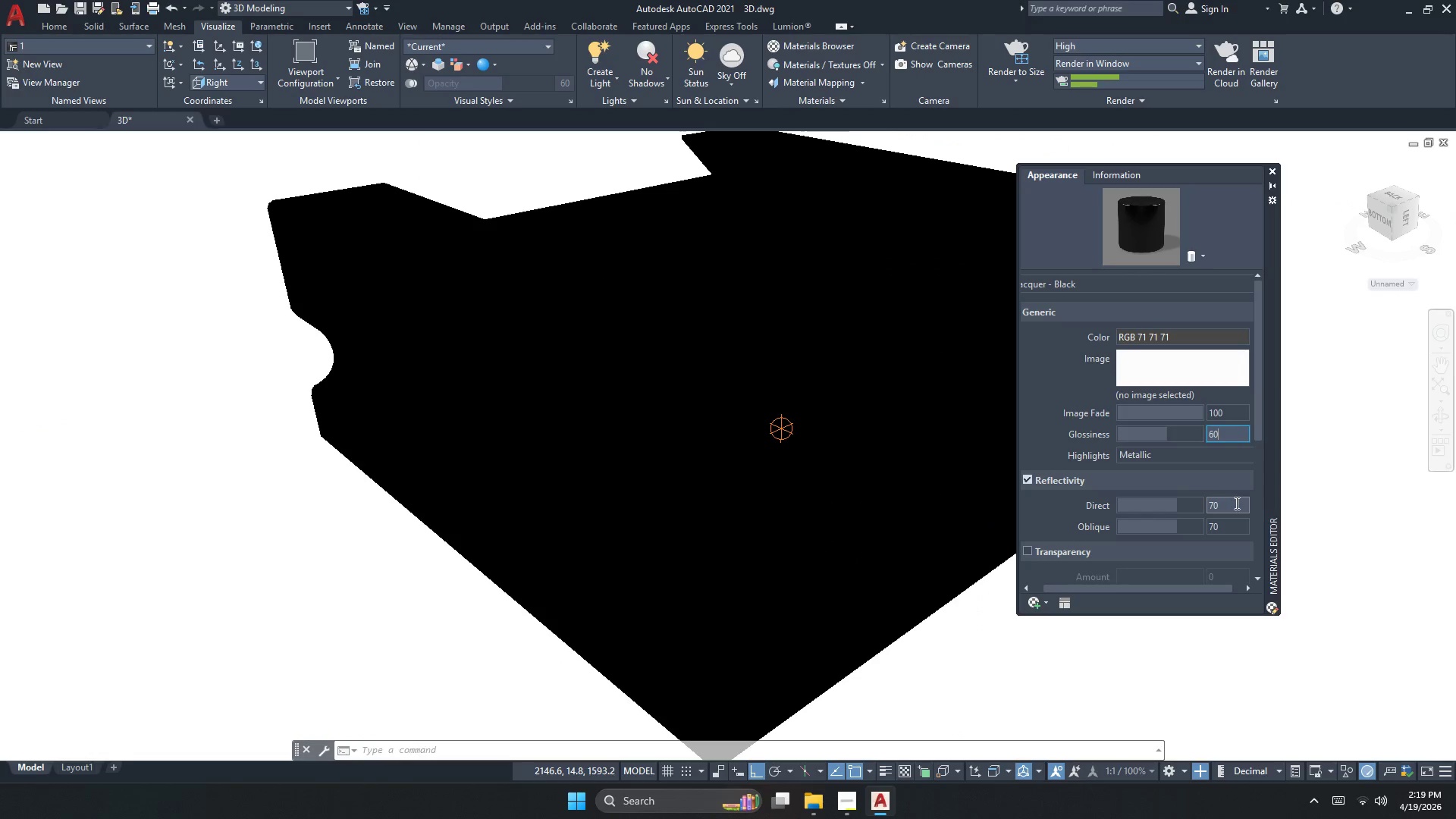 
left_click([1232, 512])
 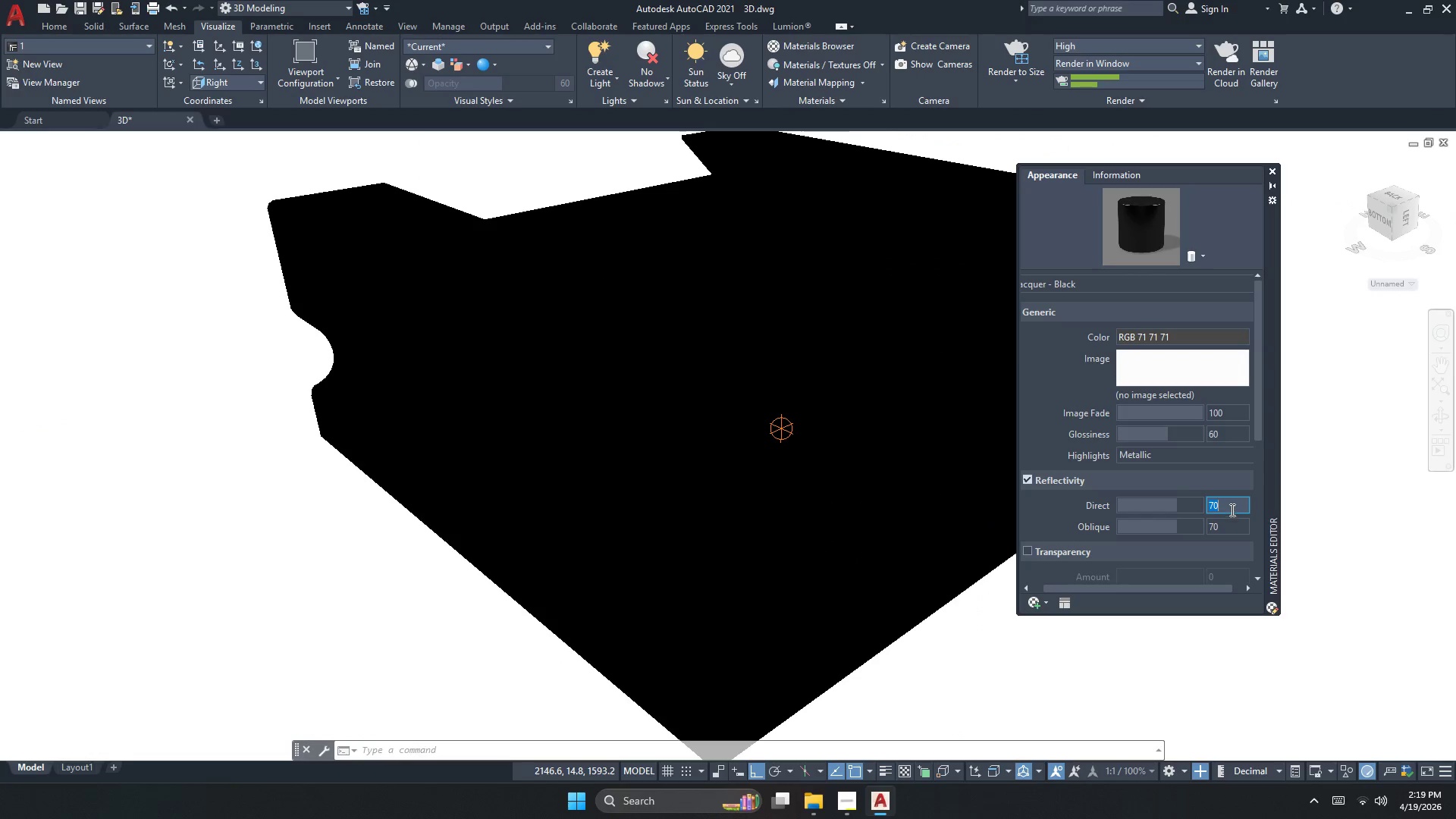 
key(Numpad6)
 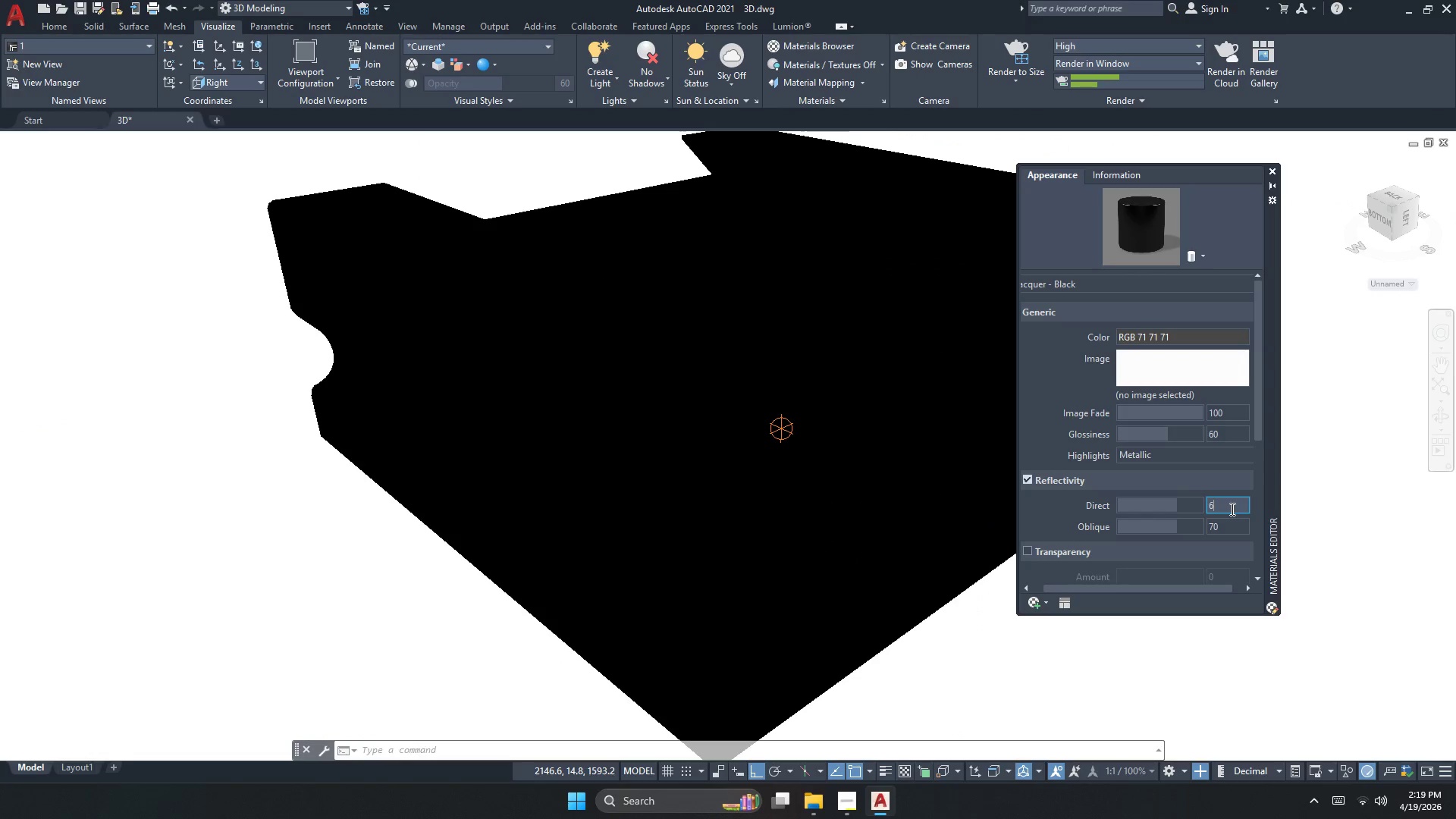 
key(Numpad0)
 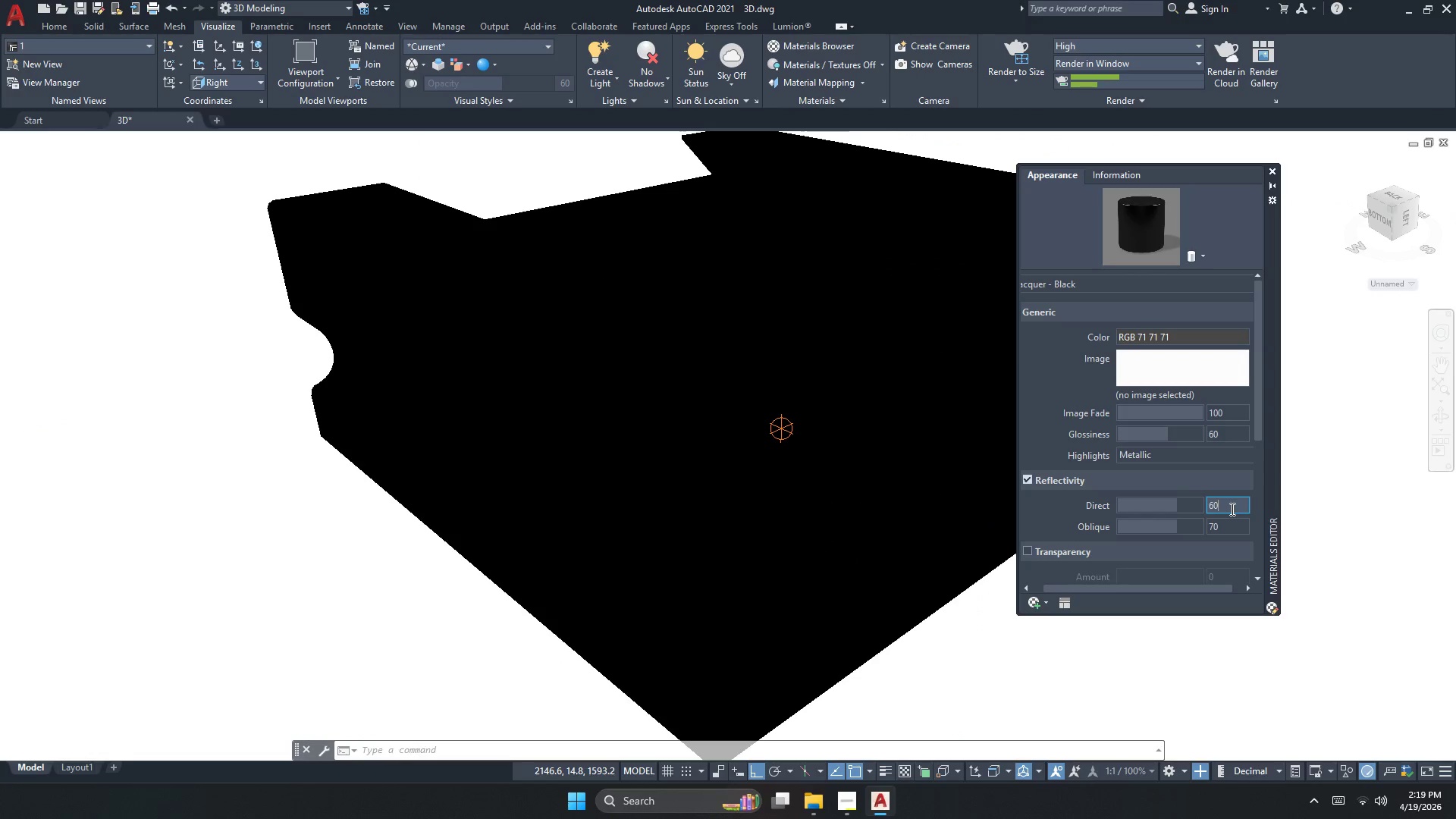 
key(NumpadEnter)
 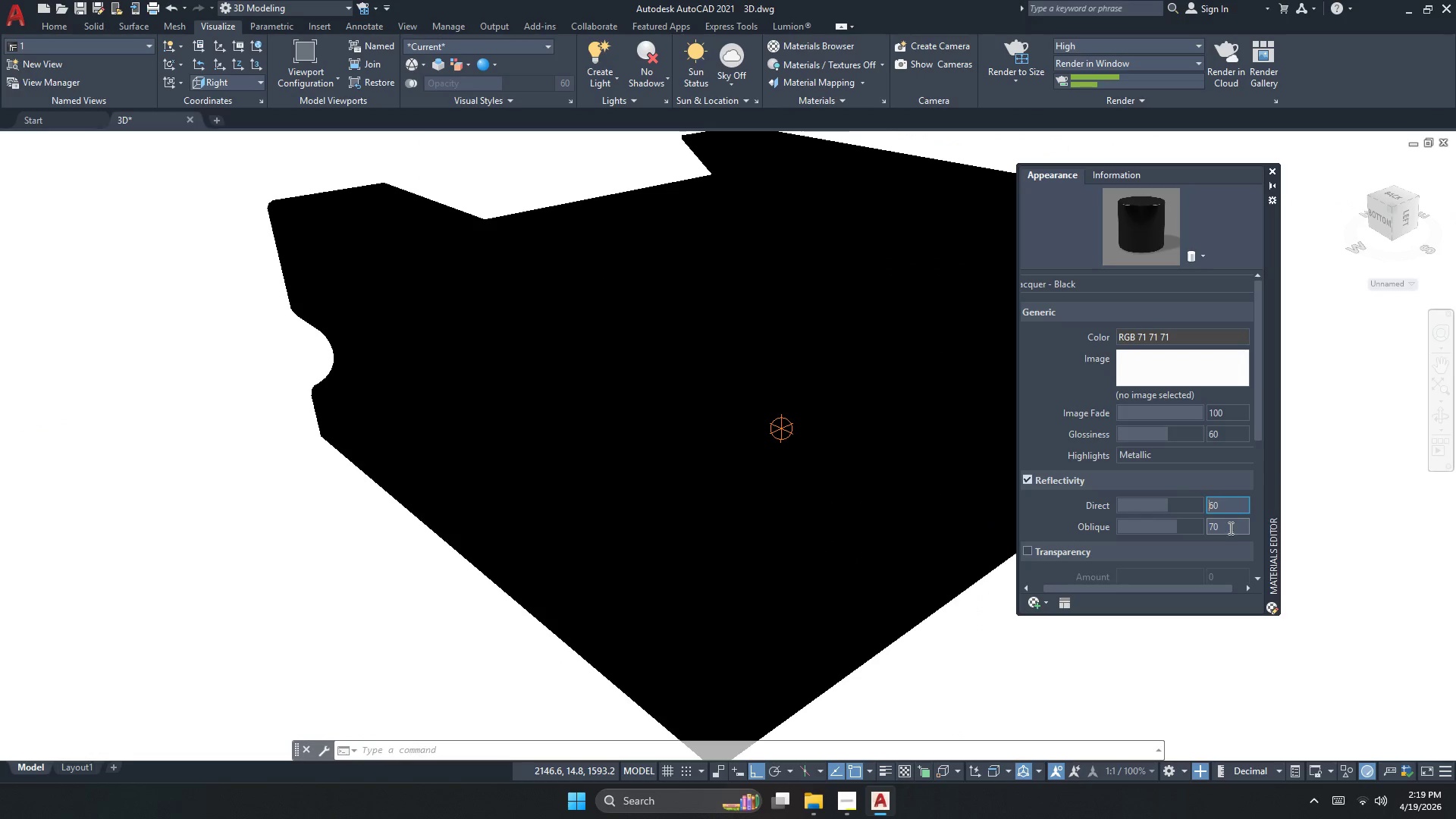 
double_click([1229, 528])
 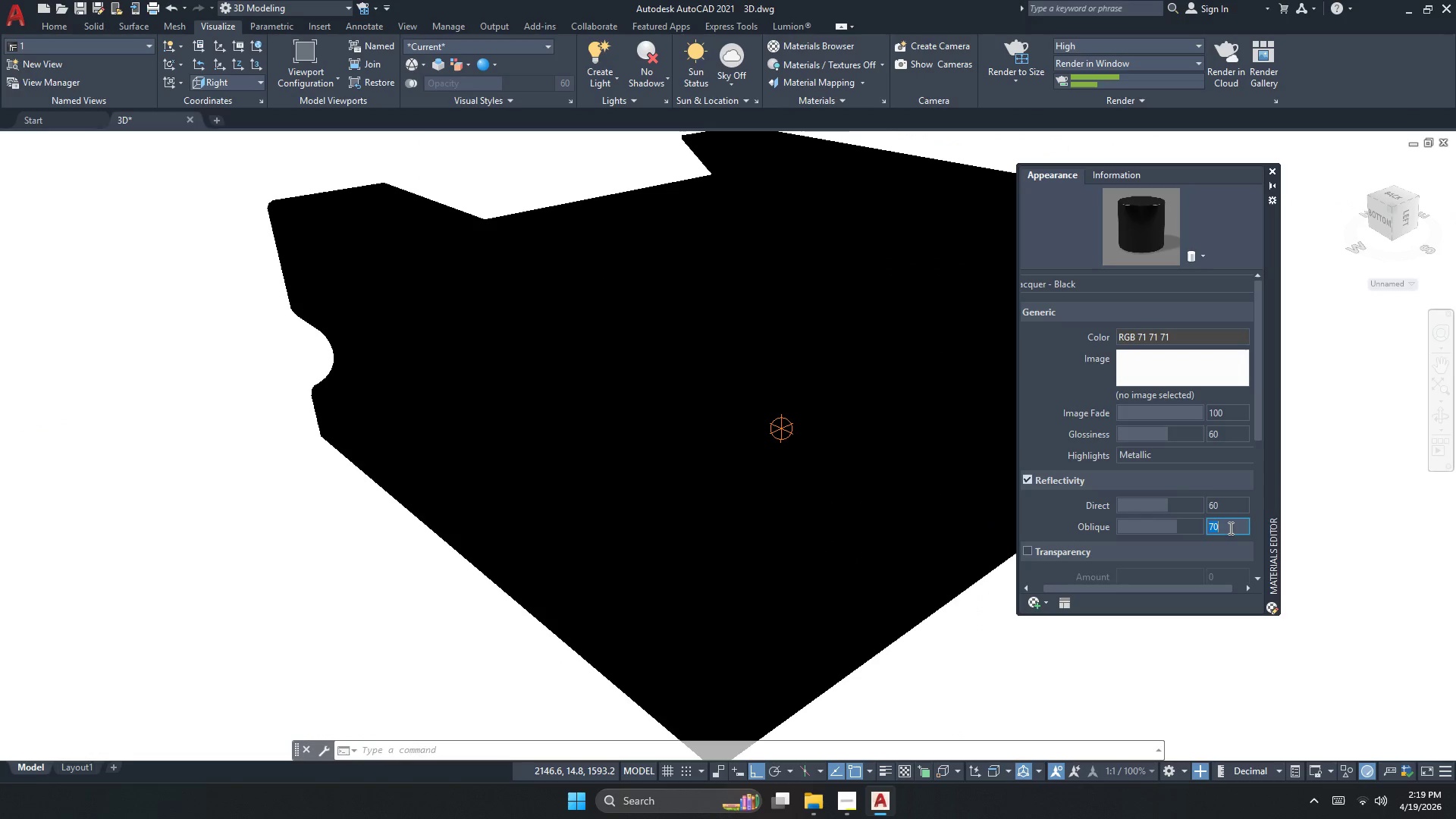 
key(Numpad6)
 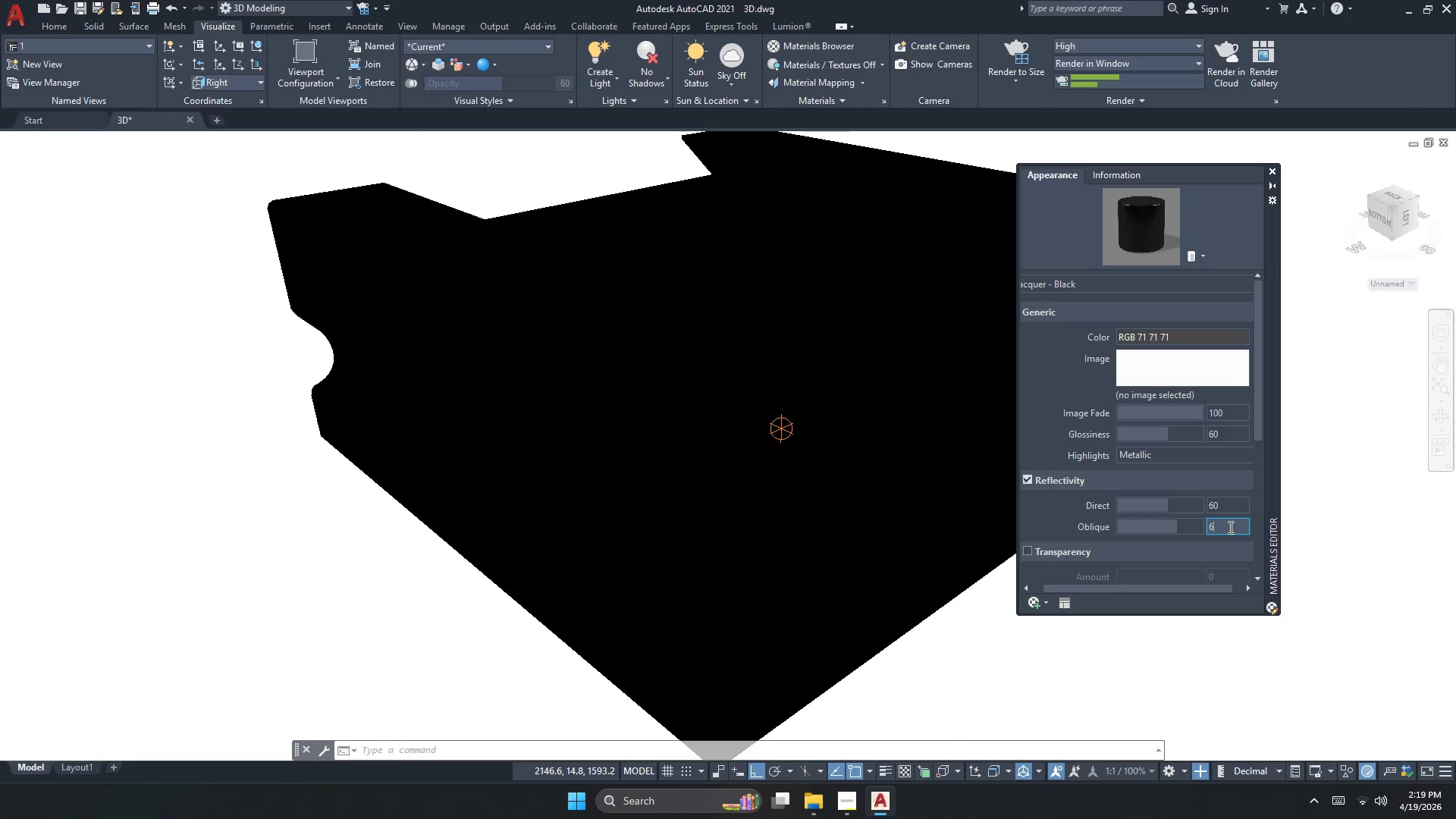 
key(Numpad0)
 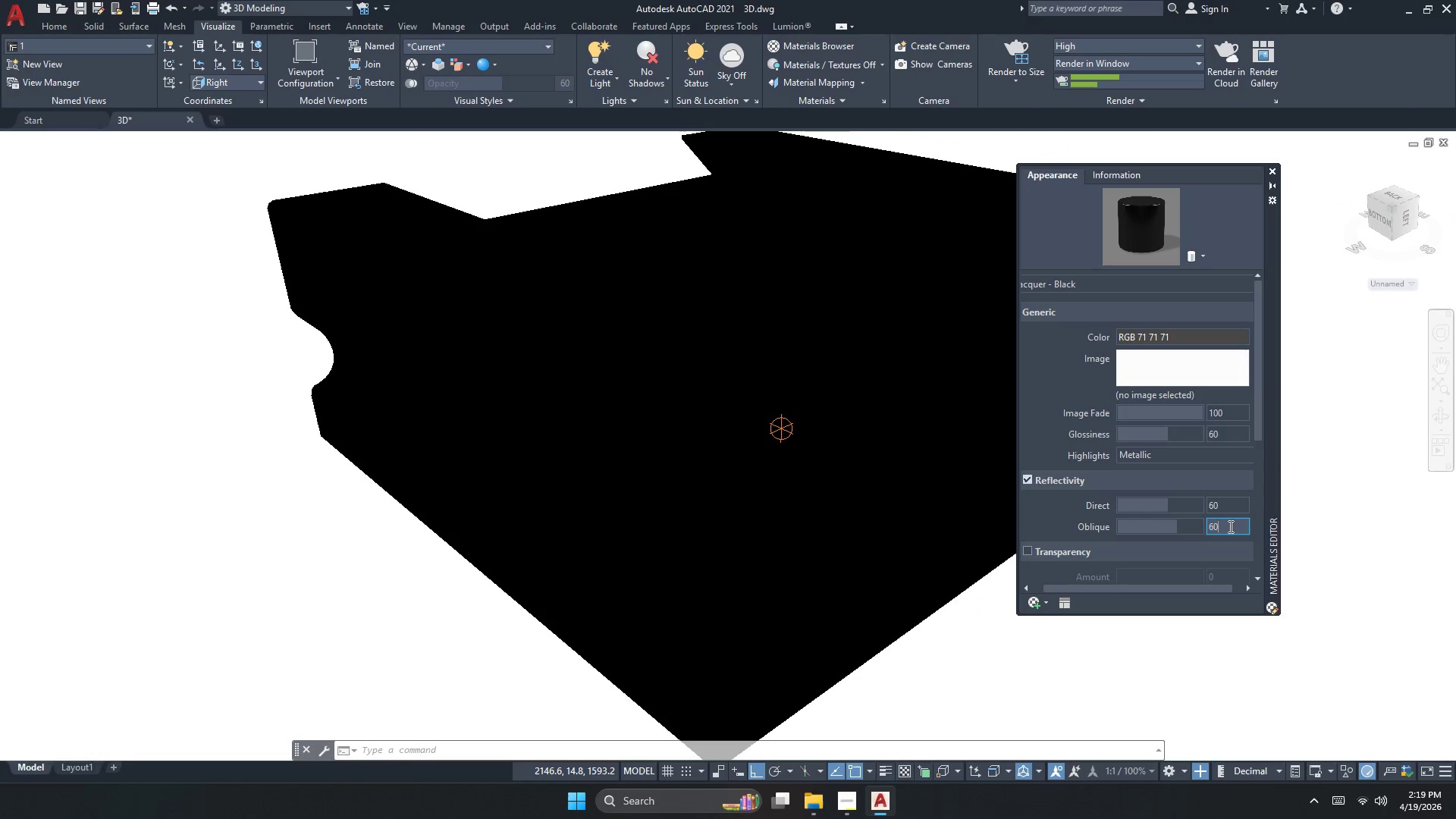 
key(NumpadEnter)
 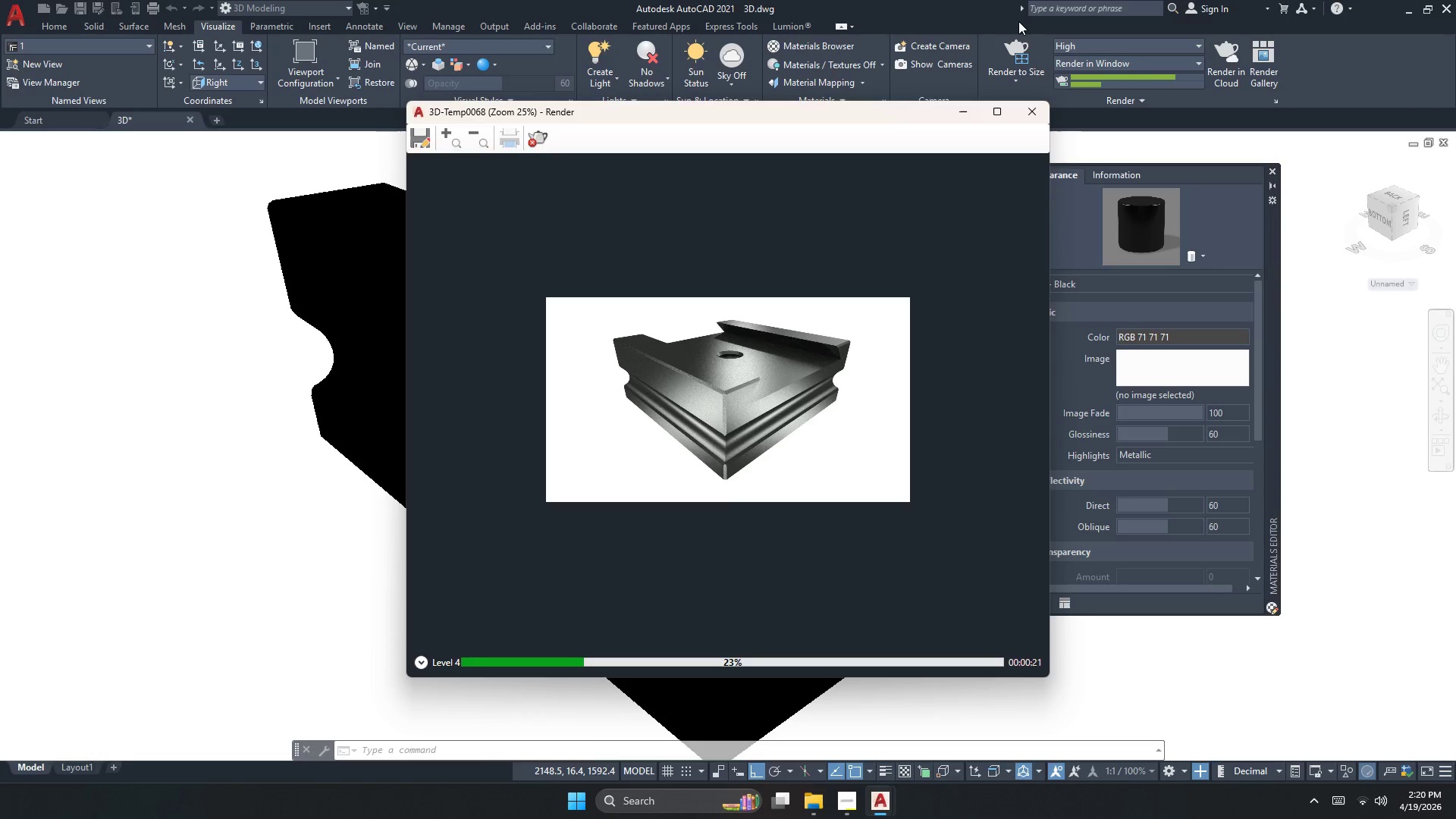 
wait(30.91)
 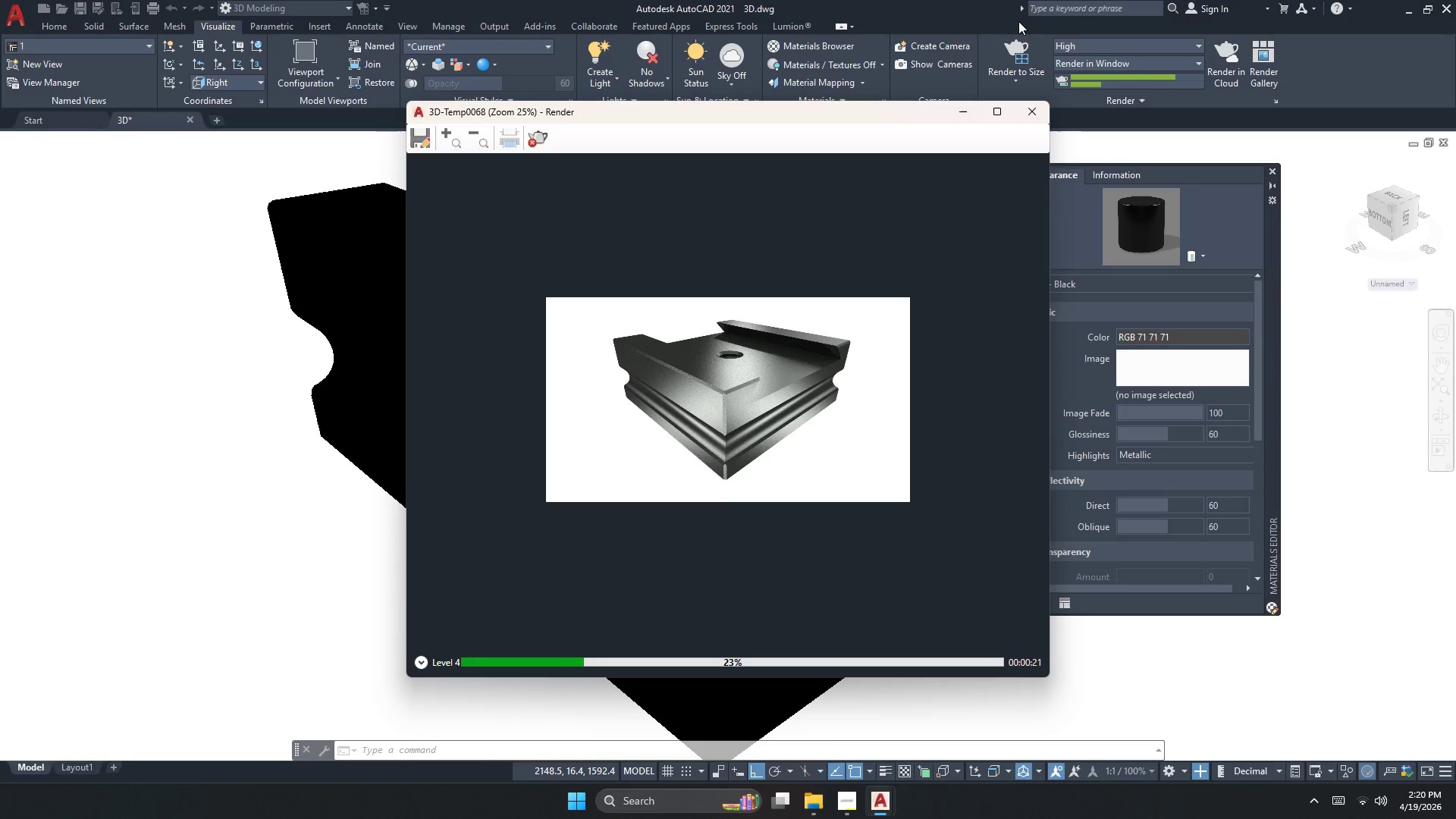 
scroll: coordinate [752, 359], scroll_direction: up, amount: 2.0
 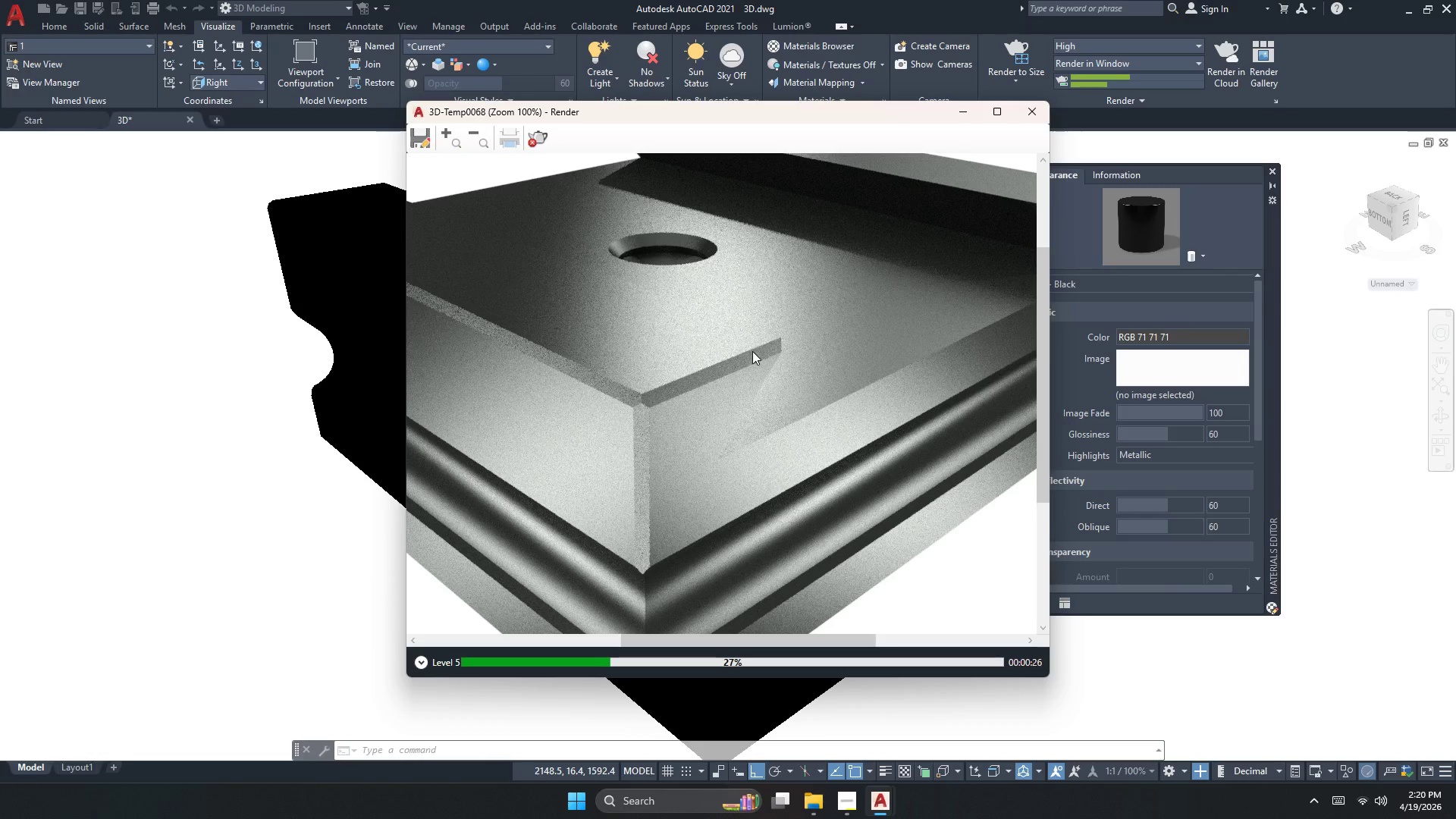 
scroll: coordinate [755, 397], scroll_direction: down, amount: 1.0
 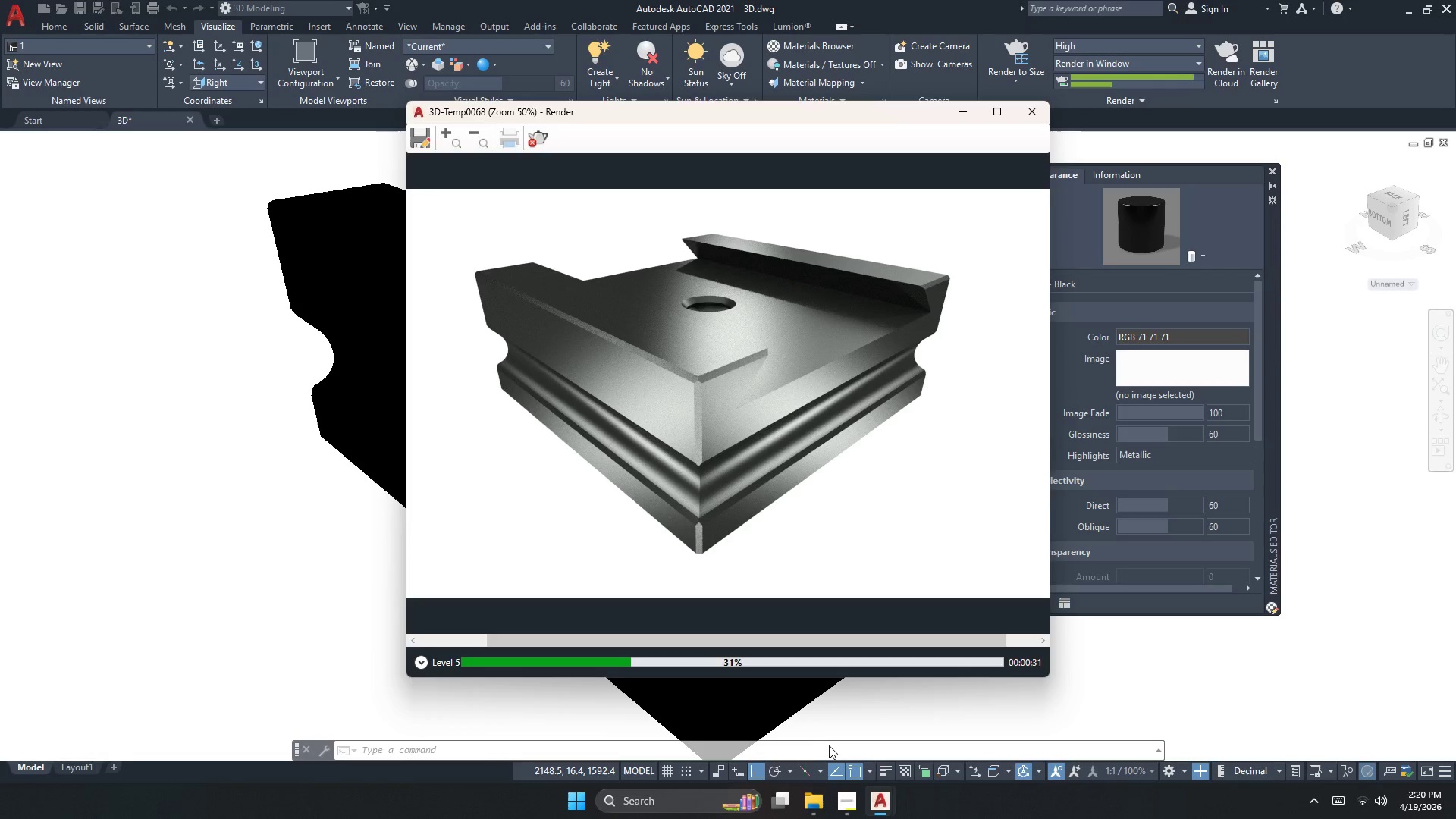 
left_click([800, 806])
 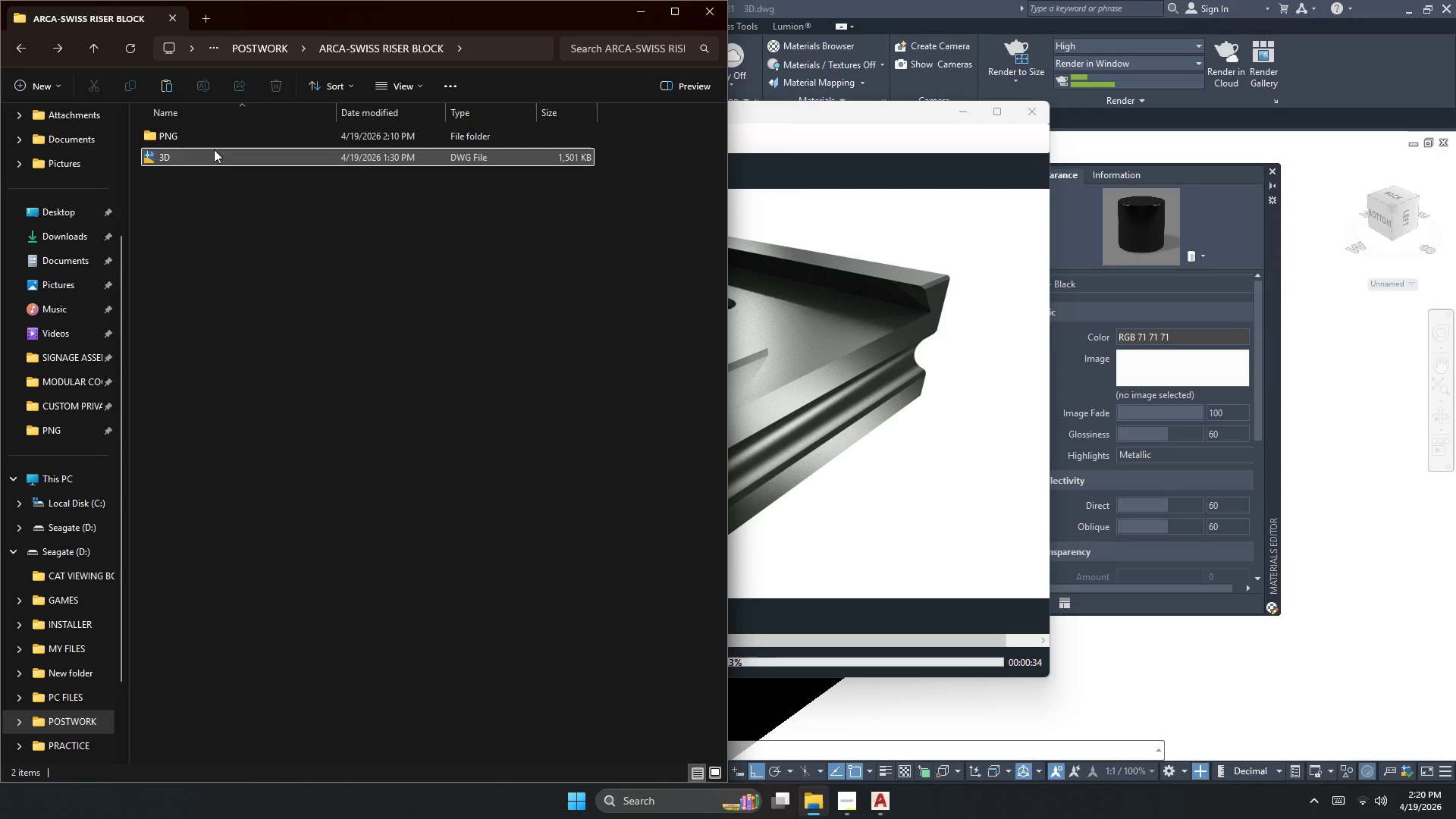 
double_click([207, 134])
 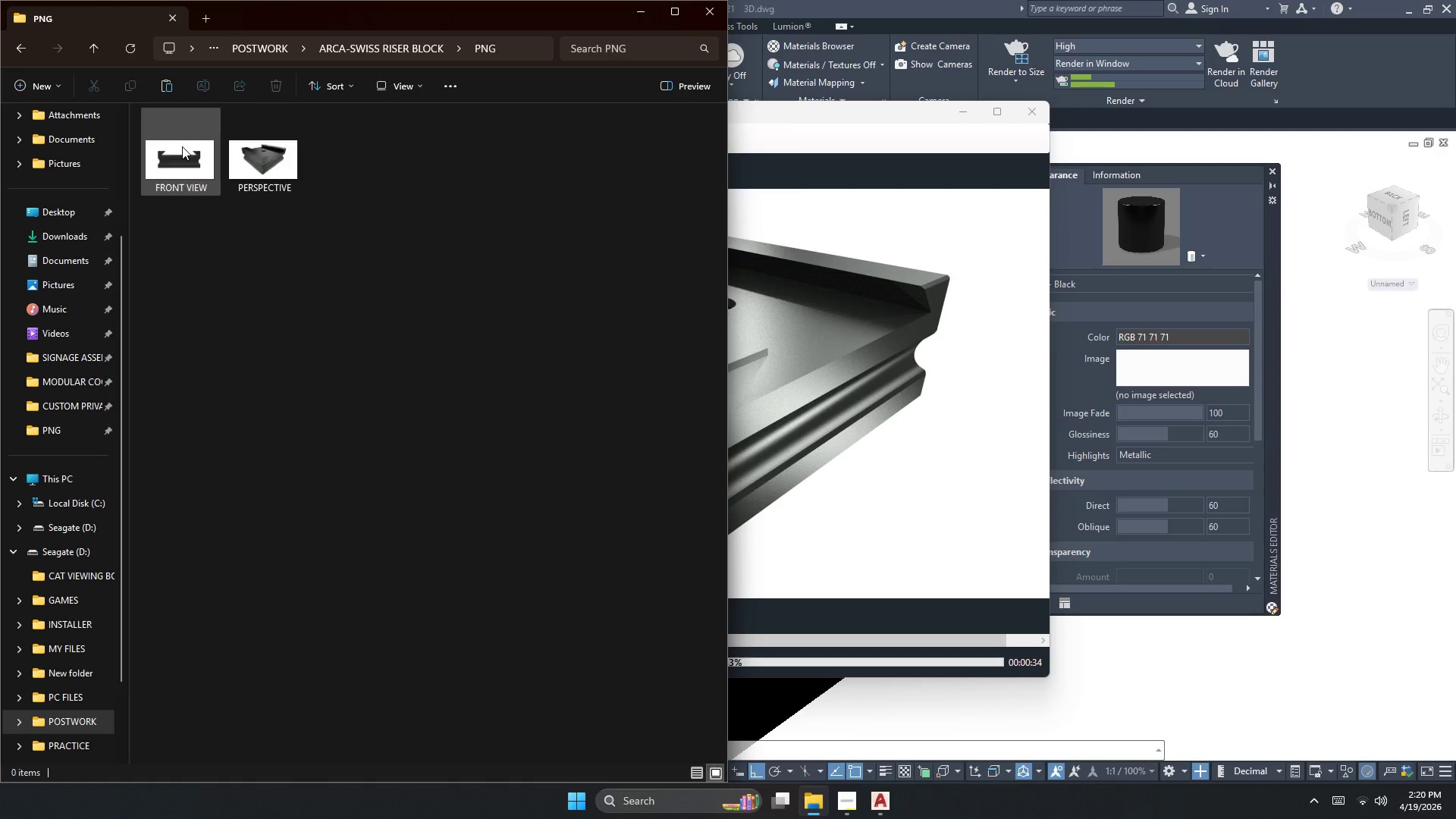 
left_click([181, 147])
 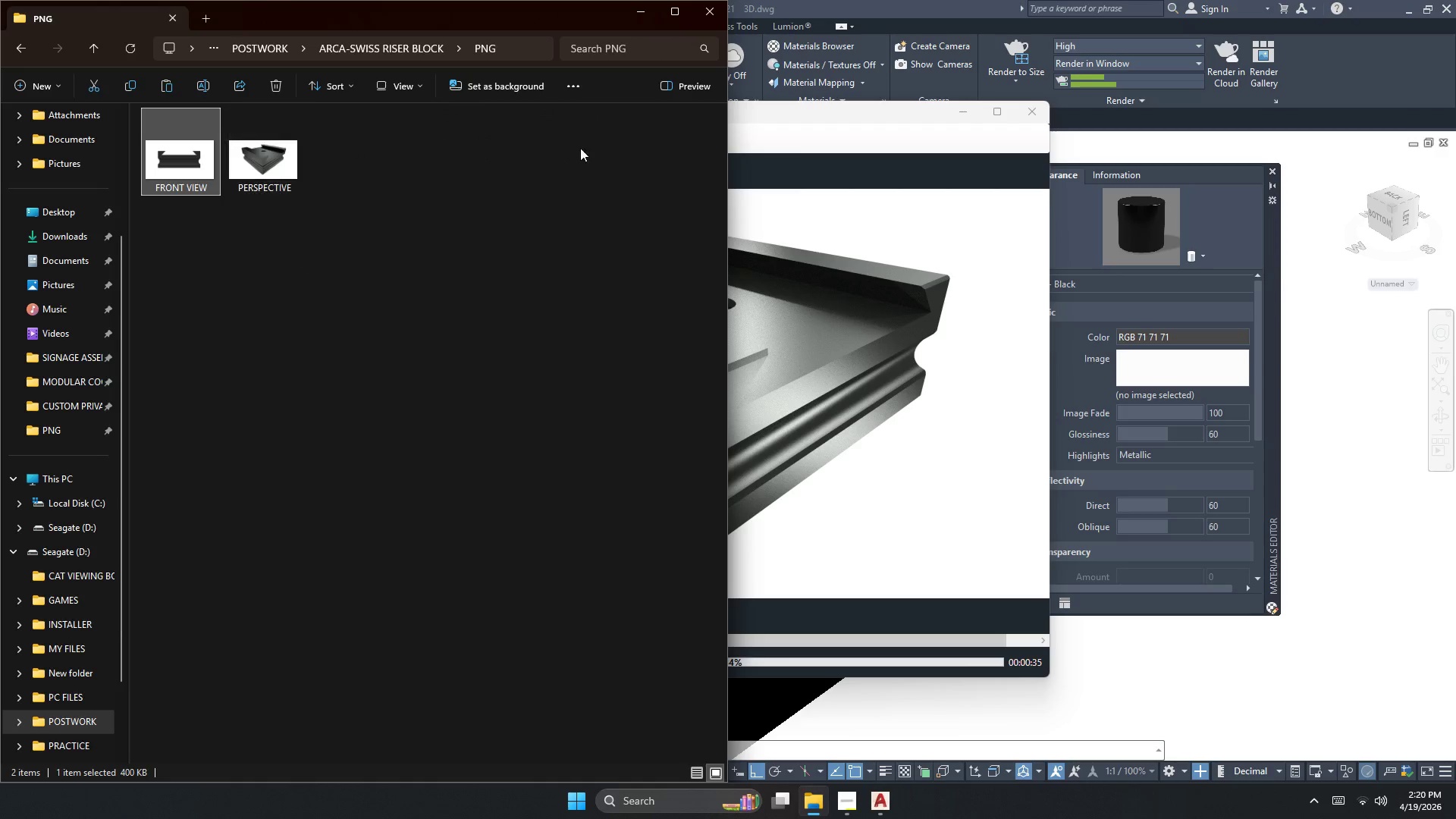 
left_click([667, 80])
 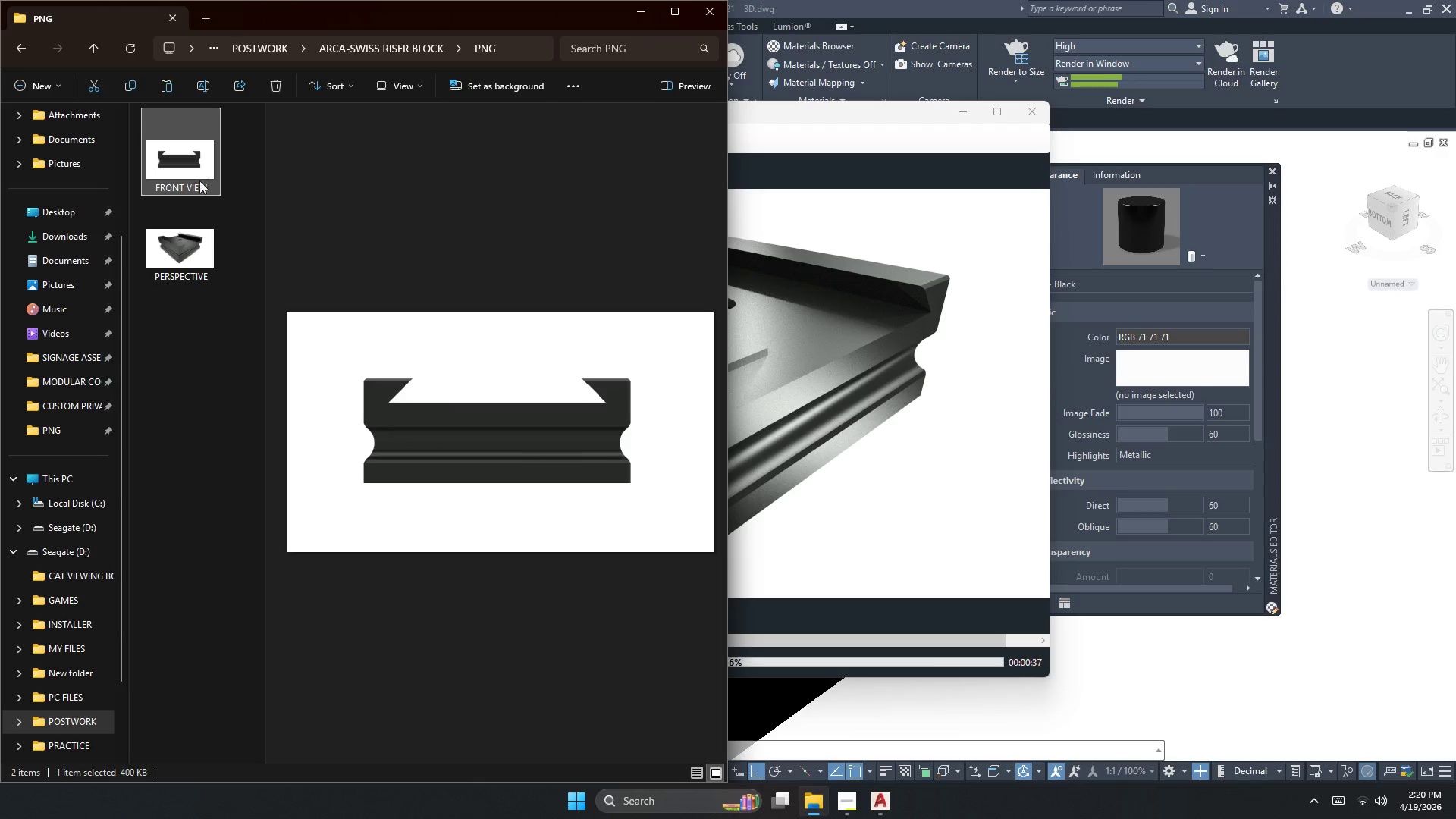 
left_click([196, 243])
 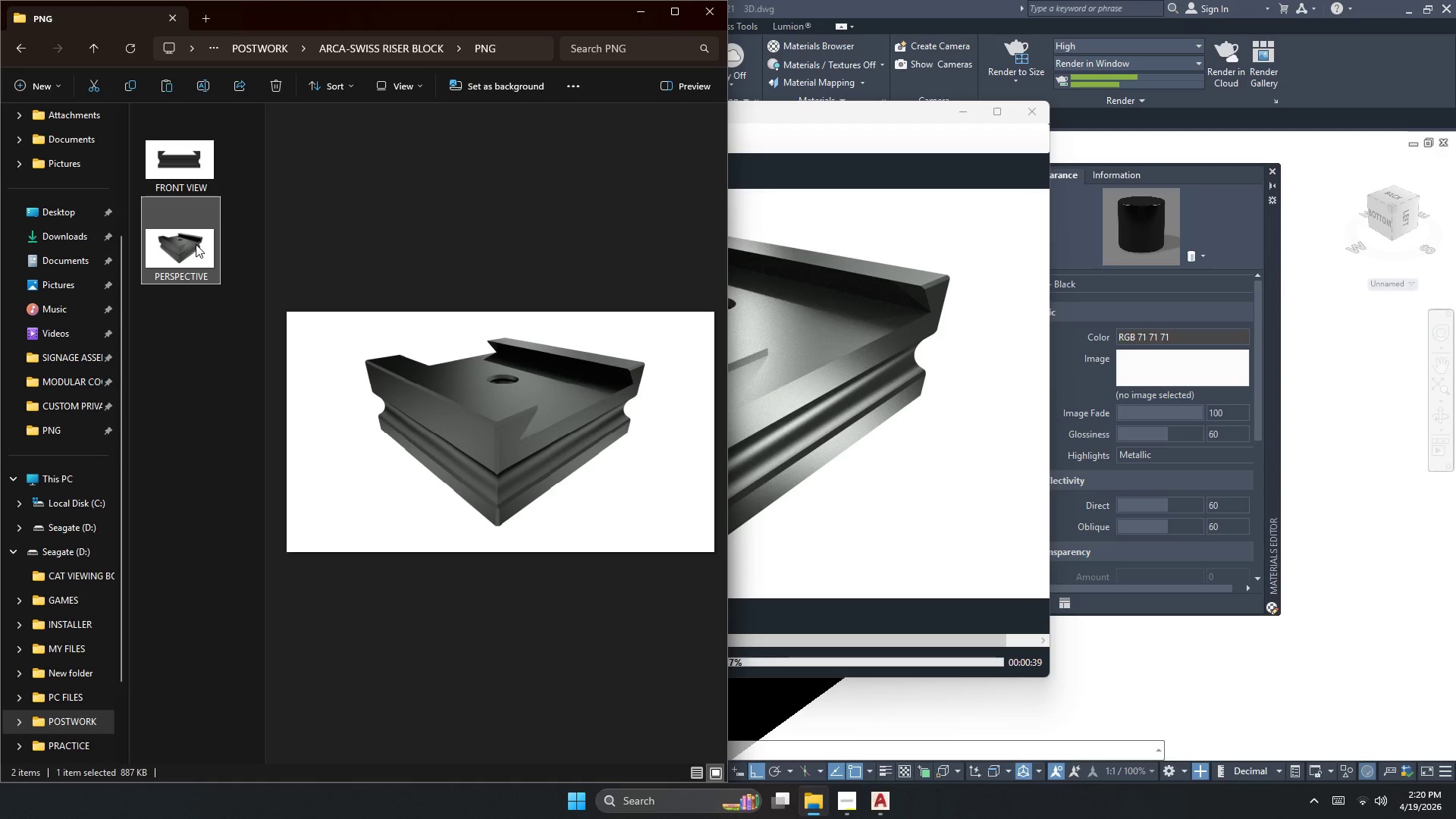 
left_click([167, 164])
 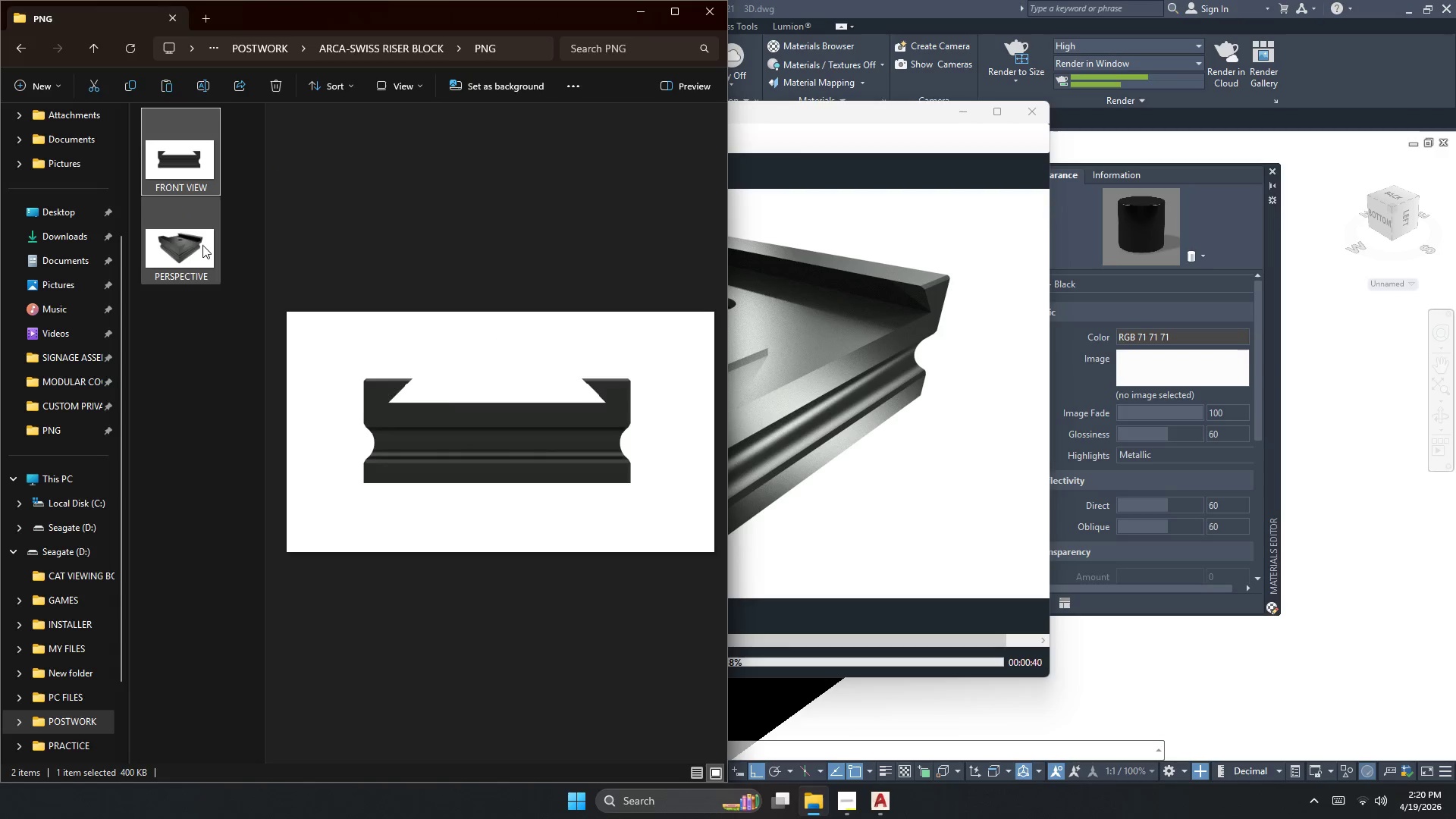 
left_click([202, 245])
 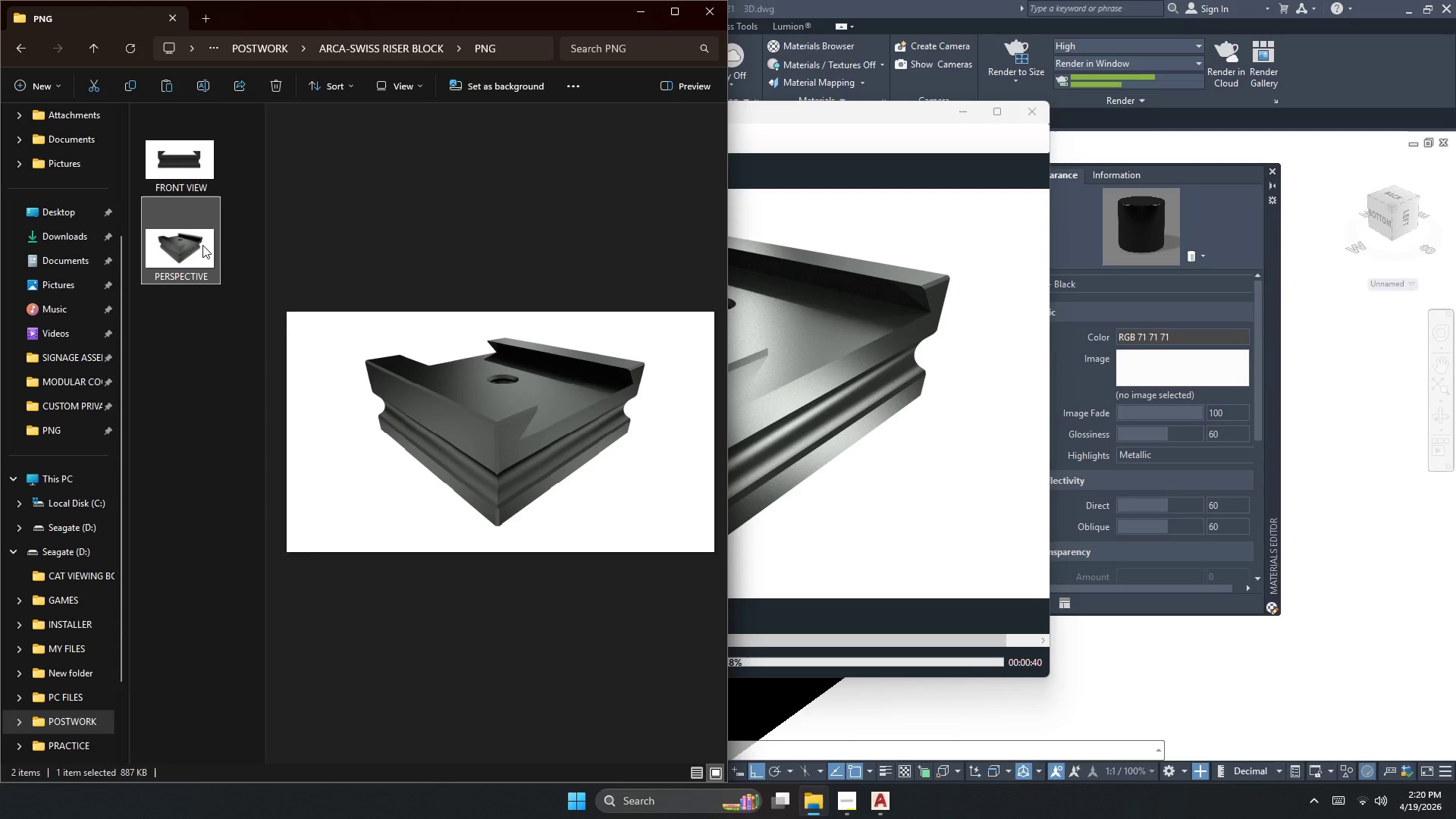 
double_click([195, 153])
 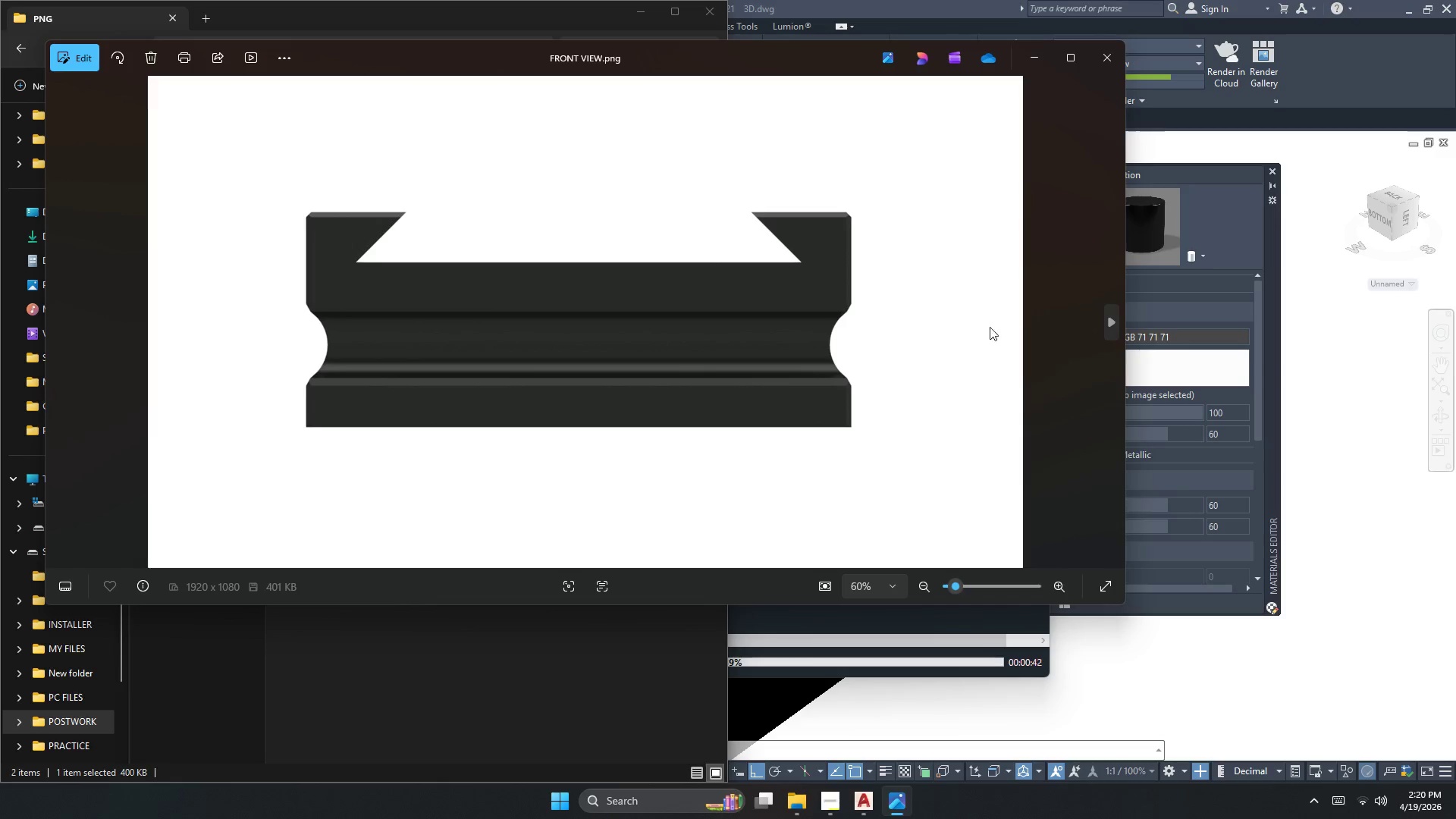 
left_click([1111, 323])
 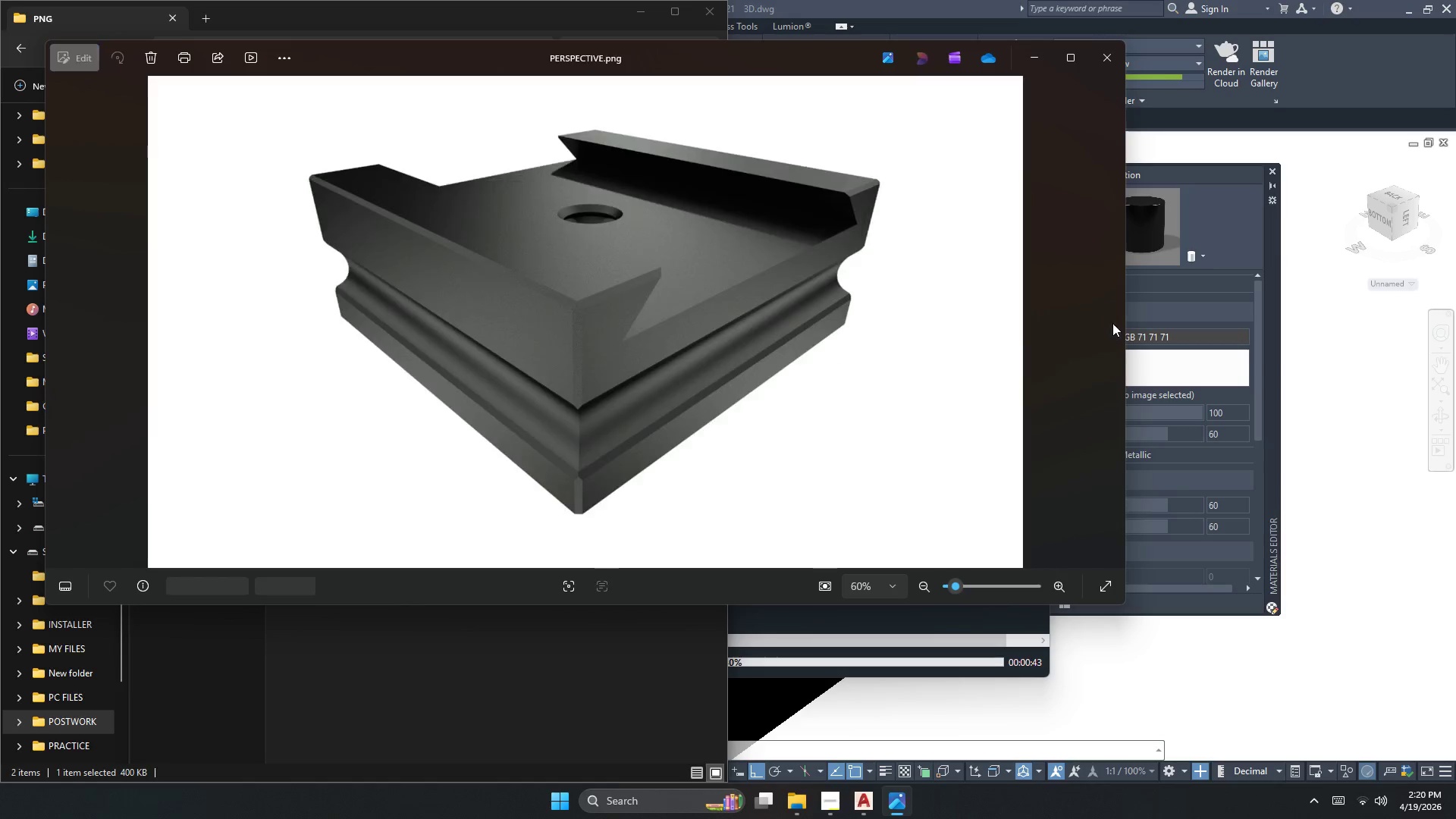 
left_click([1114, 327])
 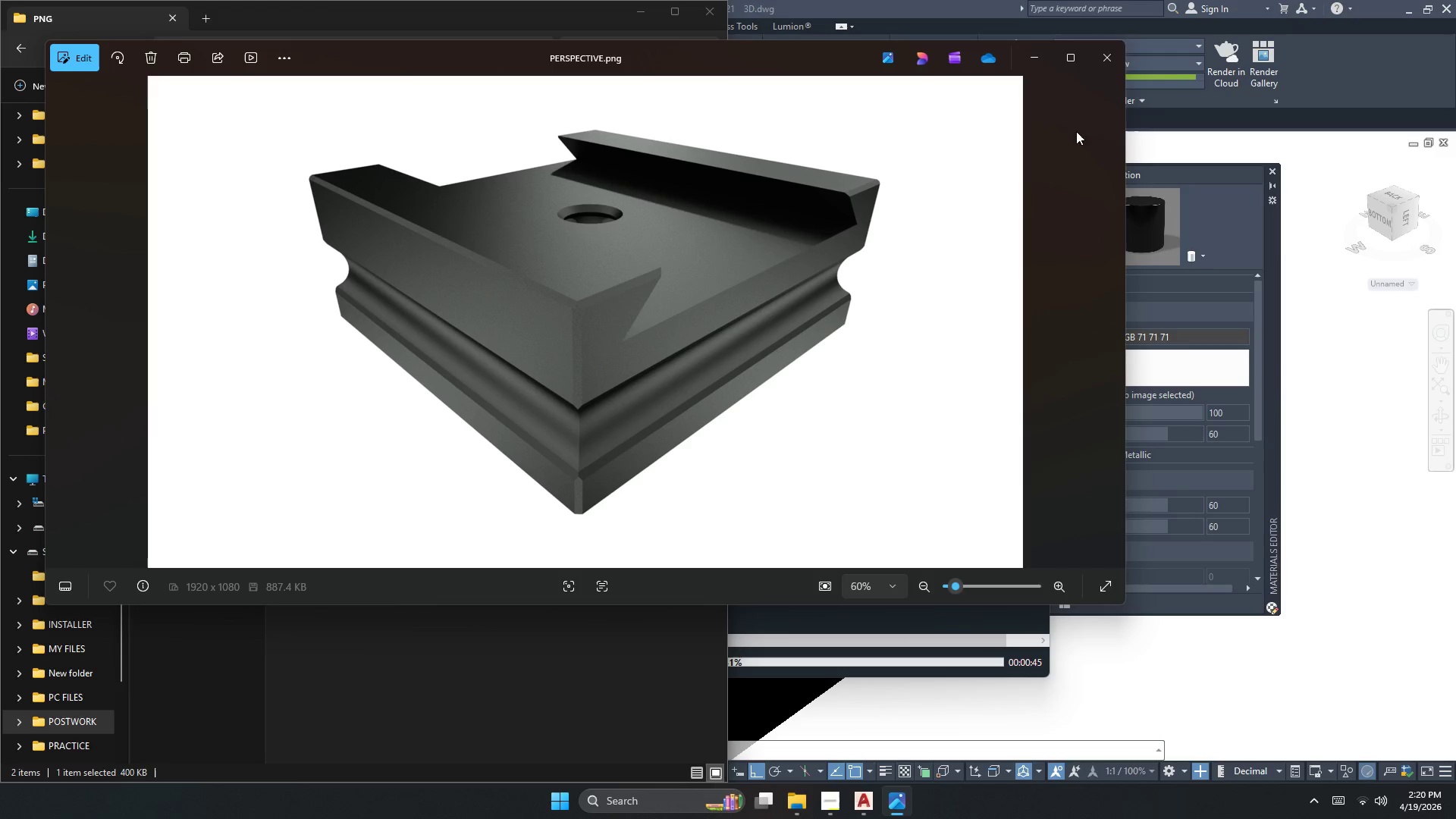 
left_click([1098, 55])
 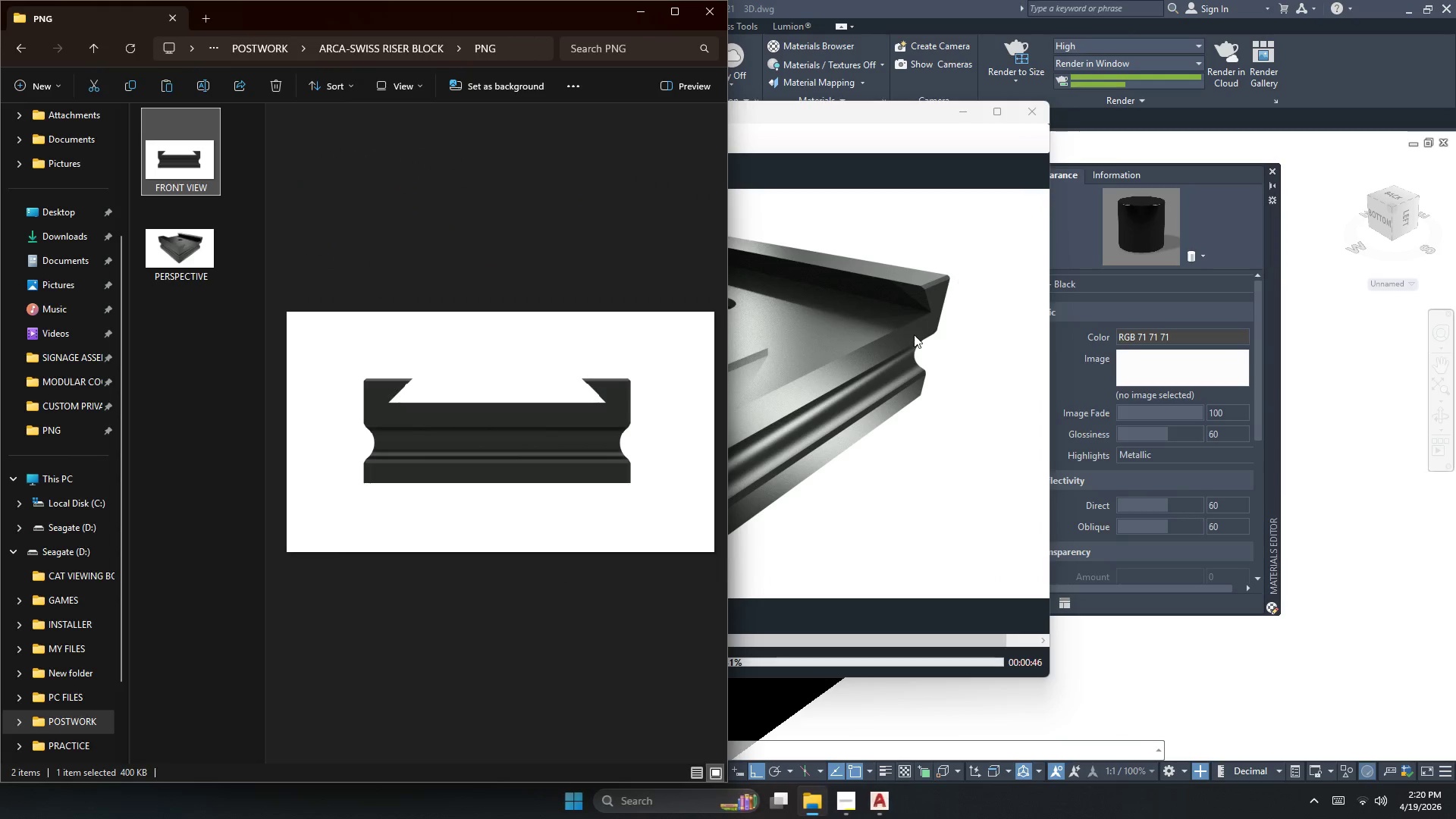 
left_click([866, 384])
 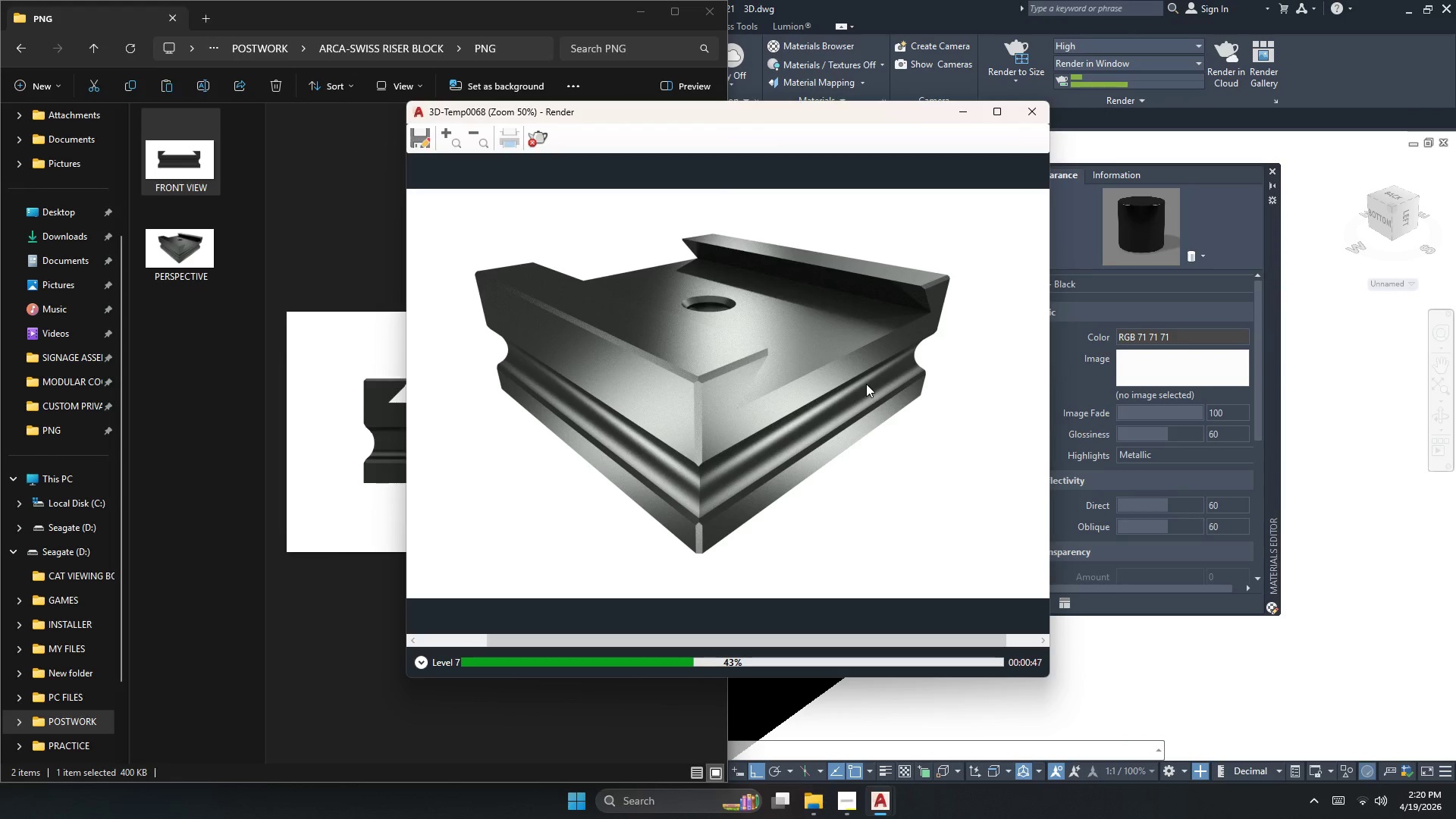 
scroll: coordinate [866, 384], scroll_direction: down, amount: 1.0
 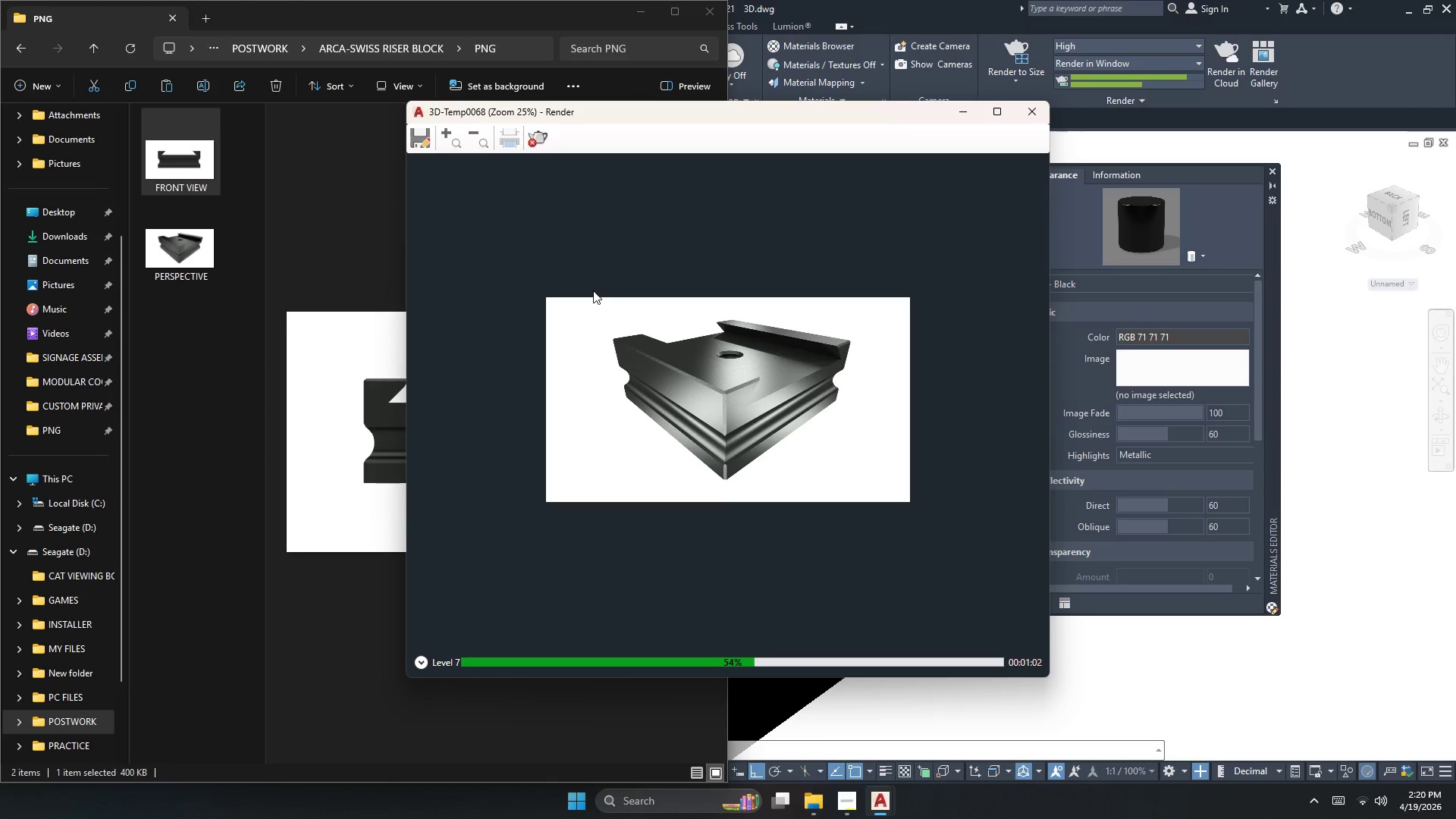 
wait(17.93)
 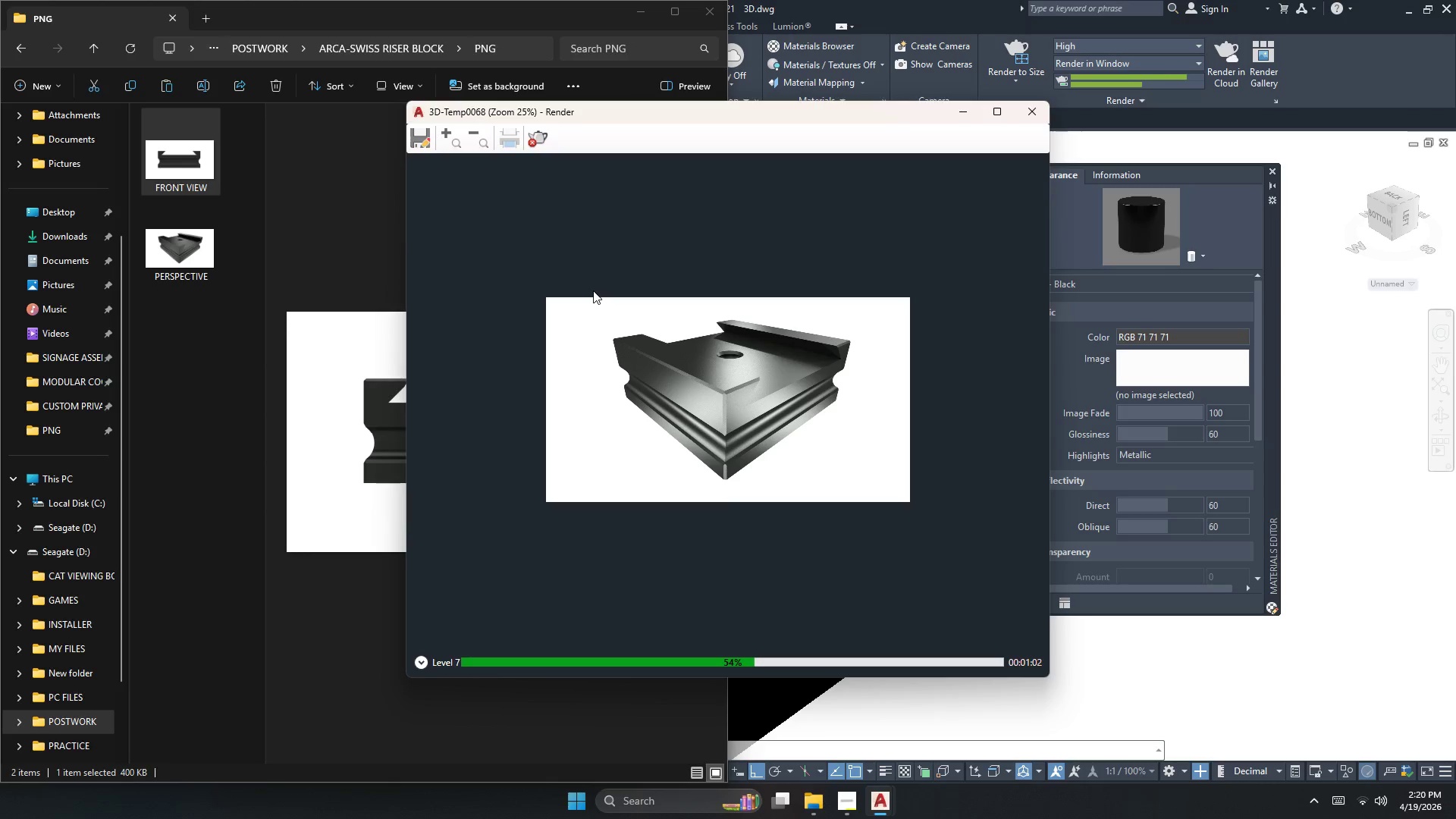 
left_click([533, 143])
 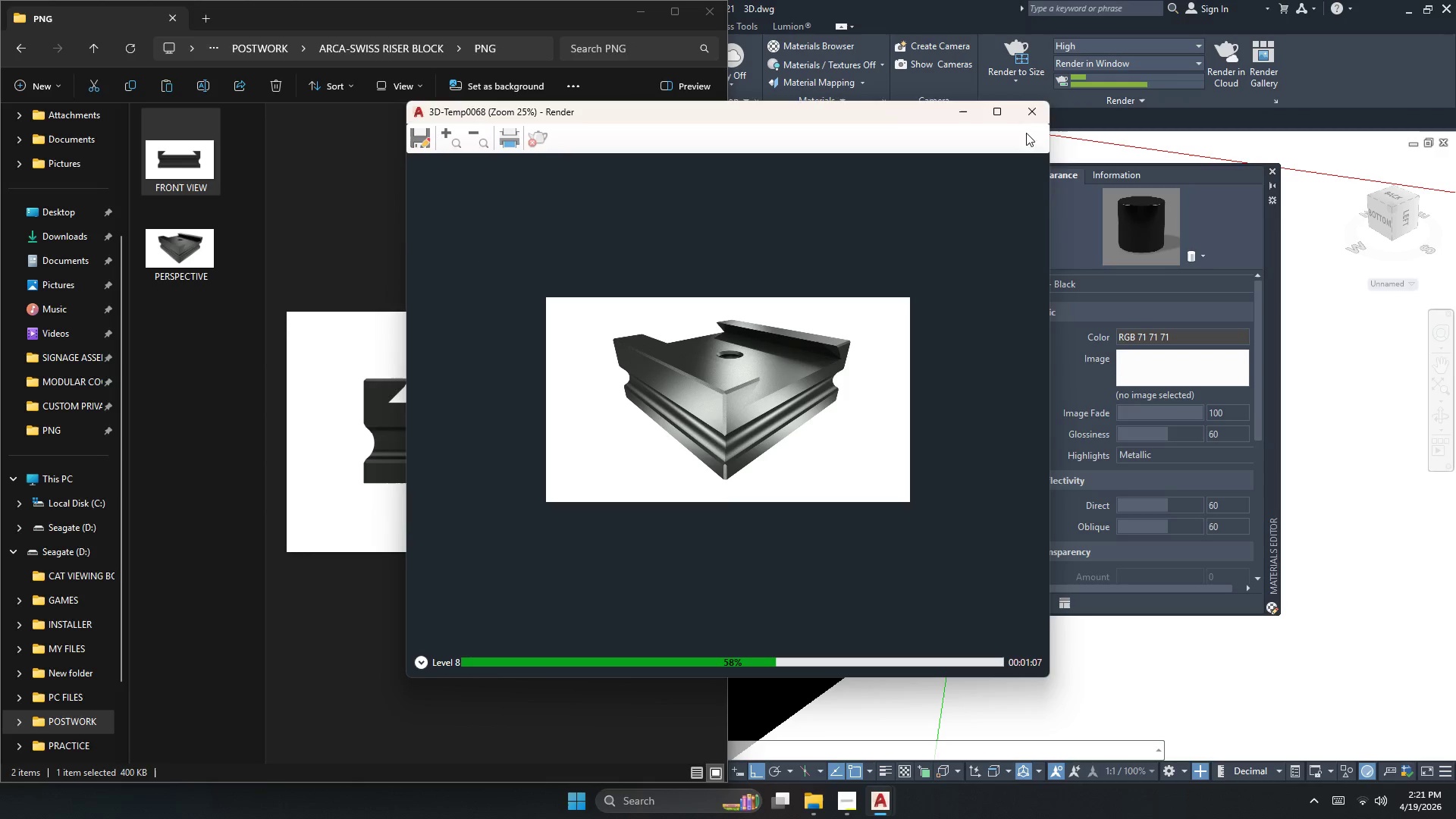 
left_click([1028, 116])
 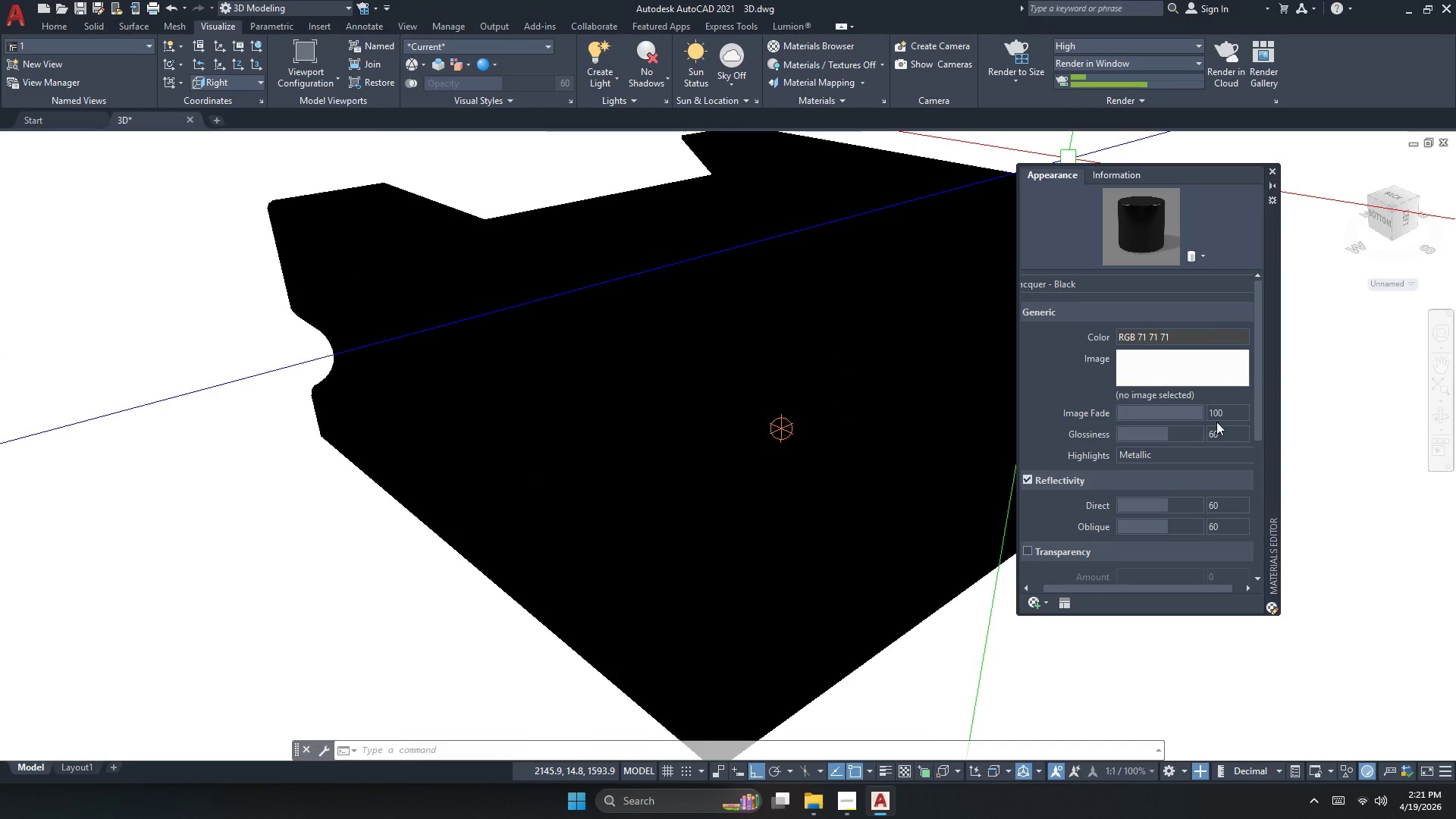 
left_click([1221, 438])
 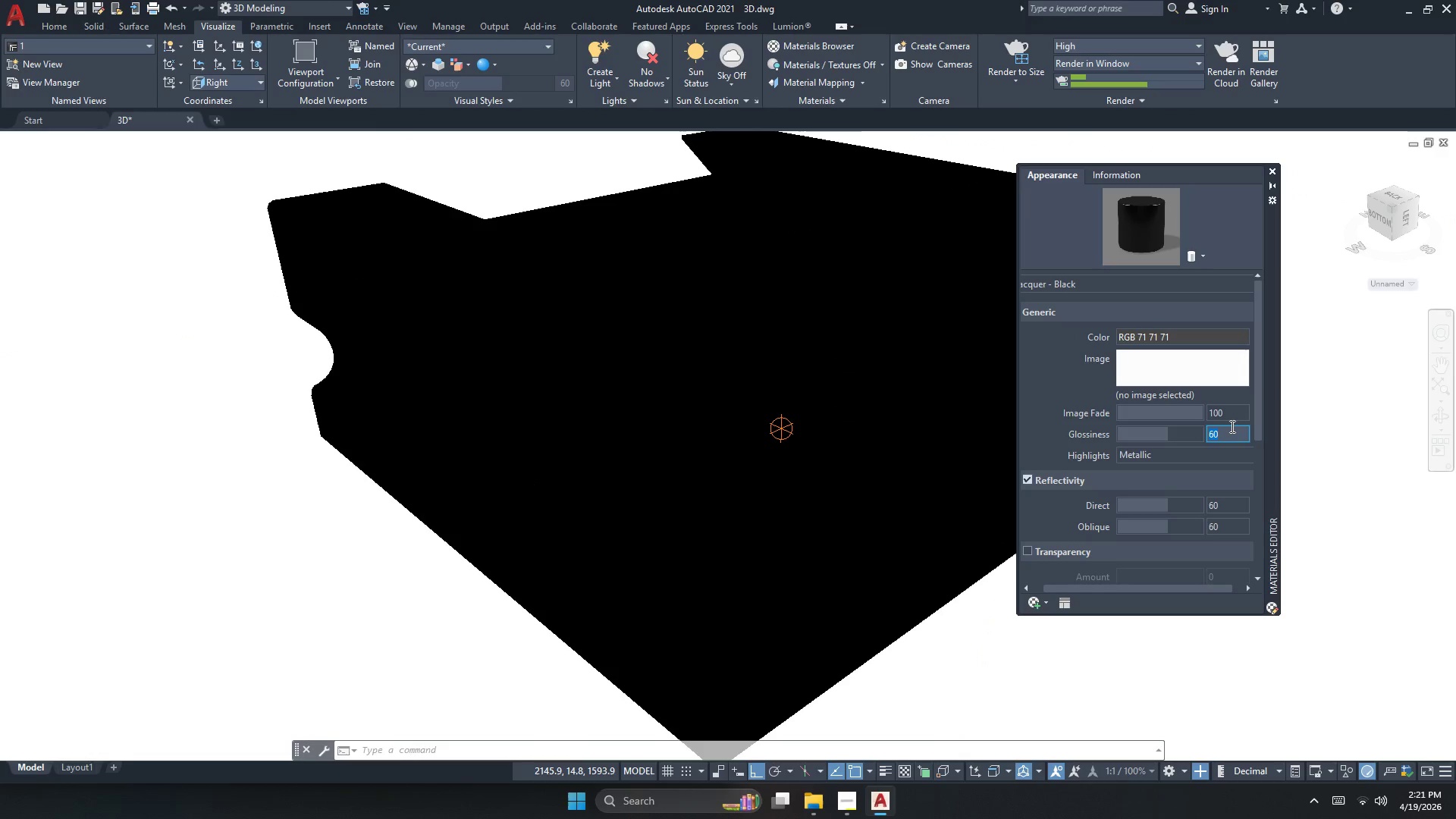 
key(Numpad5)
 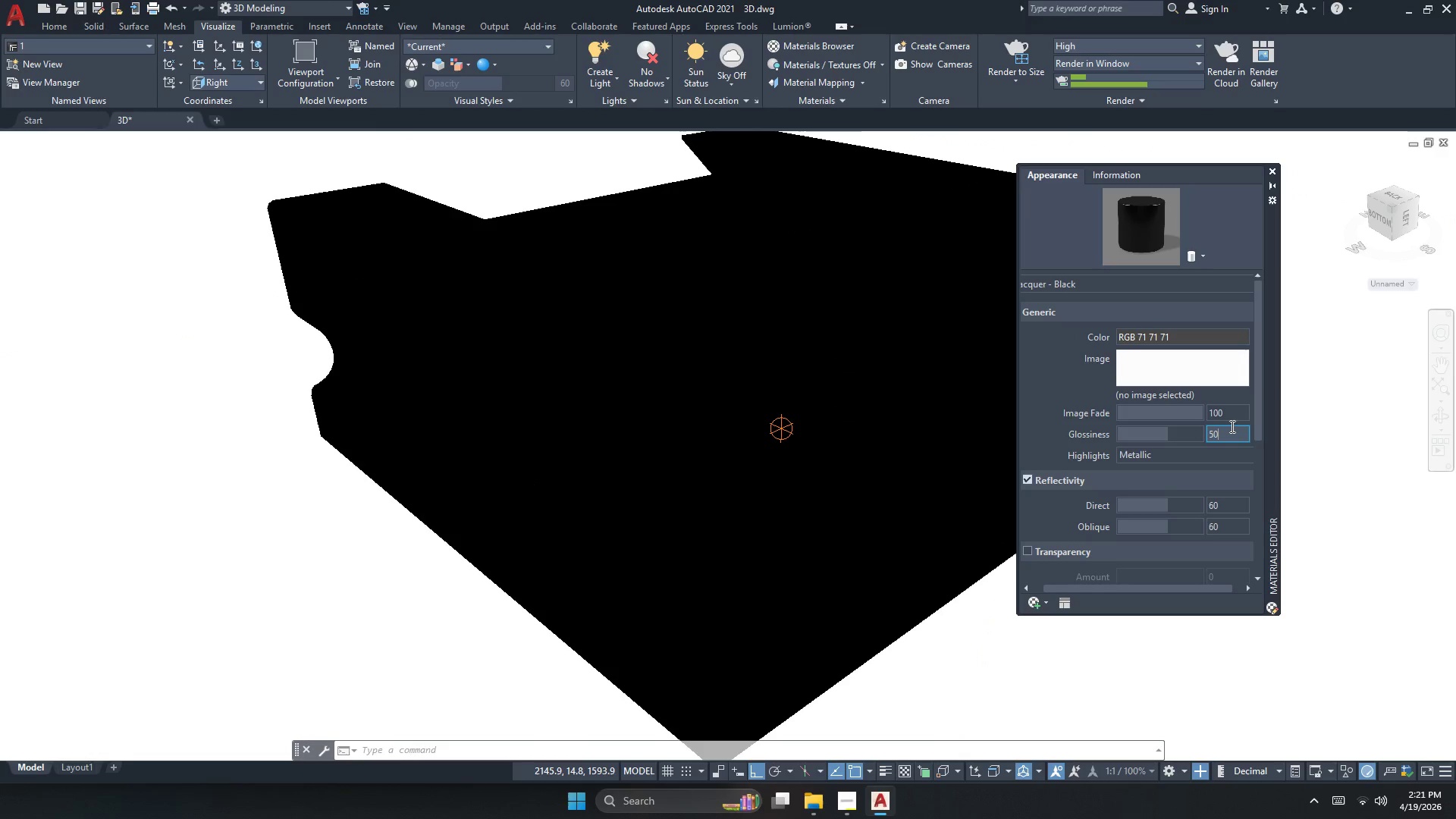 
key(Numpad0)
 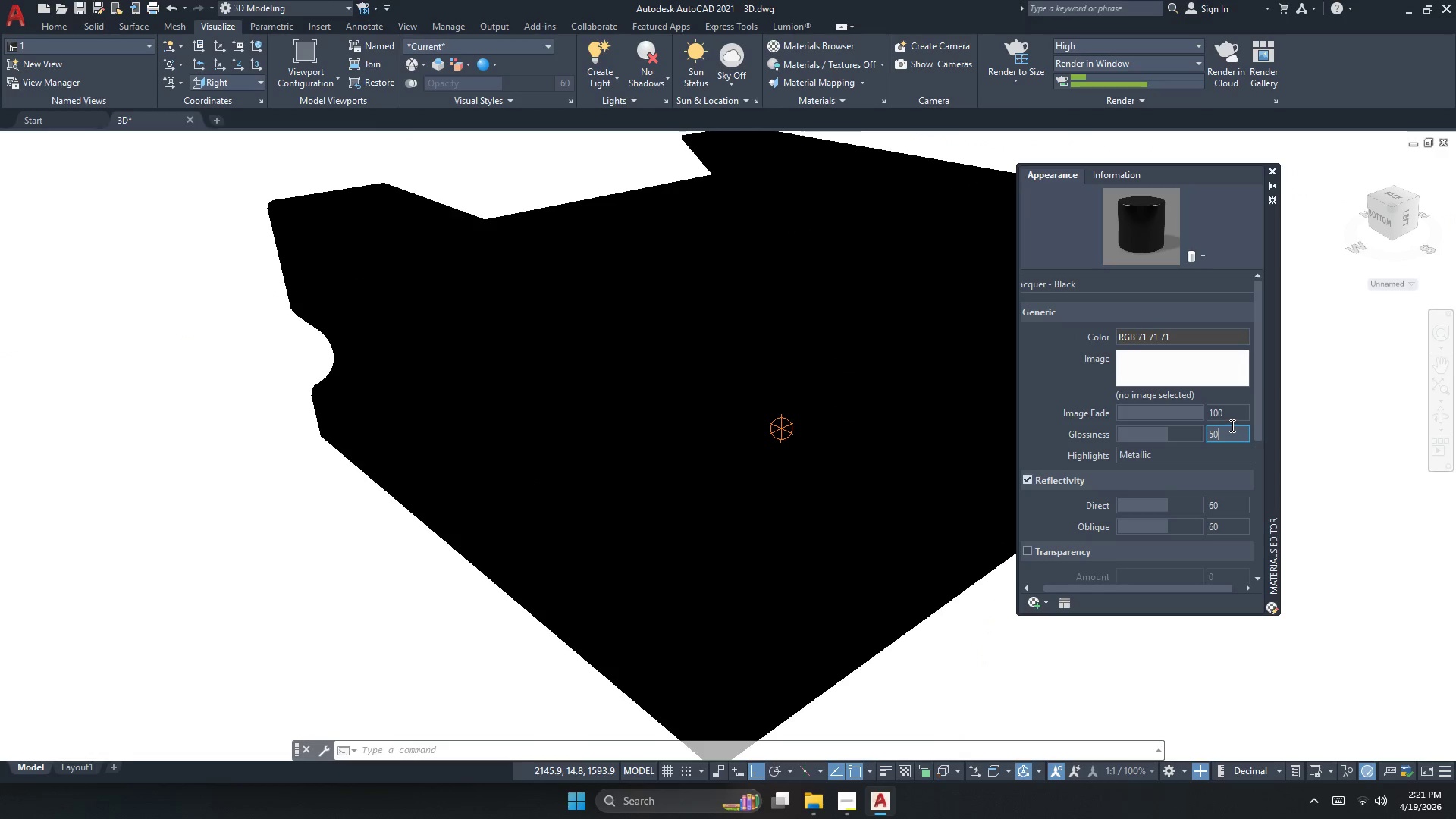 
key(NumpadEnter)
 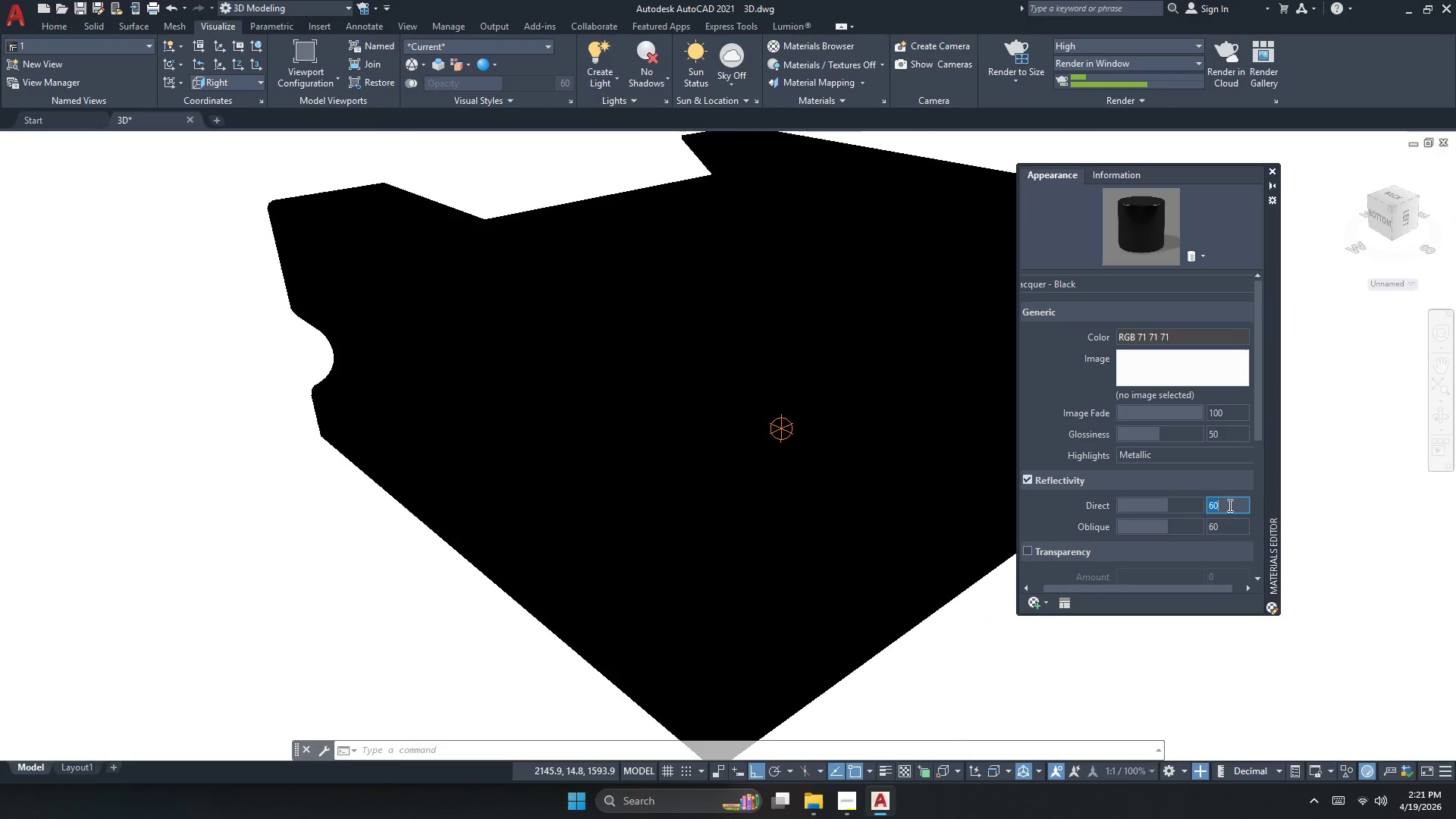 
key(Numpad5)
 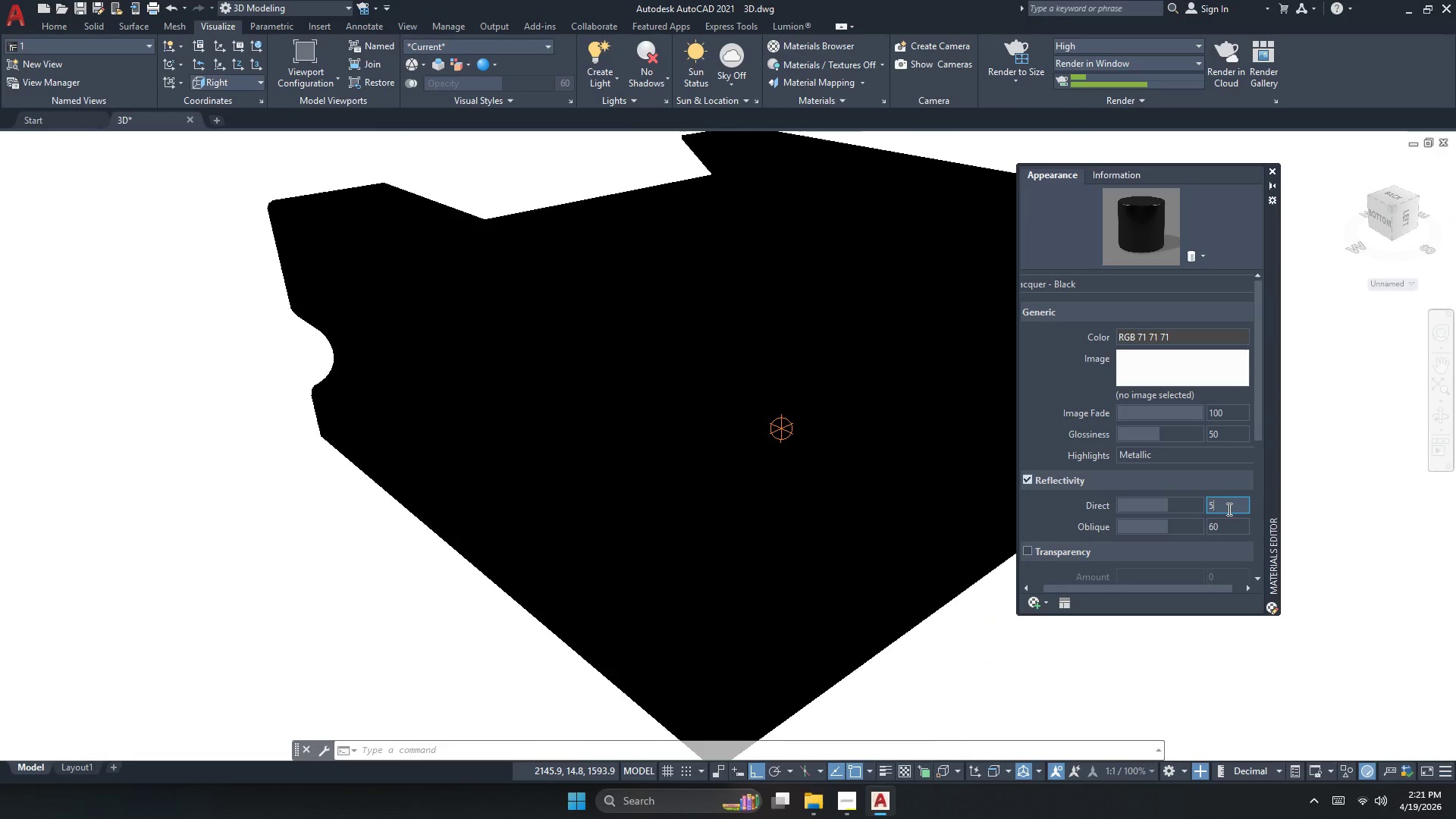 
key(Numpad0)
 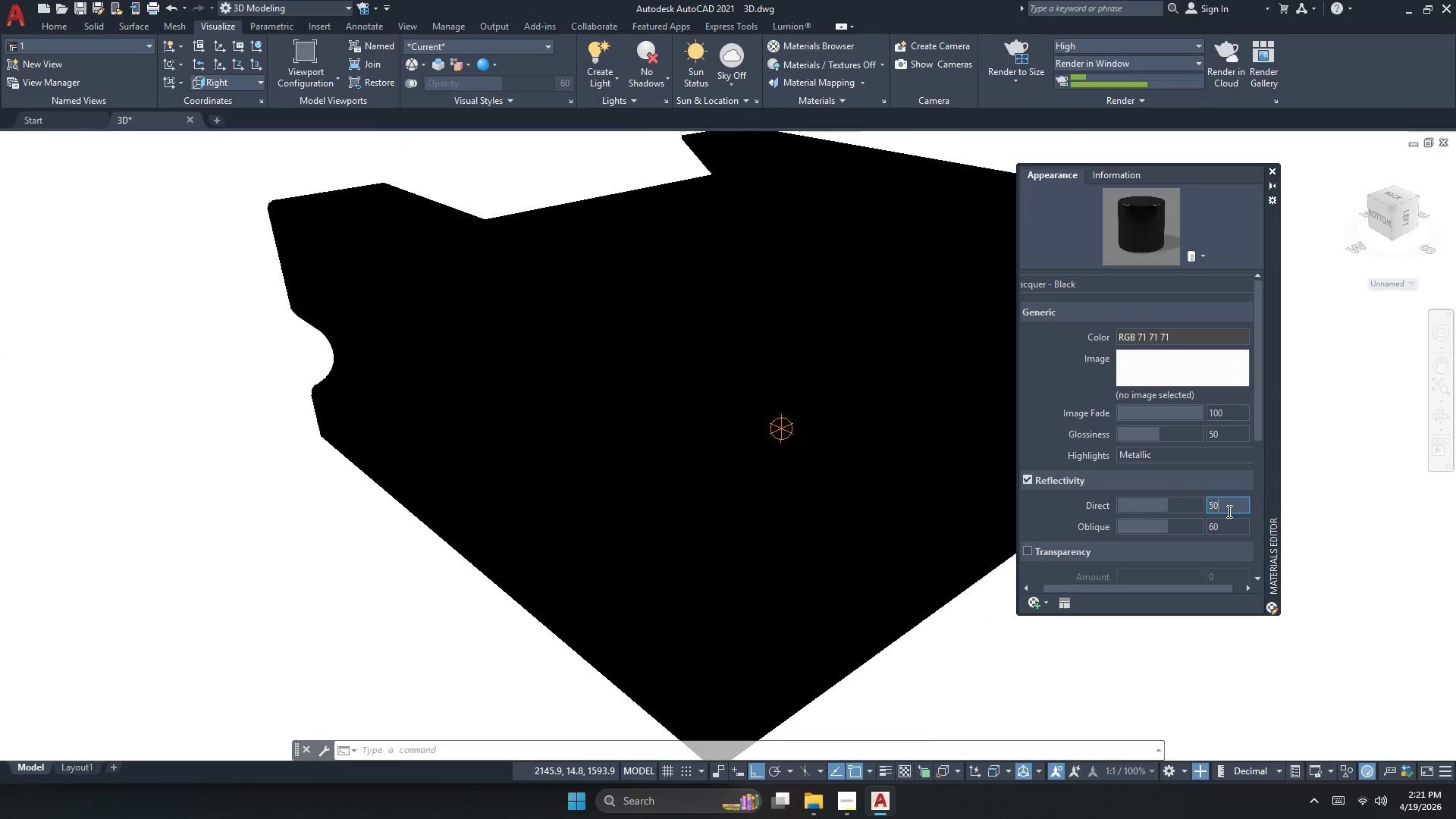 
key(NumpadEnter)
 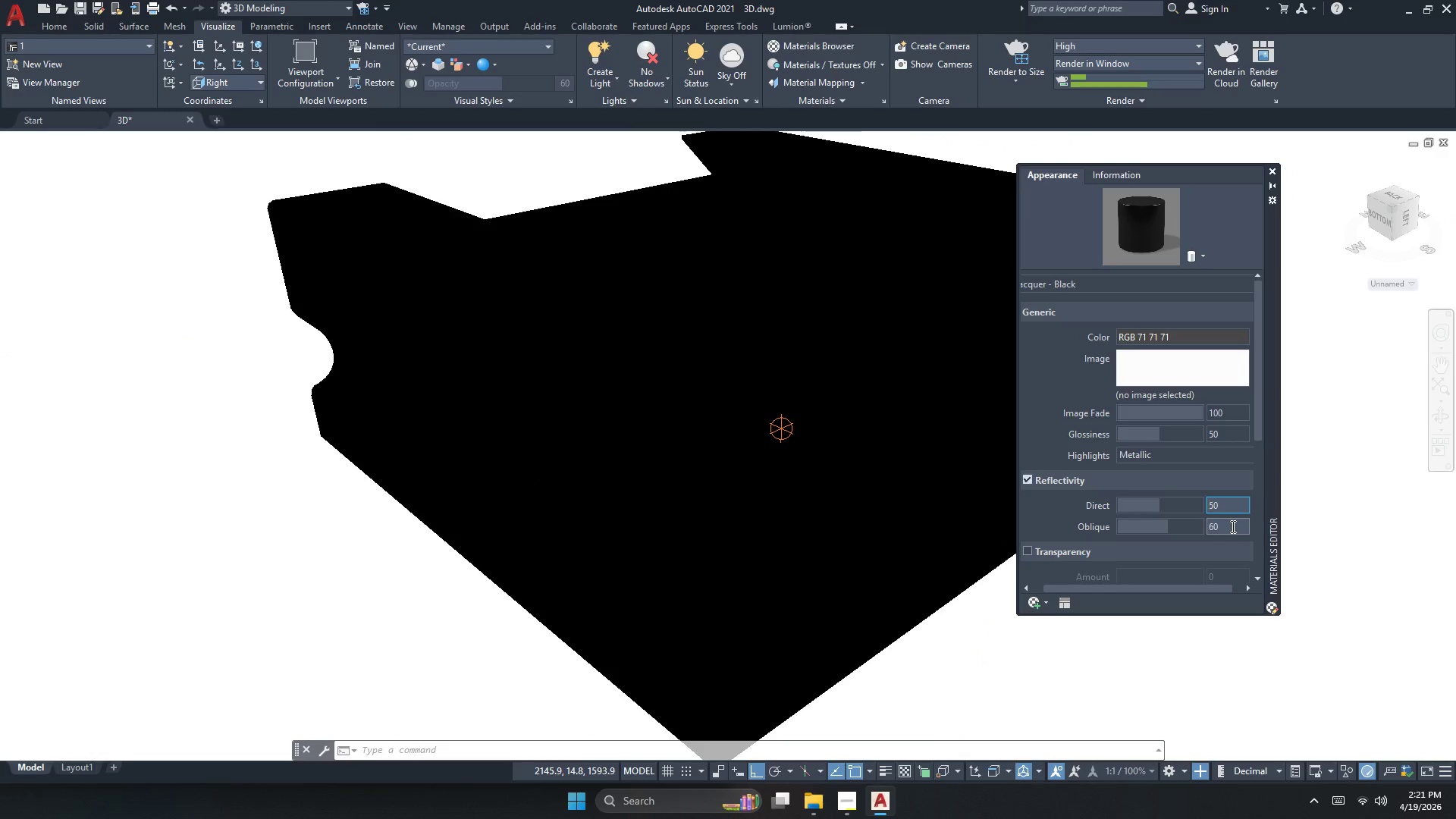 
left_click([1232, 529])
 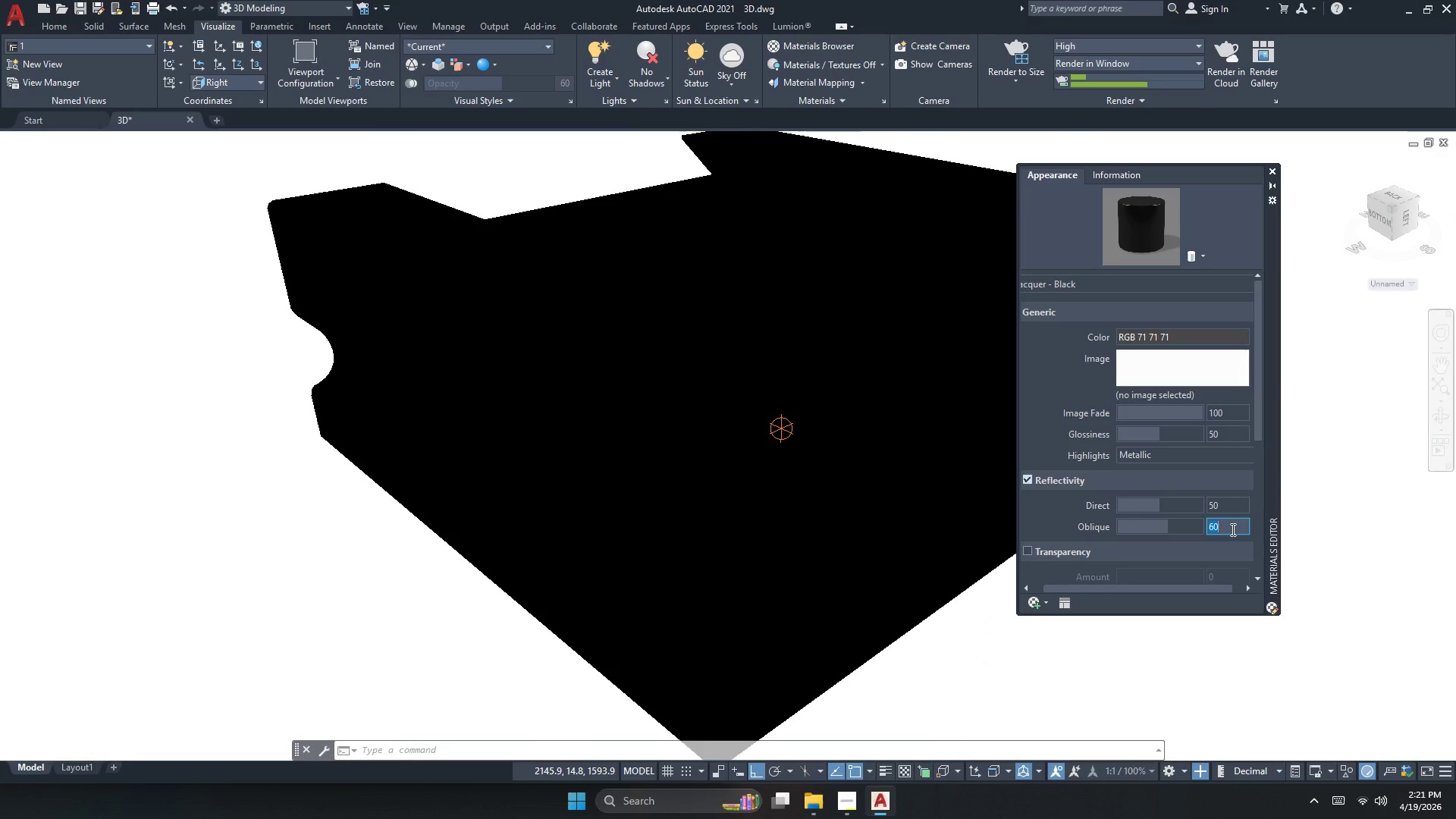 
key(Numpad5)
 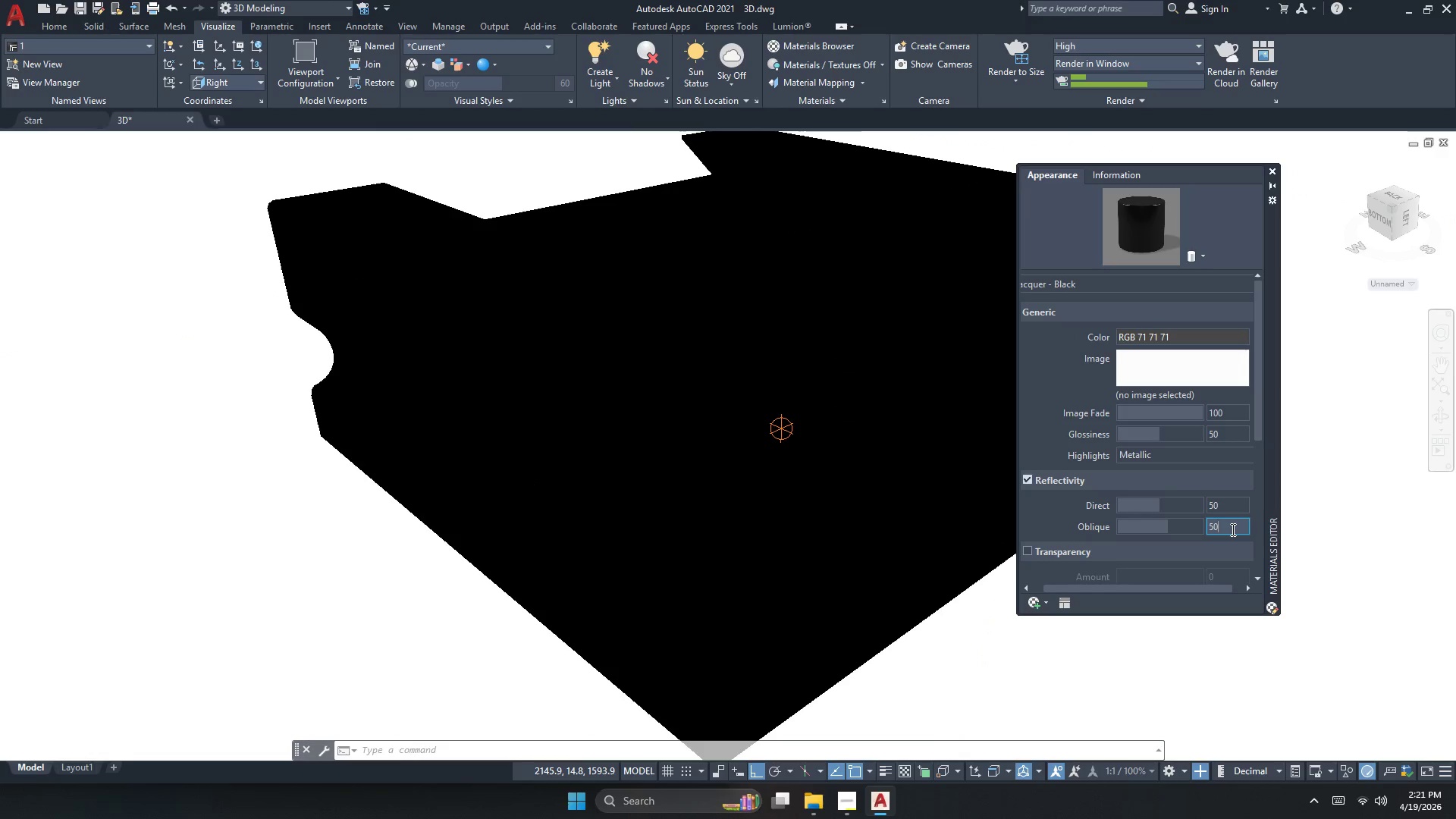 
key(Numpad0)
 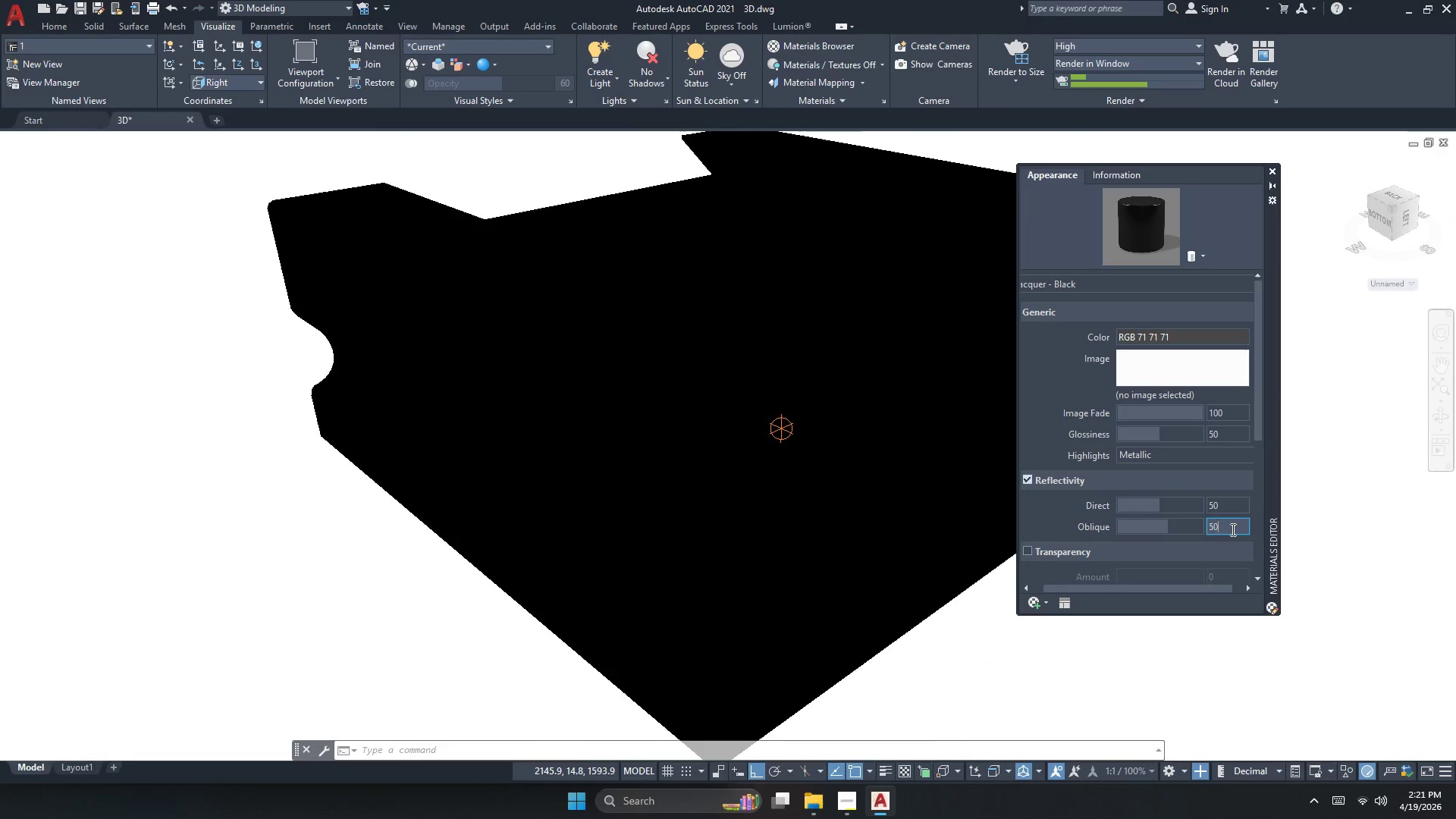 
key(NumpadEnter)
 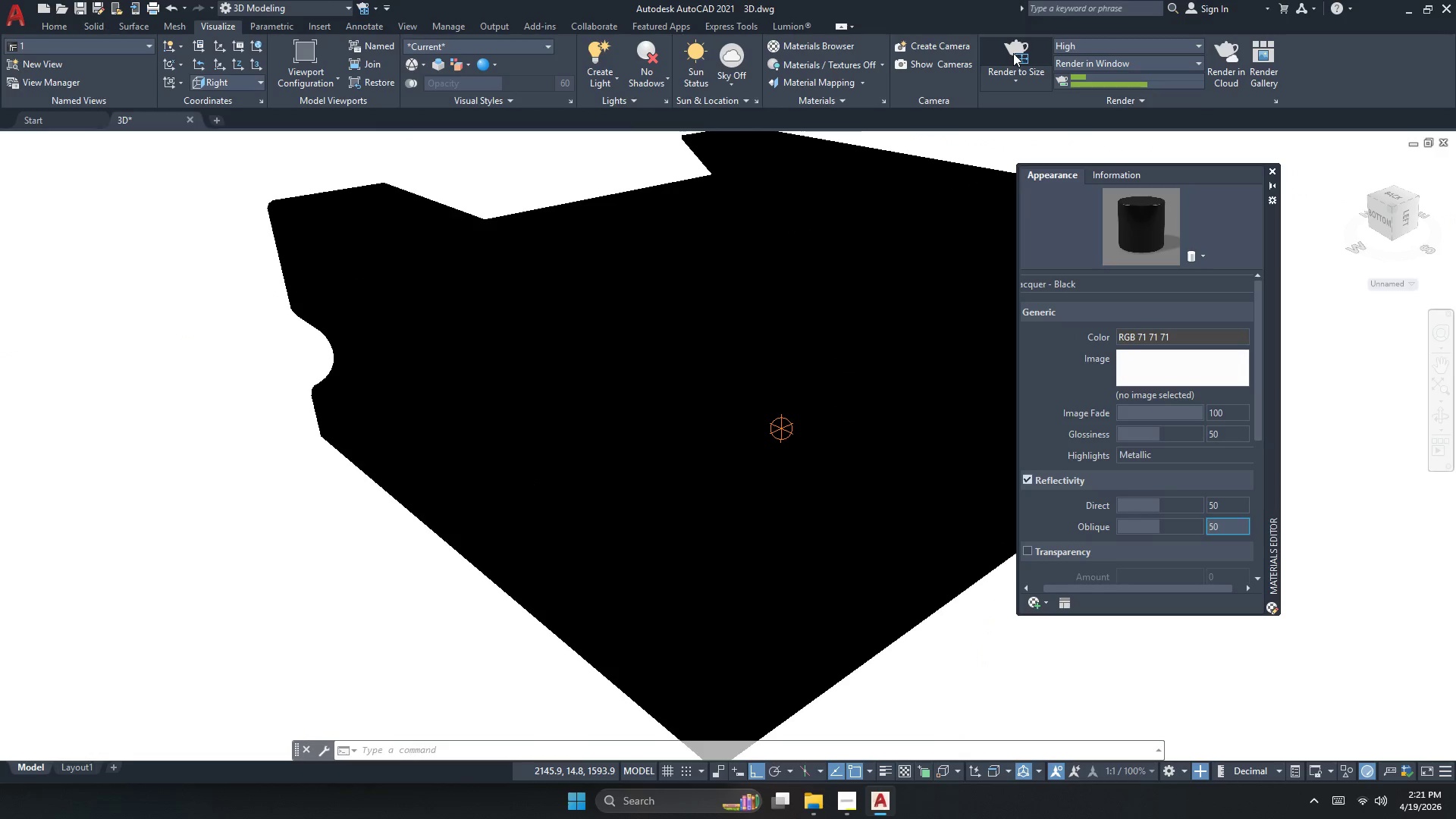 
left_click([656, 81])
 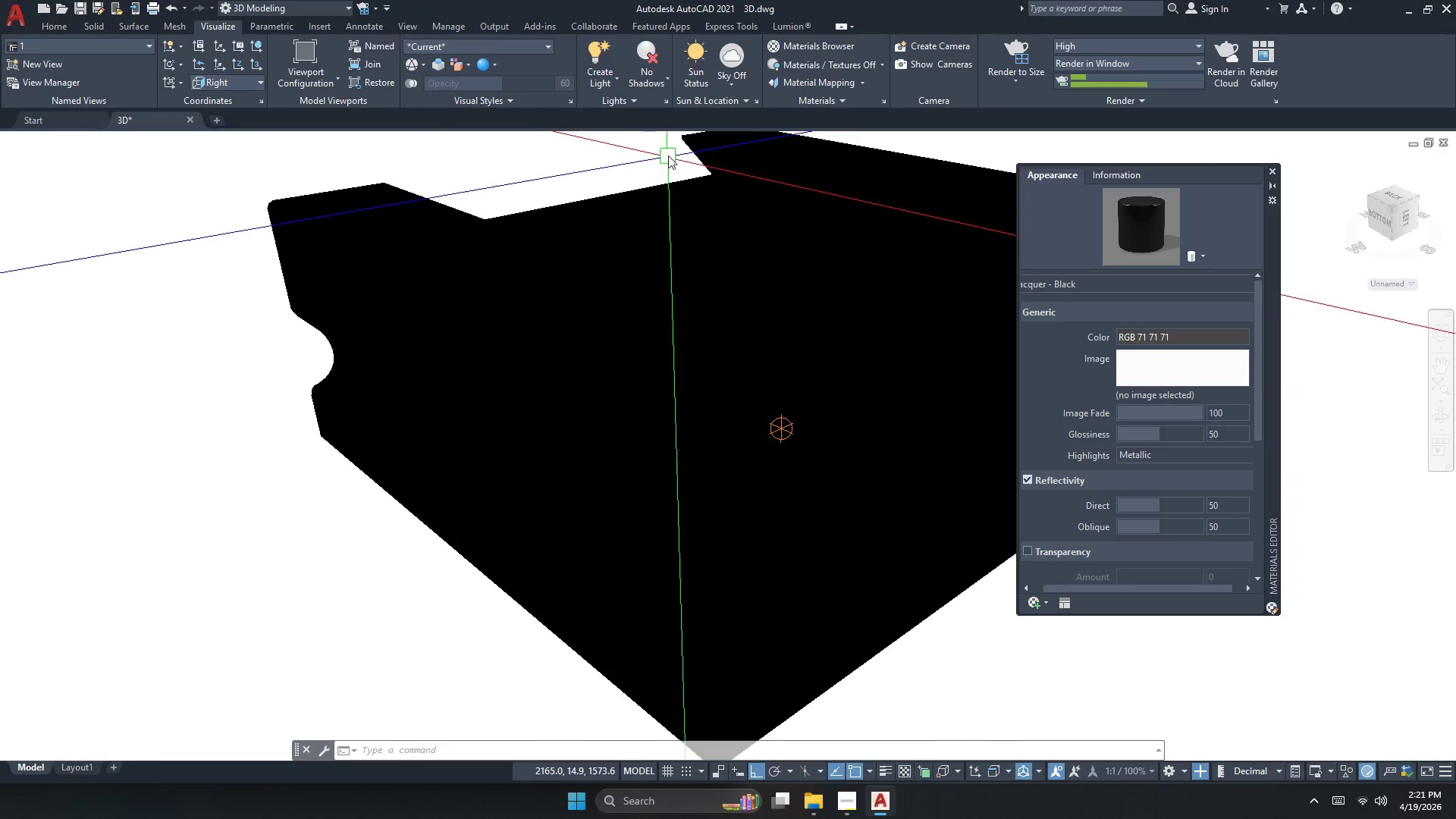 
left_click([635, 71])
 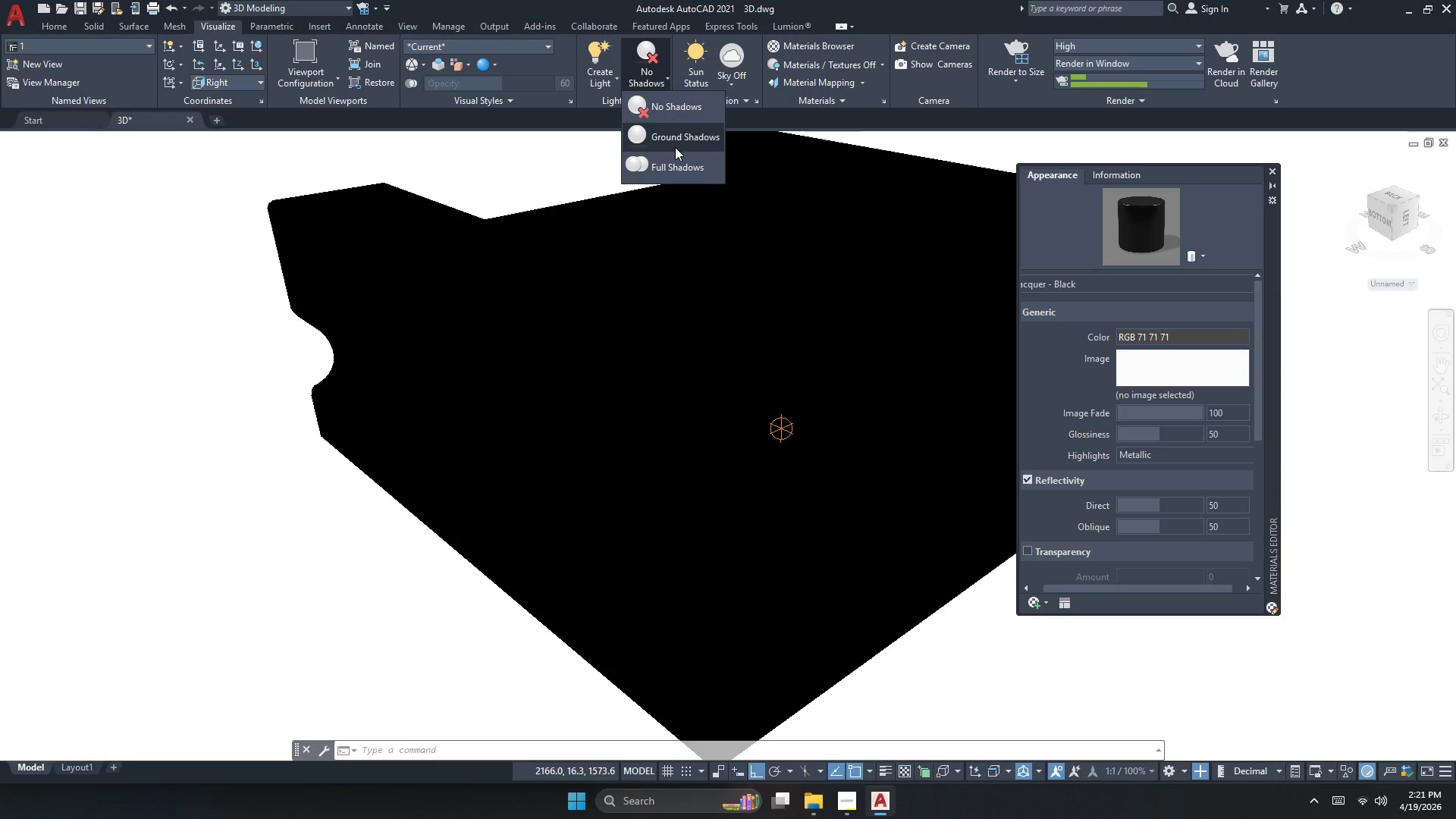 
left_click([676, 164])
 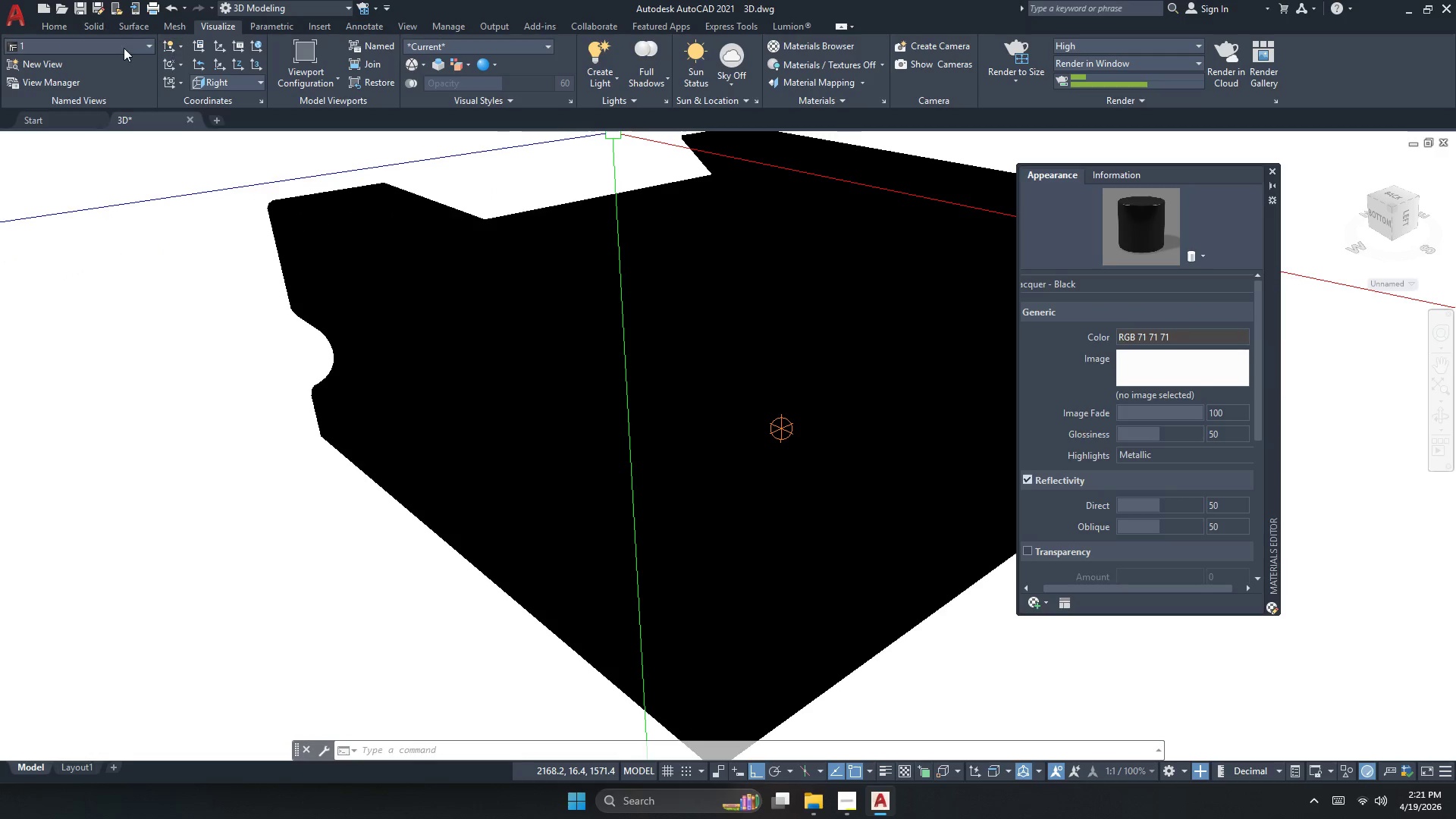 
left_click([93, 58])
 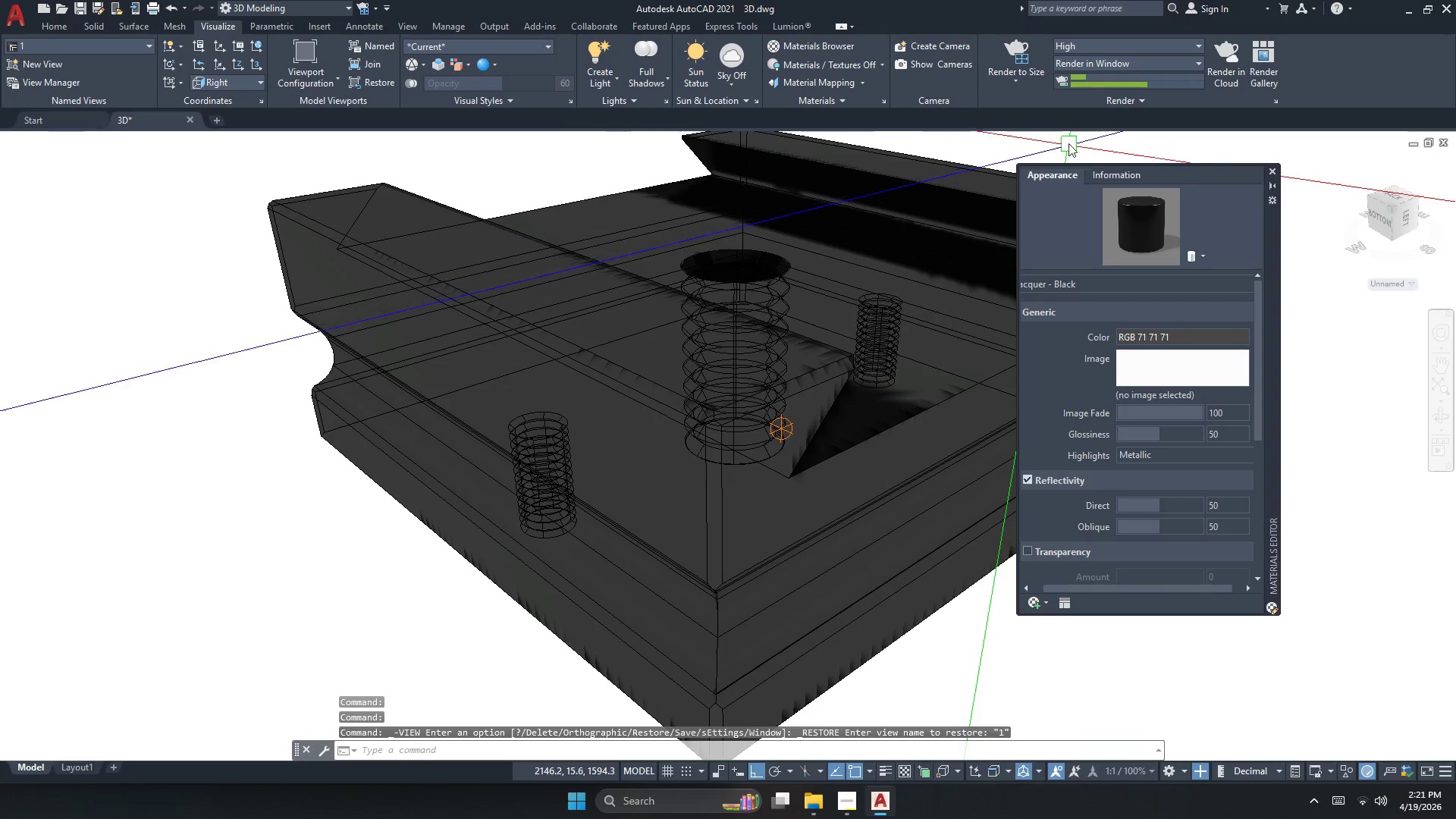 
left_click([1016, 46])
 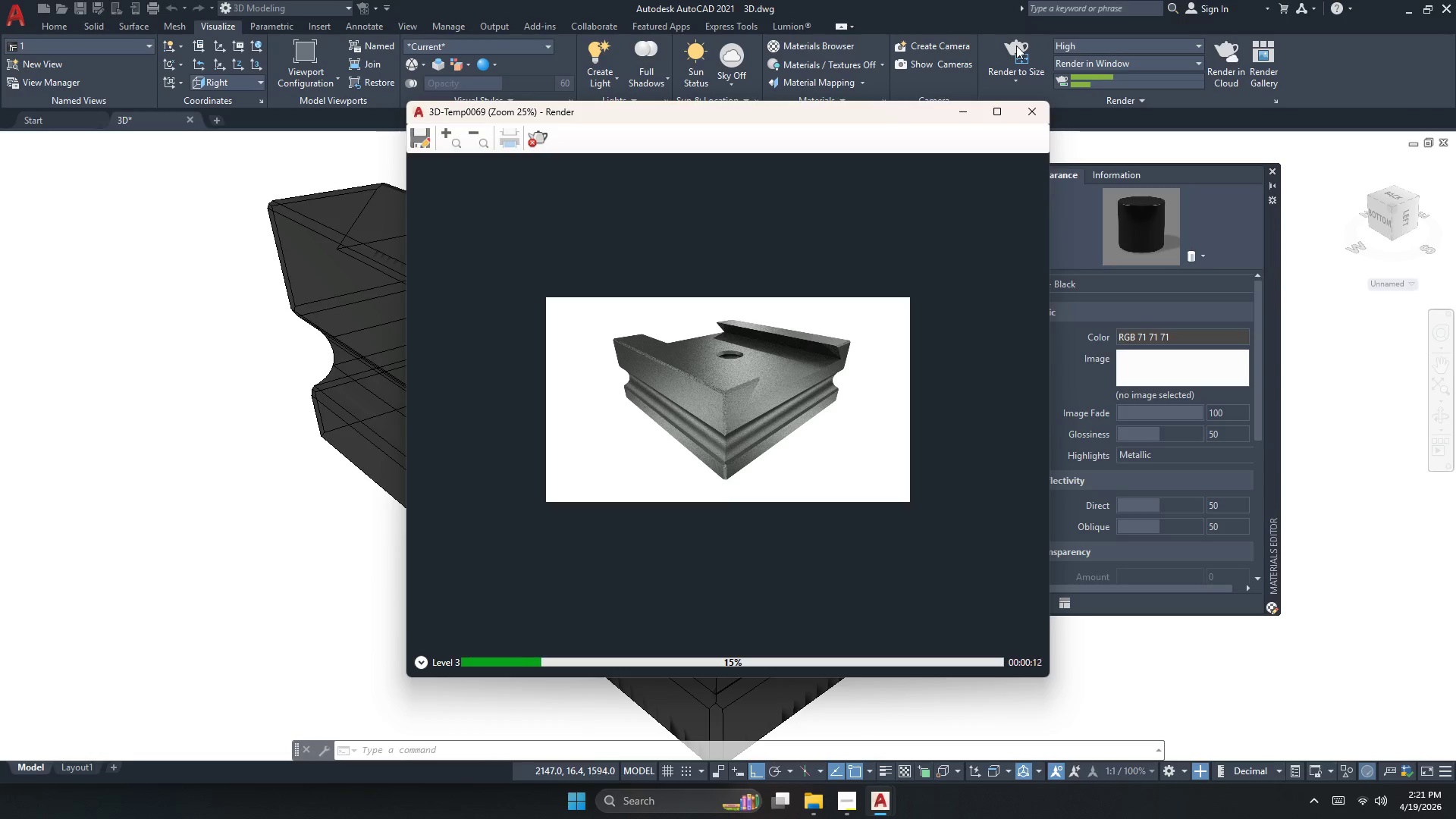 
wait(17.7)
 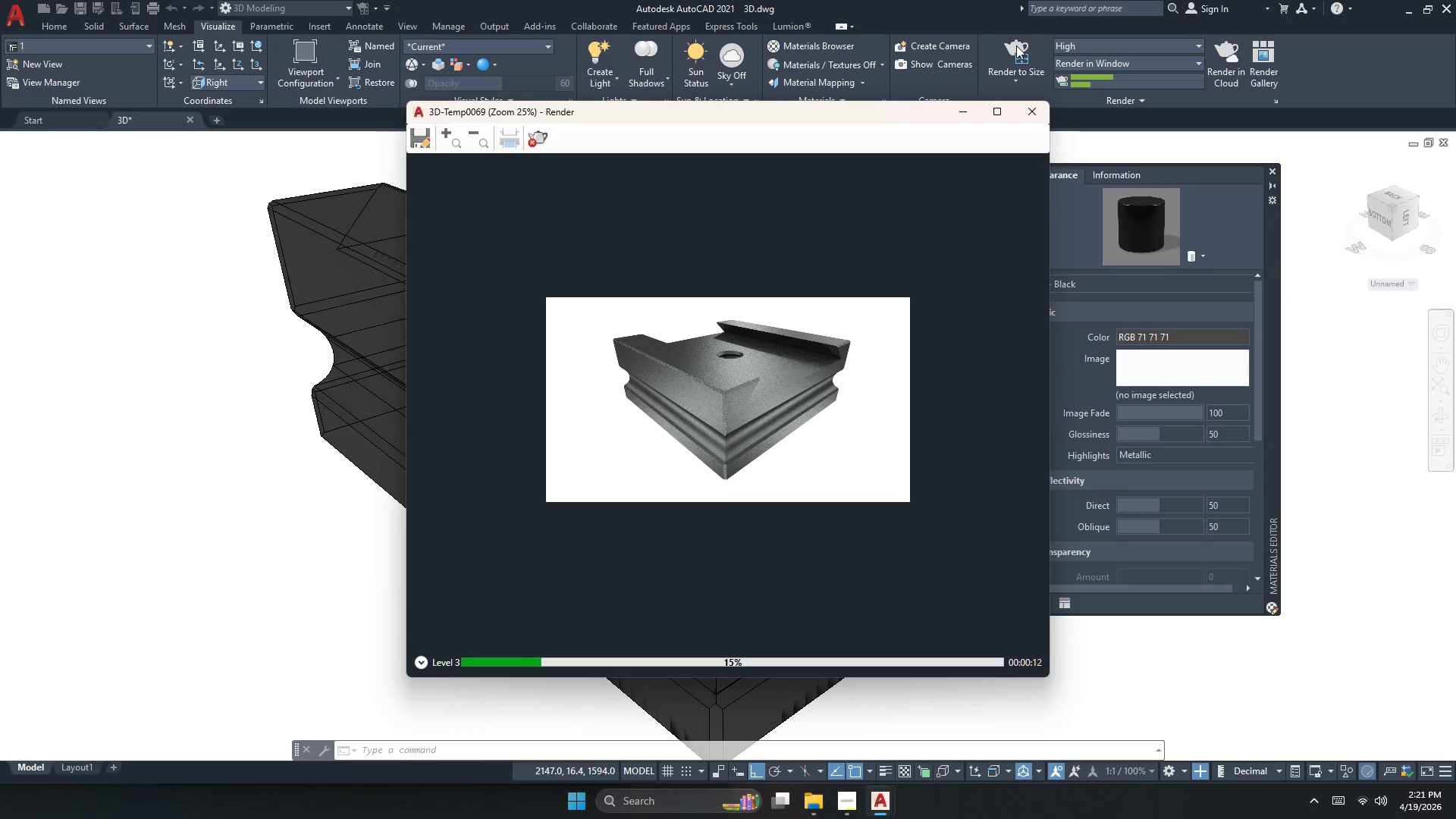 
scroll: coordinate [736, 381], scroll_direction: up, amount: 1.0
 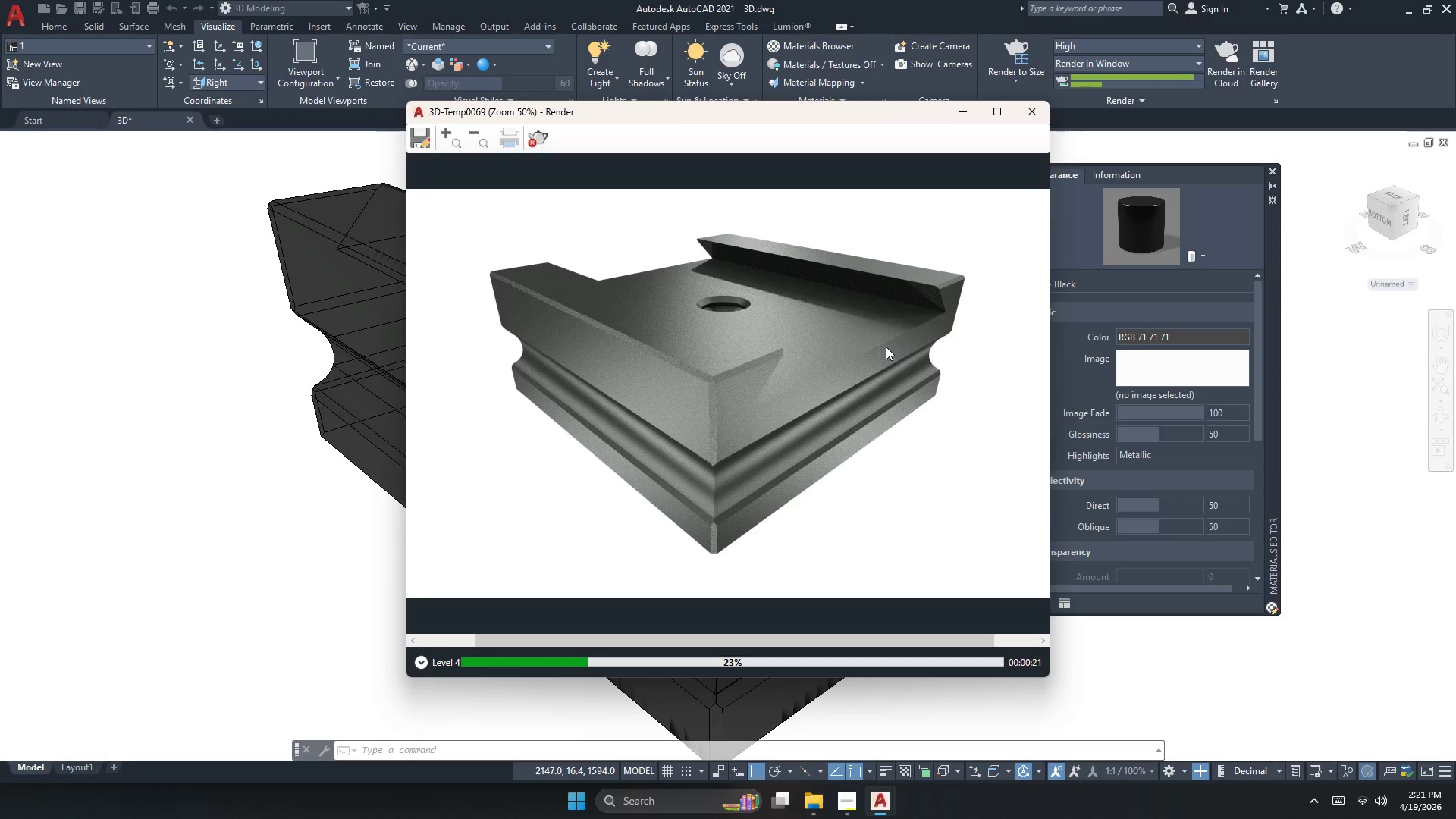 
scroll: coordinate [821, 392], scroll_direction: down, amount: 1.0
 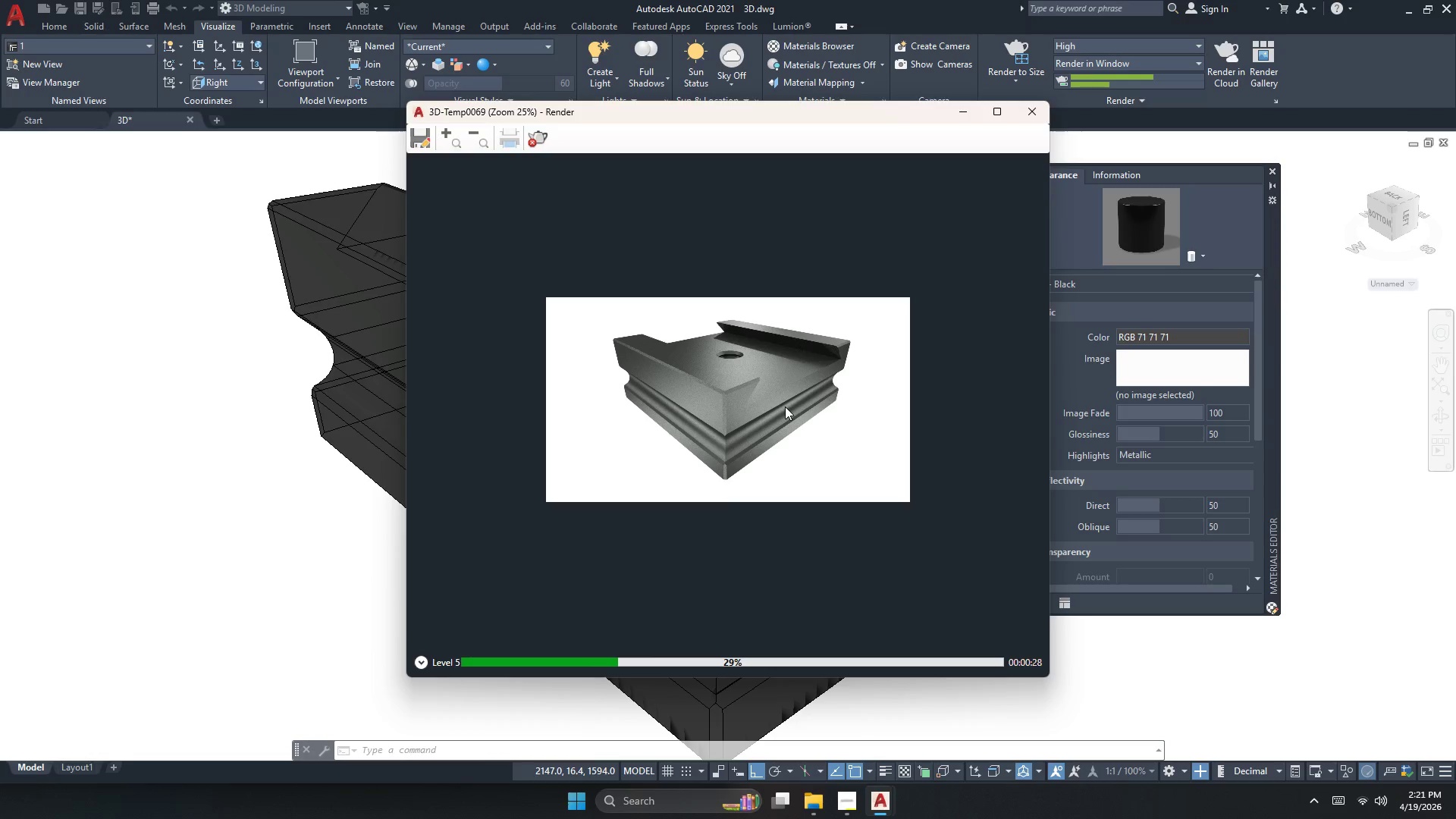 
scroll: coordinate [750, 378], scroll_direction: up, amount: 1.0
 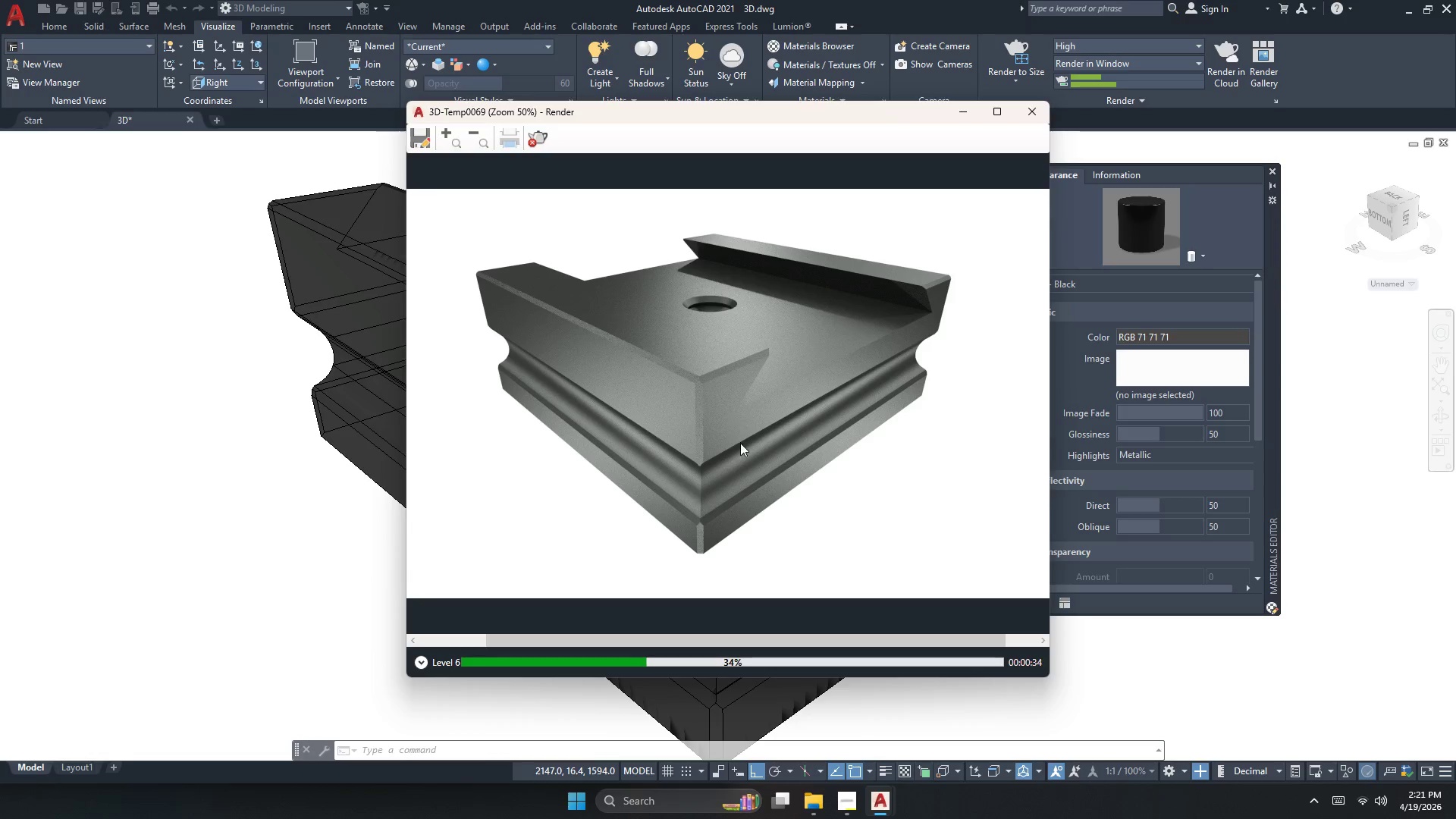 
scroll: coordinate [730, 457], scroll_direction: down, amount: 1.0
 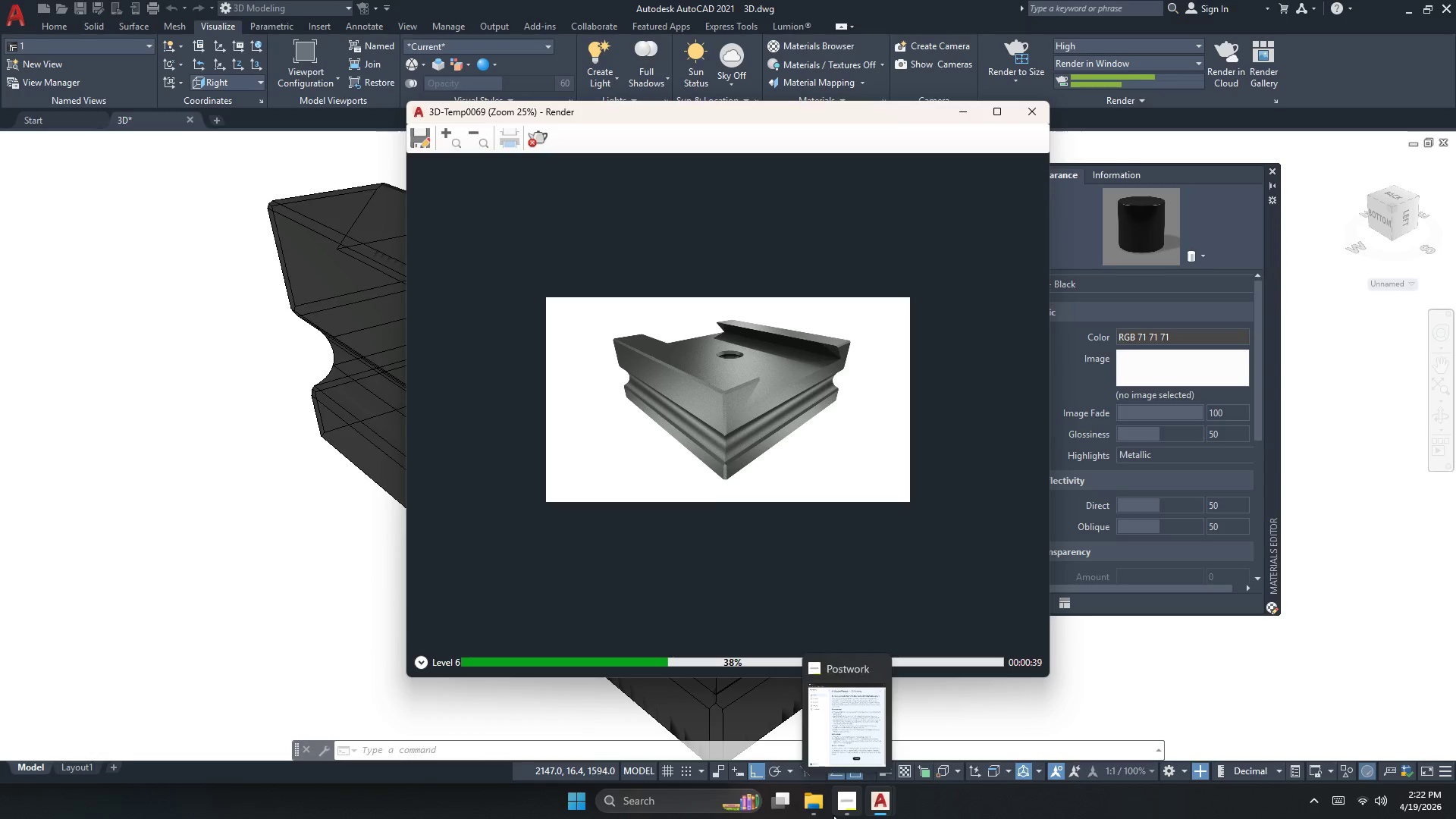 
left_click([532, 140])
 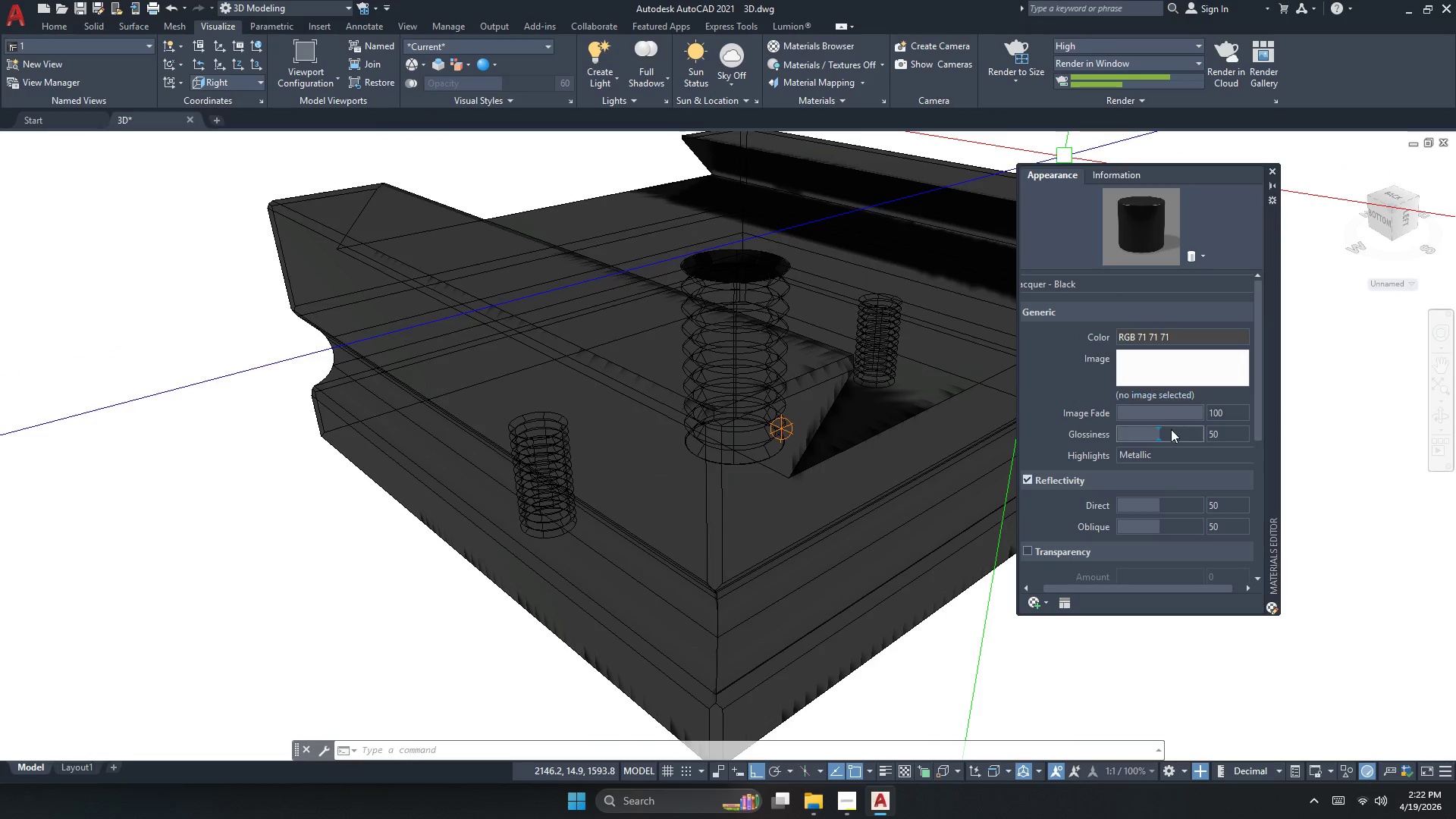 
left_click([1230, 437])
 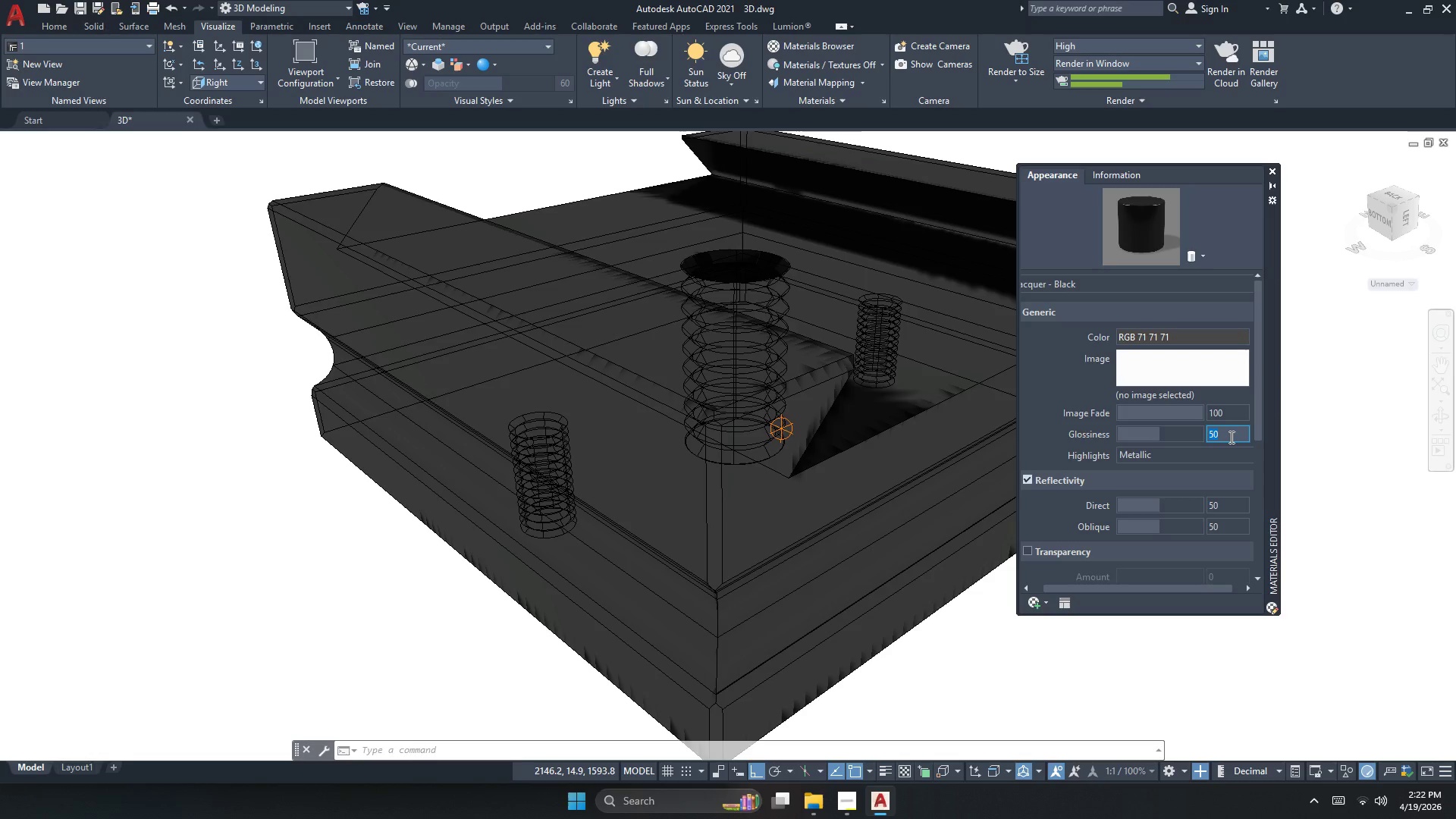 
key(Numpad7)
 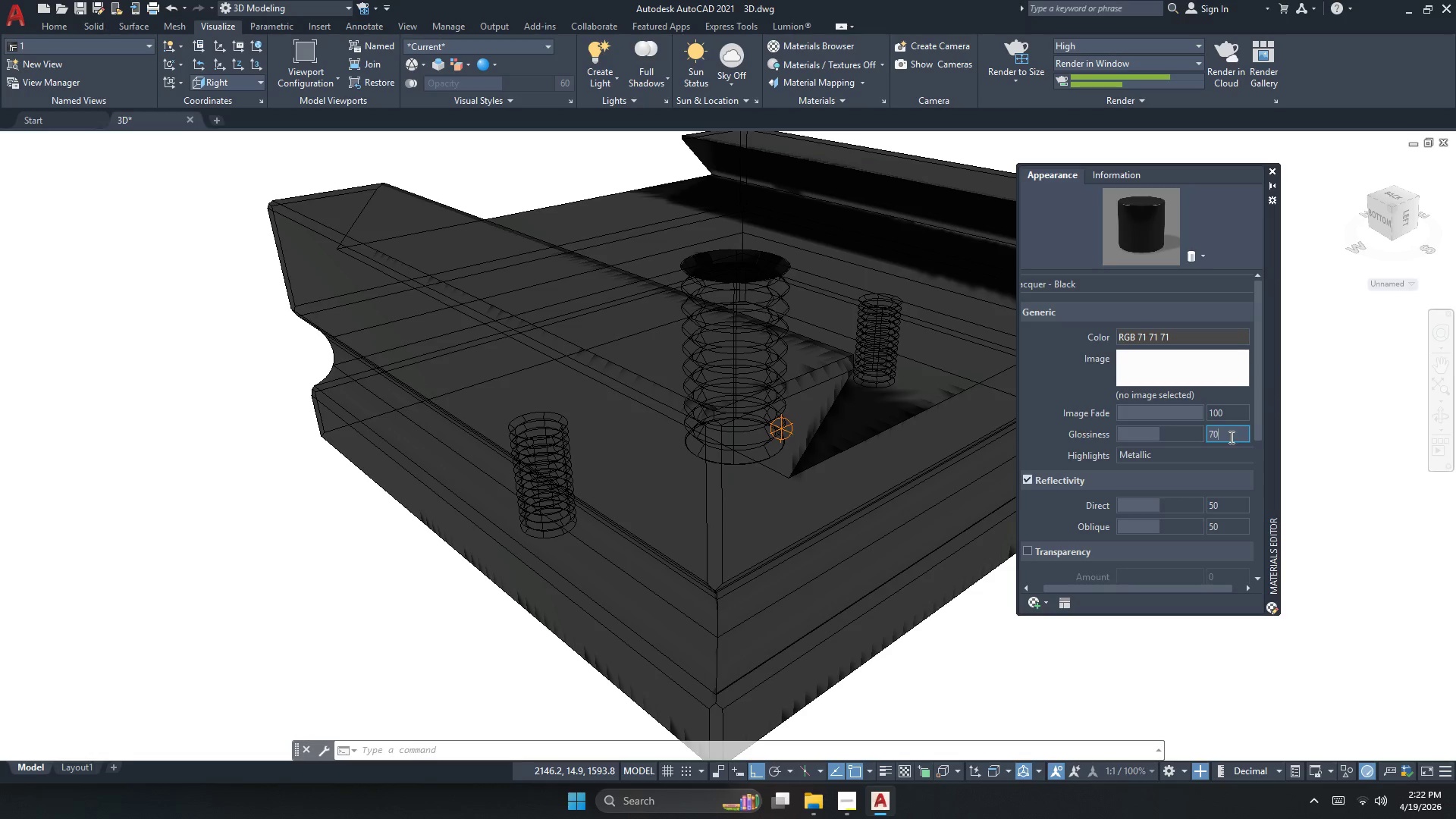 
key(Numpad0)
 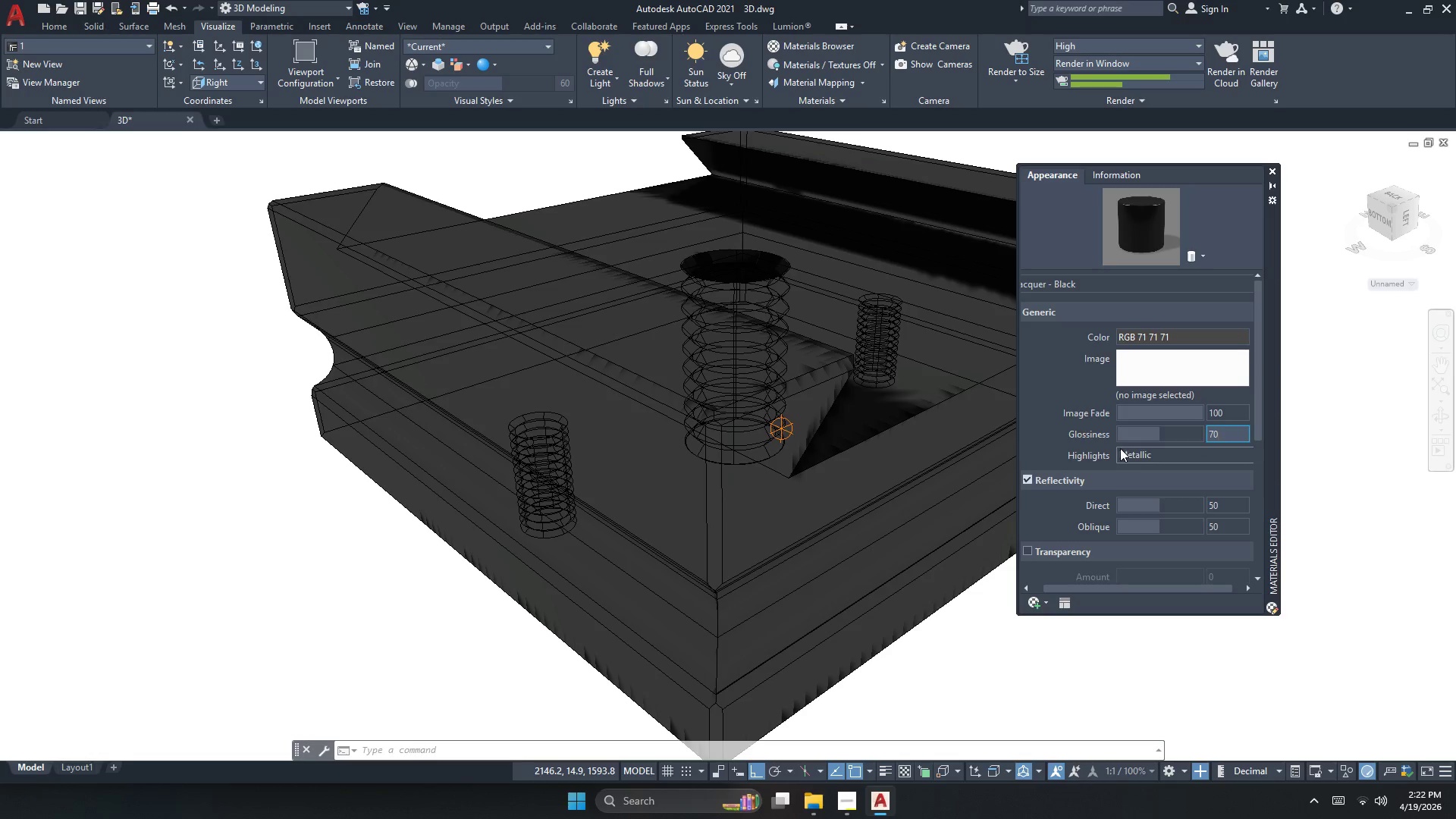 
left_click([1049, 452])
 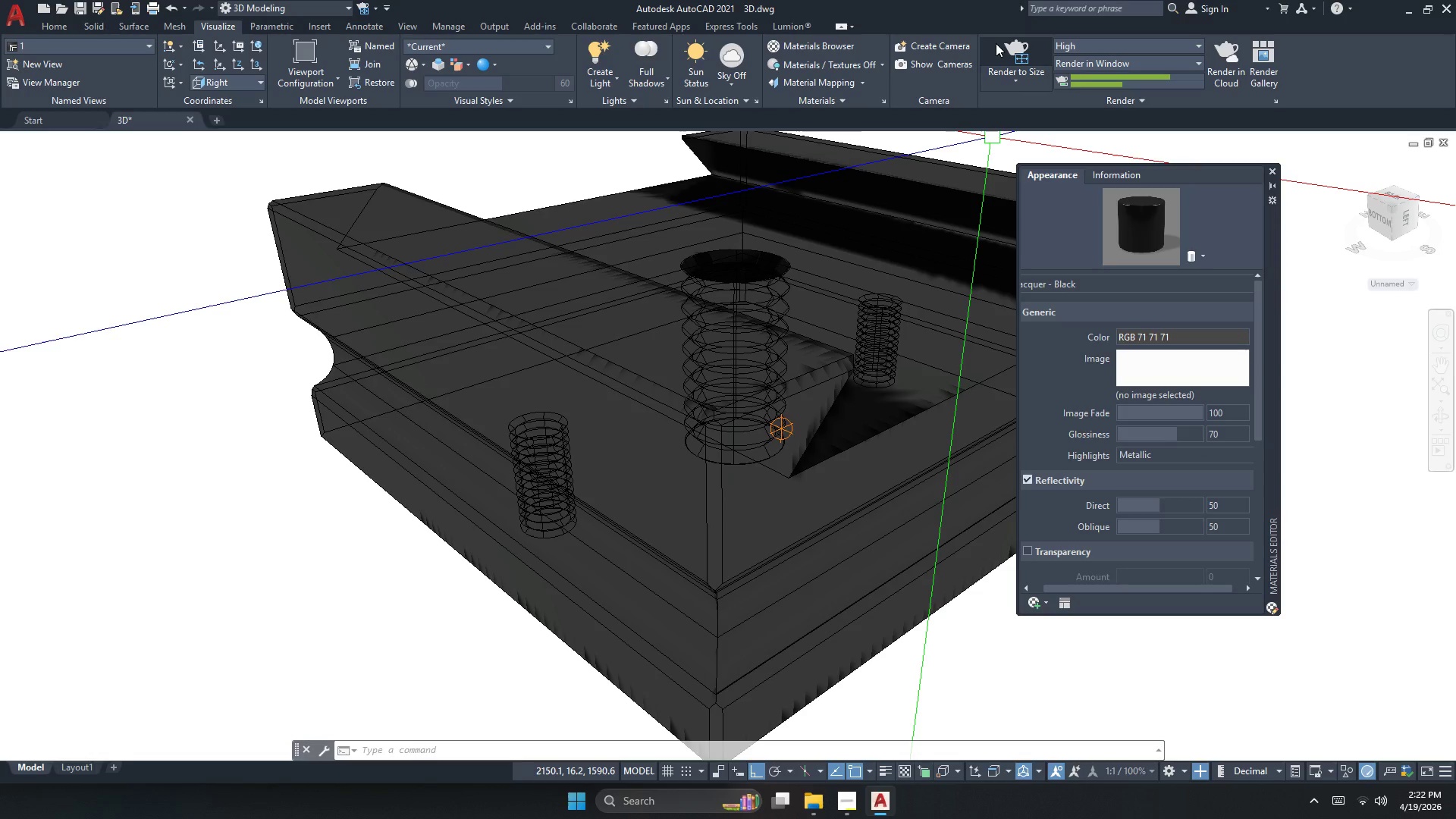 
left_click([996, 43])
 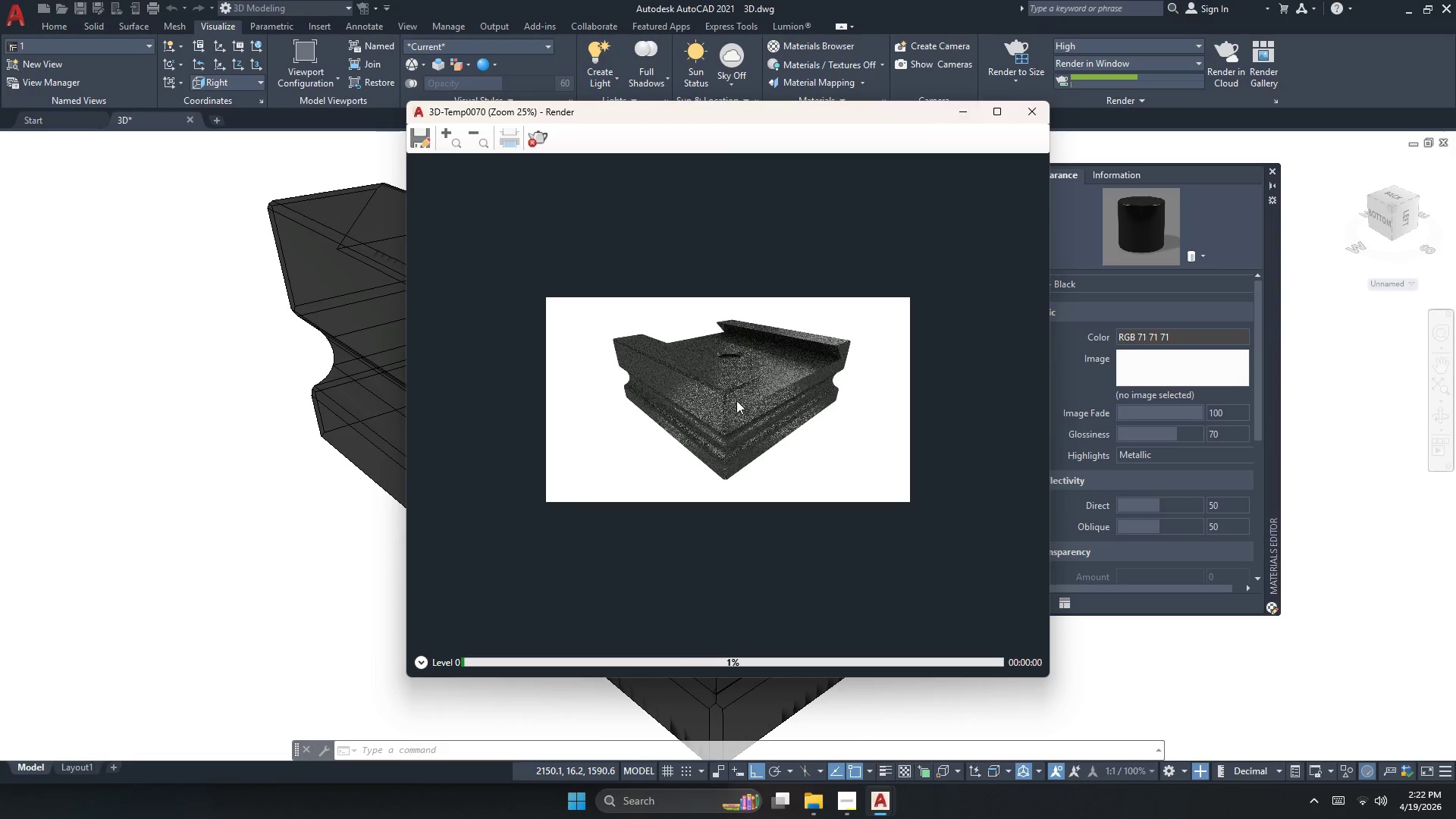 
scroll: coordinate [735, 405], scroll_direction: up, amount: 1.0
 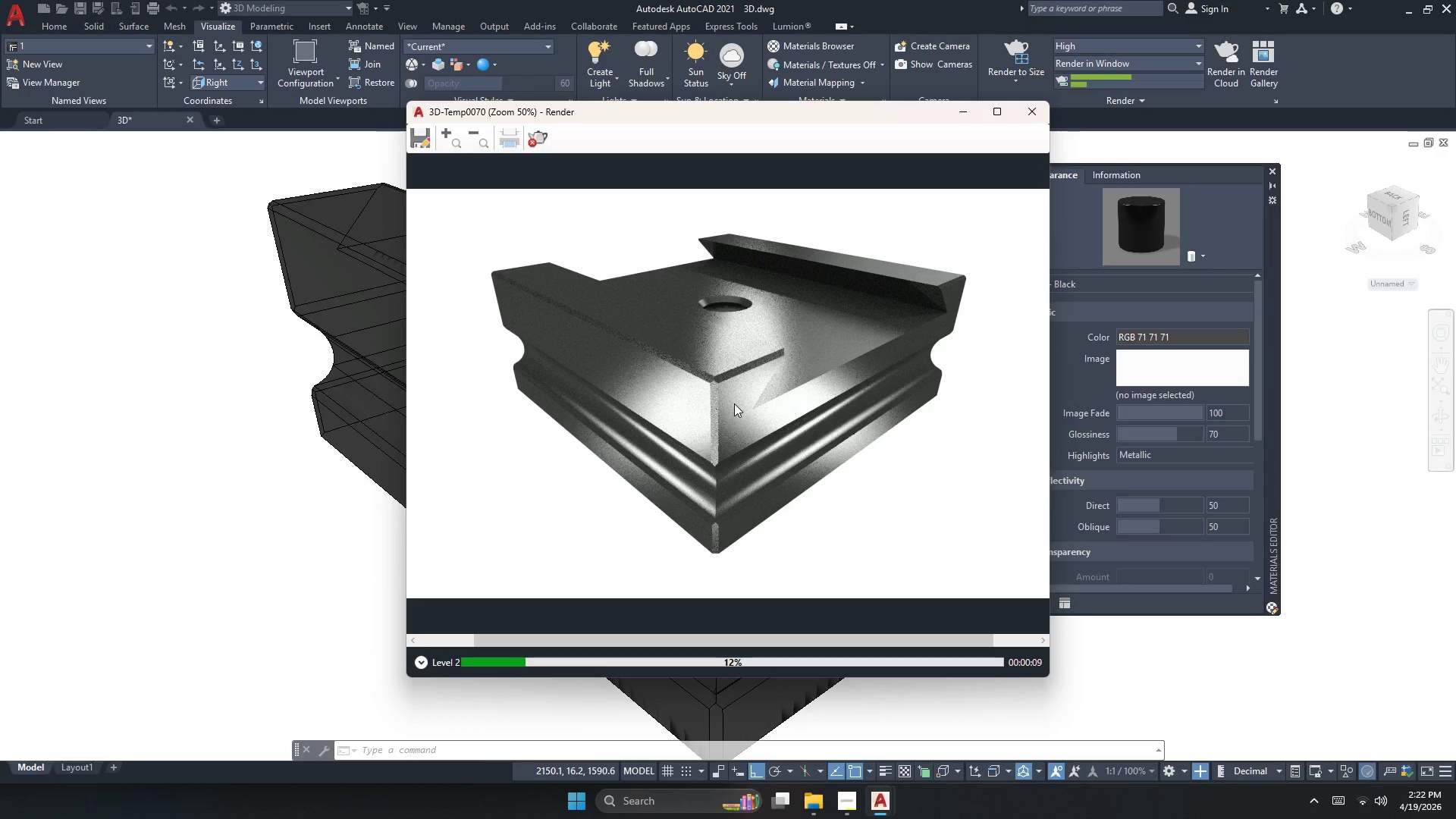 
wait(10.67)
 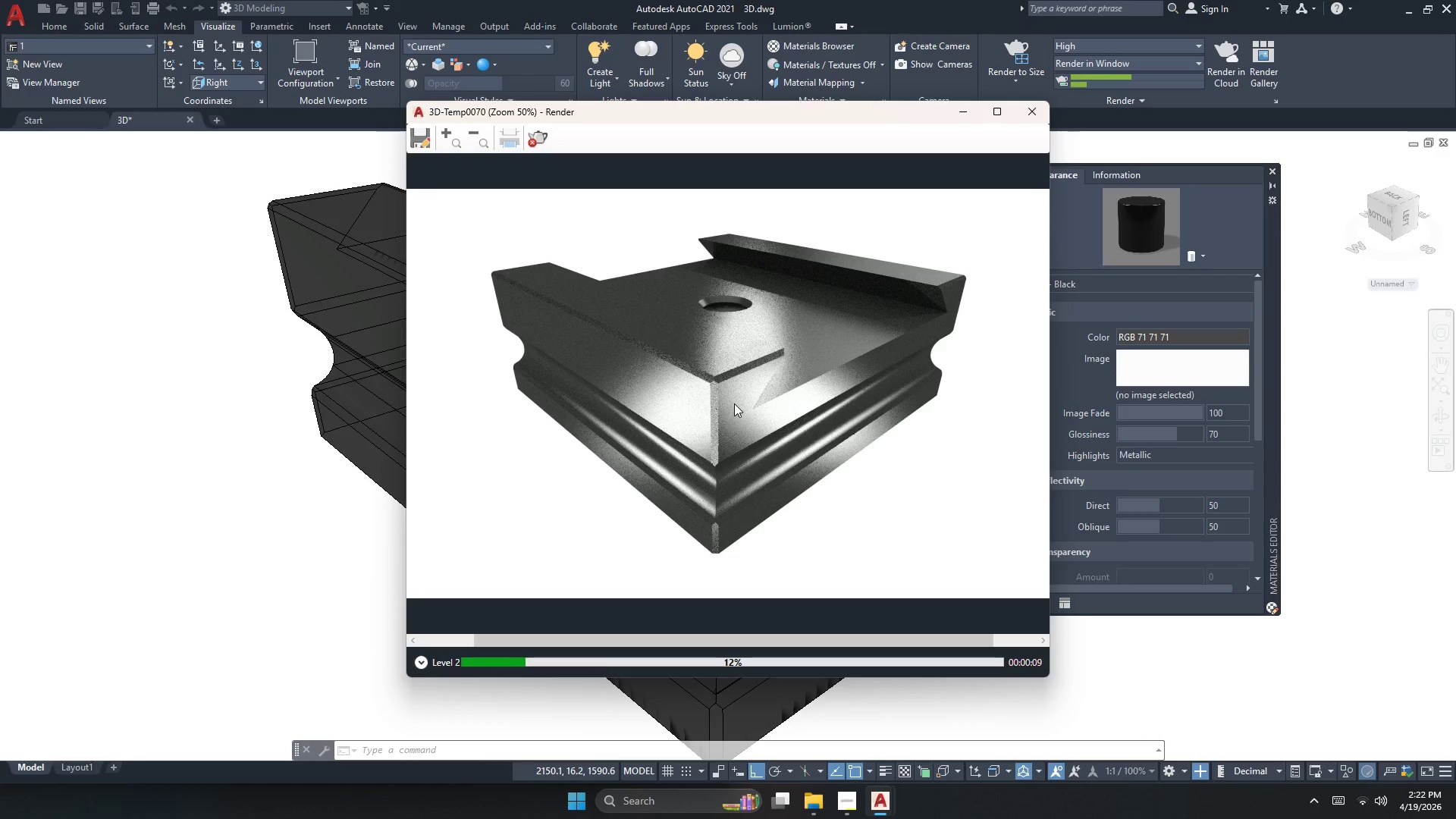 
scroll: coordinate [728, 483], scroll_direction: down, amount: 1.0
 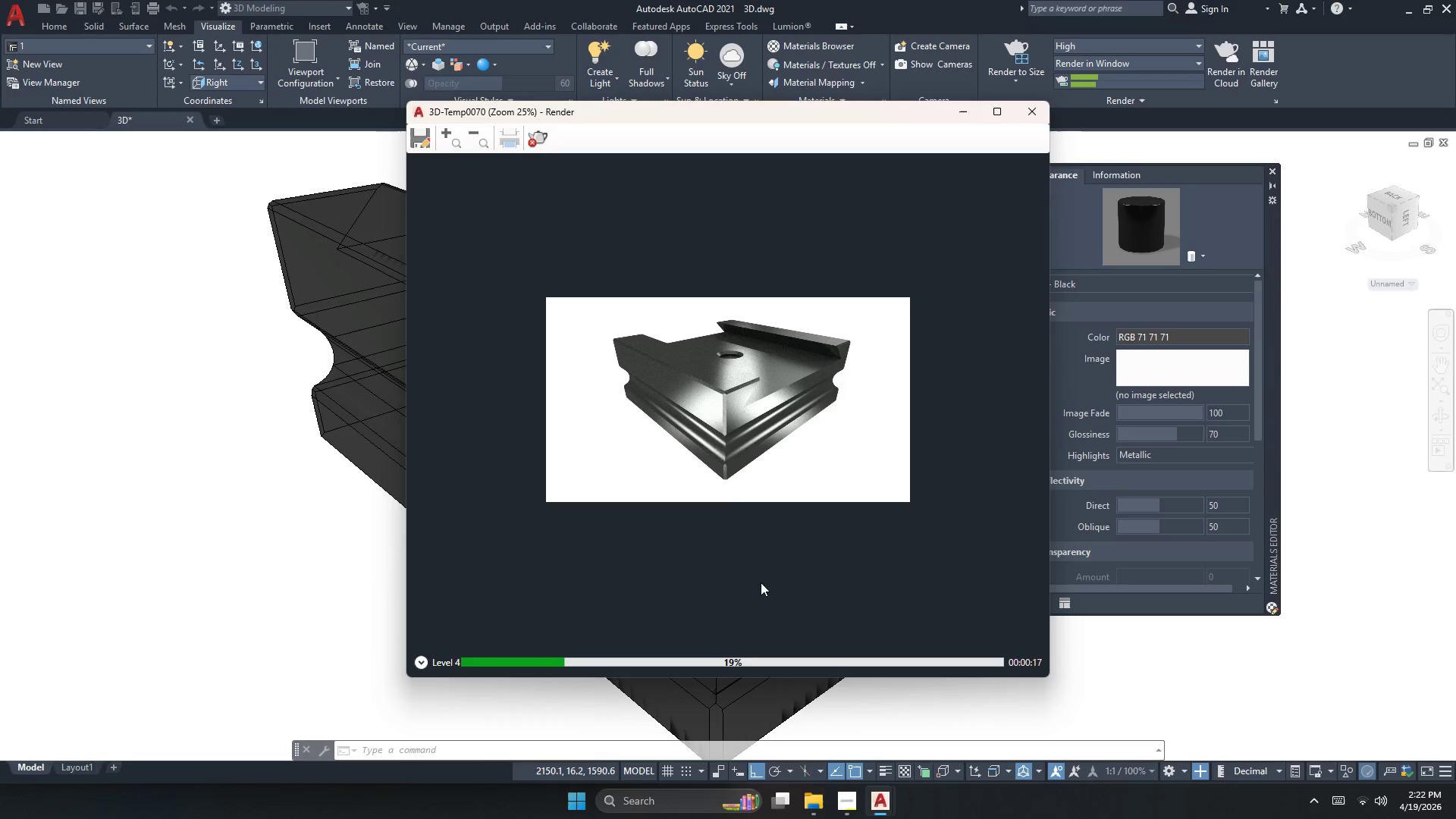 
left_click([539, 143])
 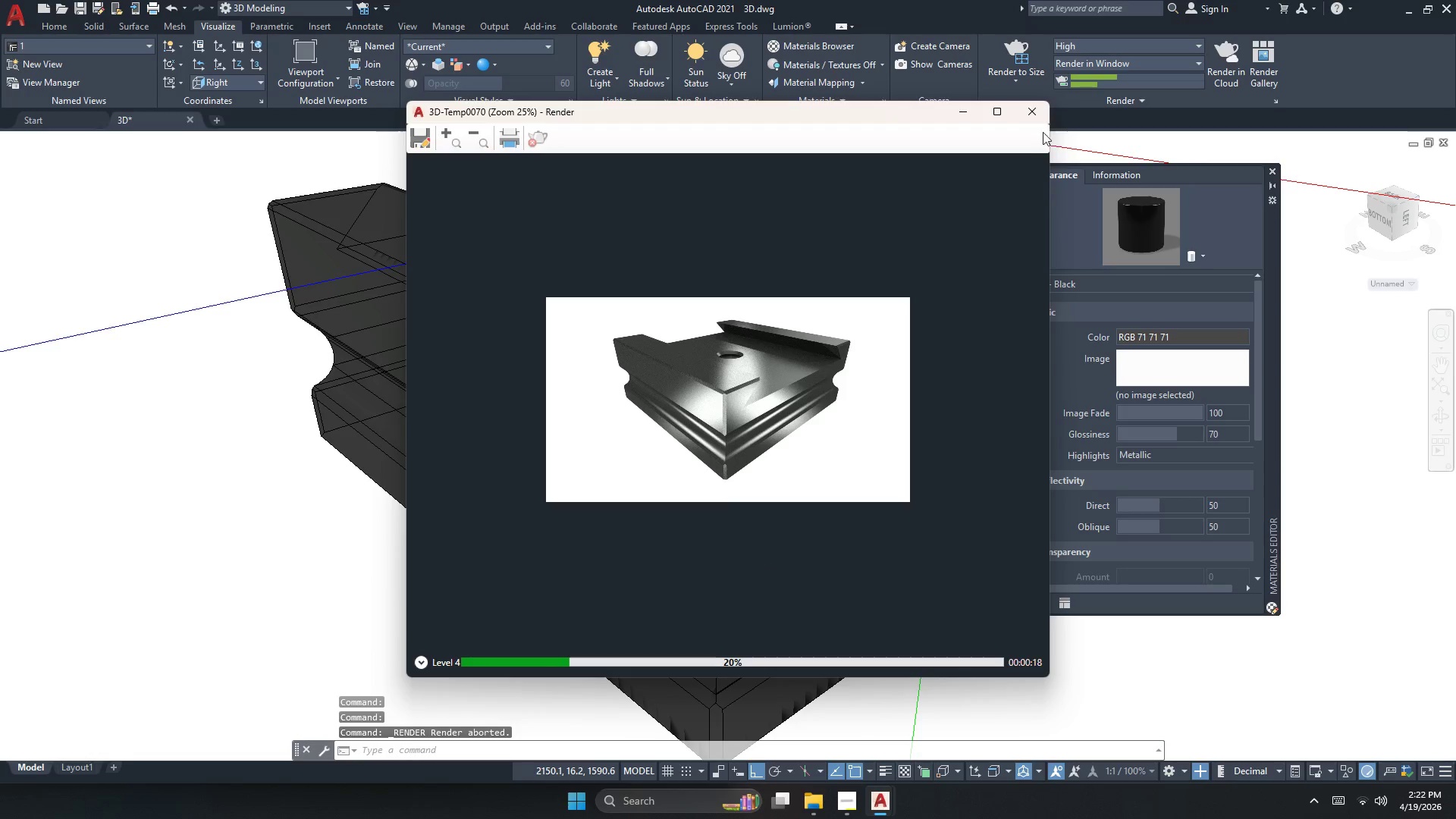 
left_click([1028, 114])
 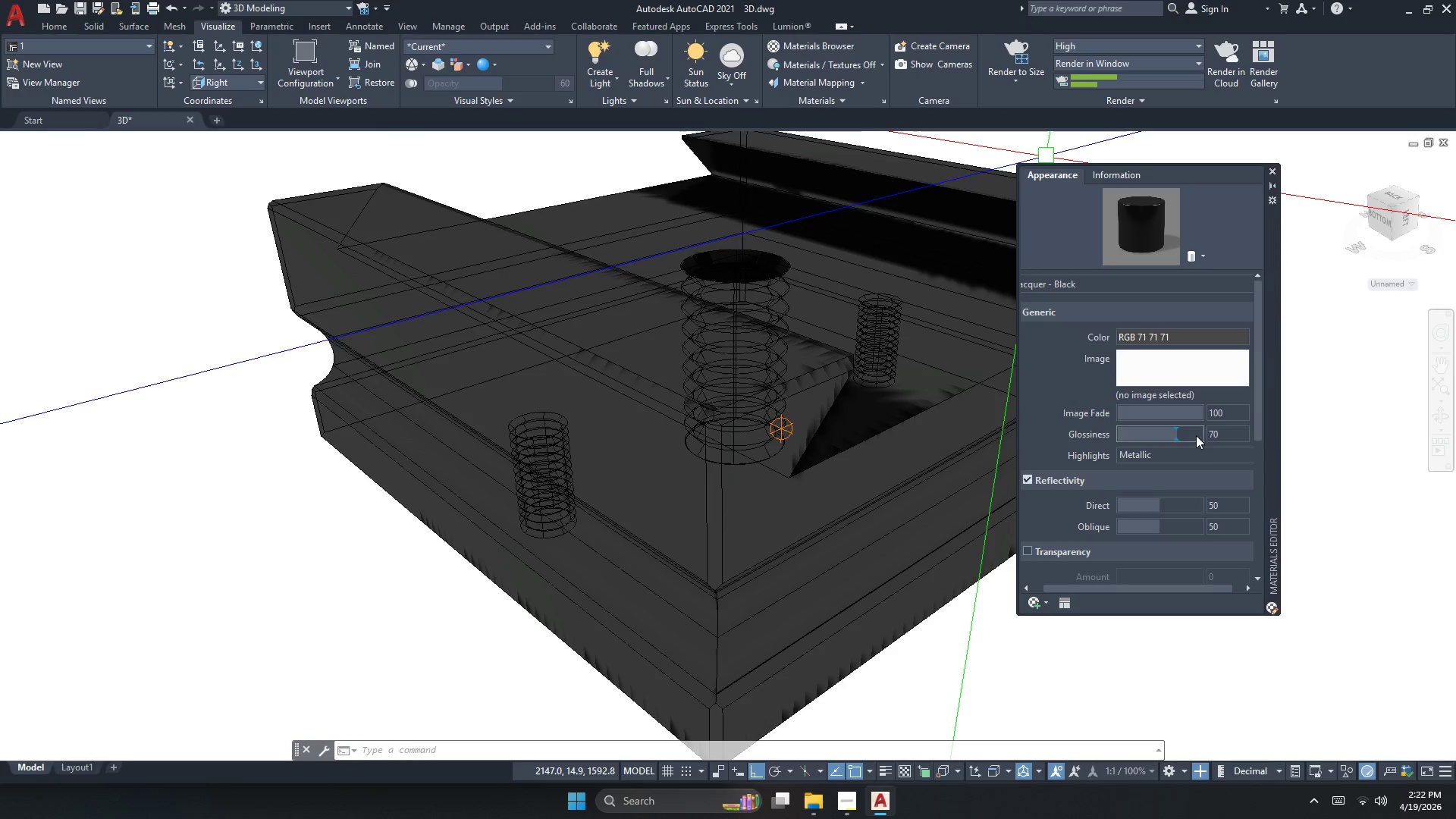 
left_click([1211, 437])
 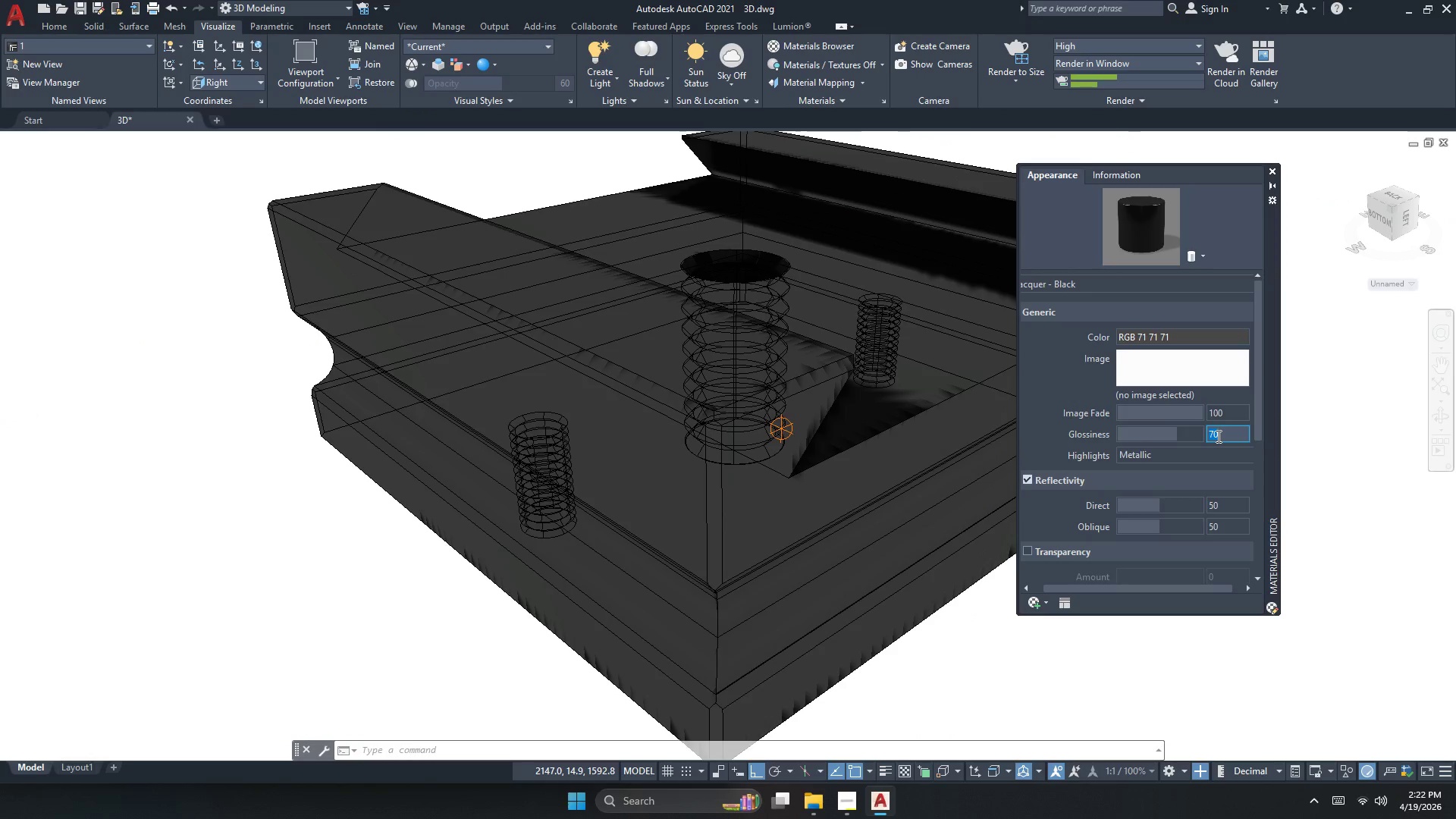 
key(Numpad6)
 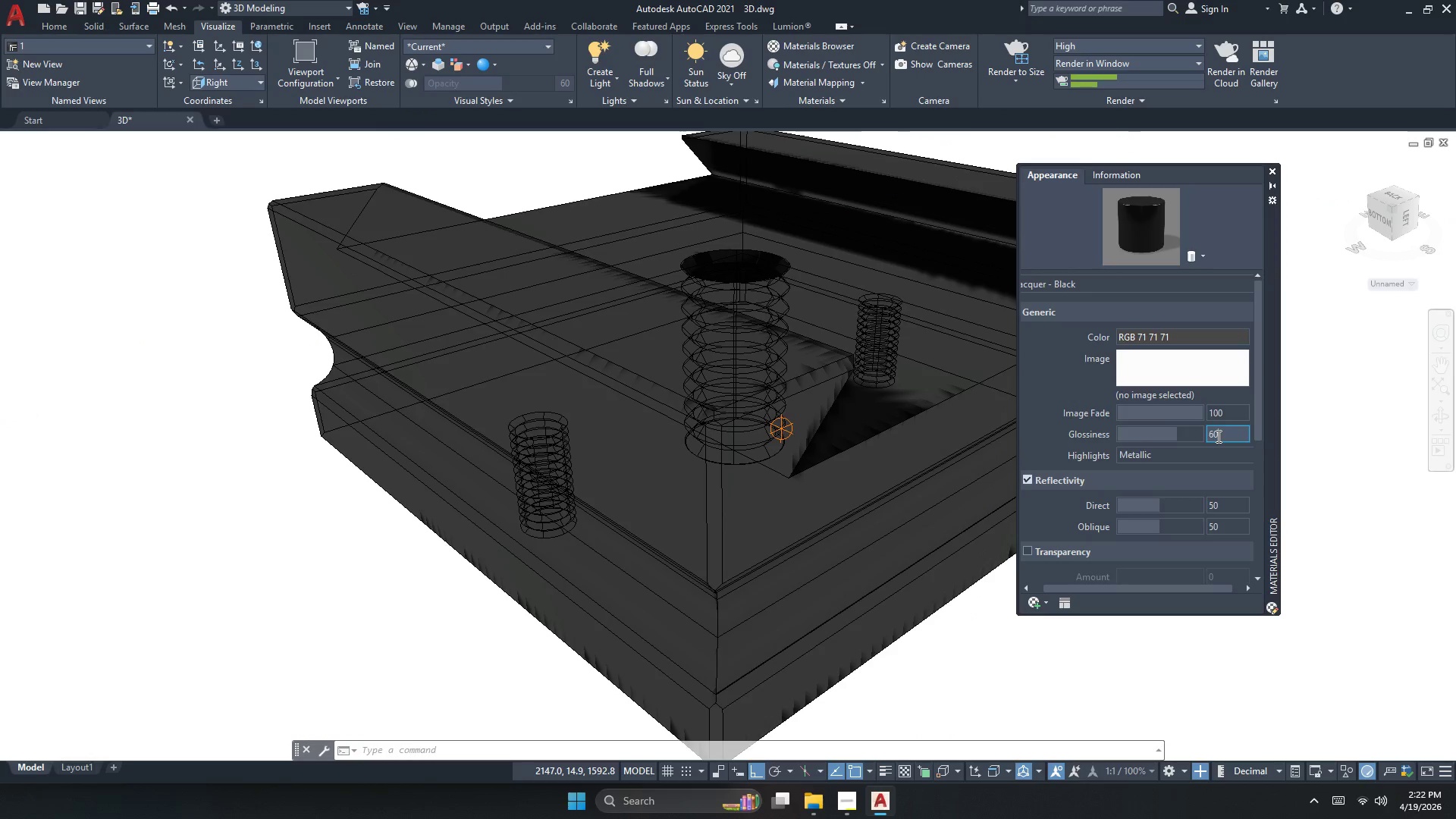 
key(Numpad0)
 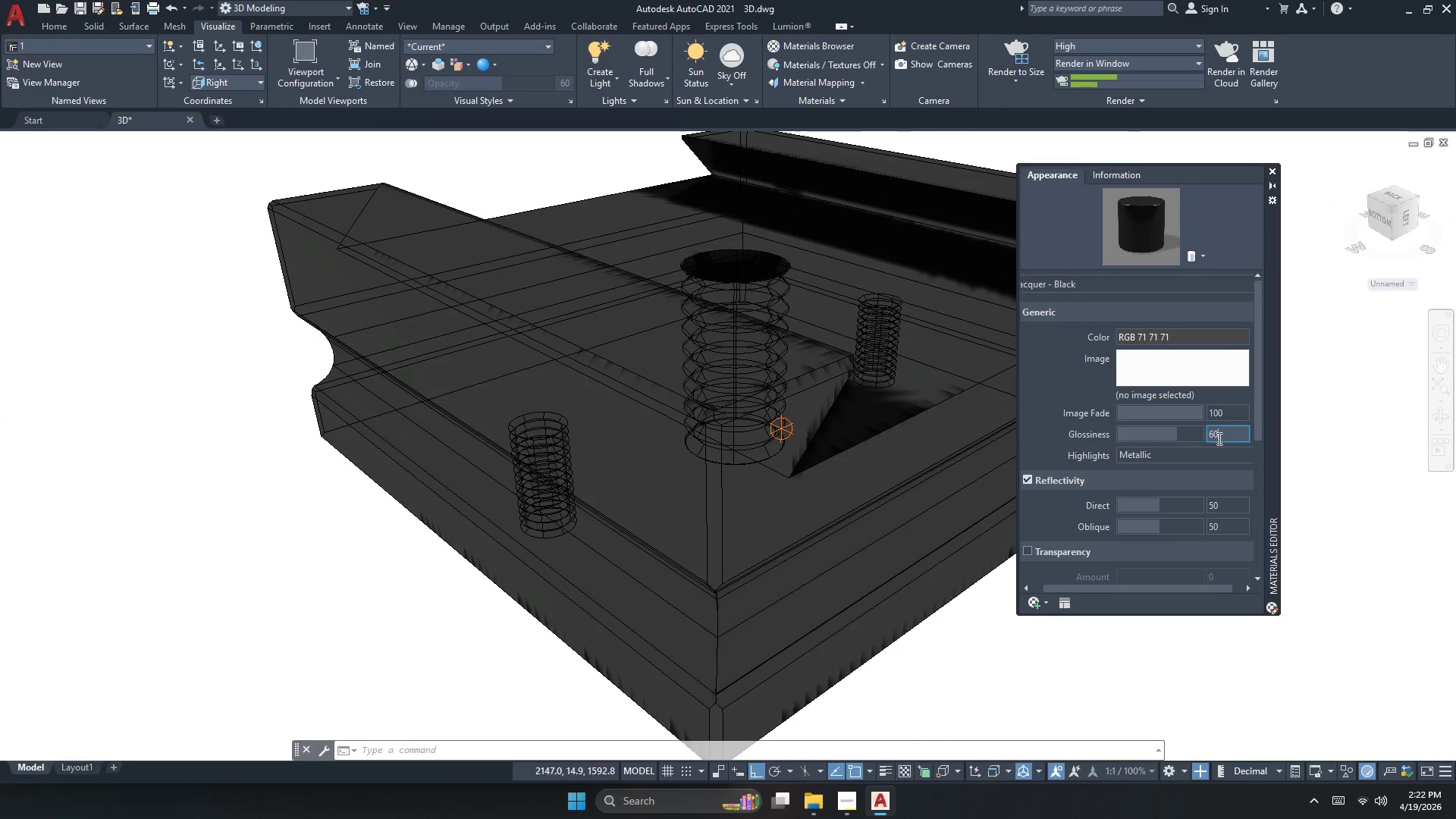 
key(NumpadEnter)
 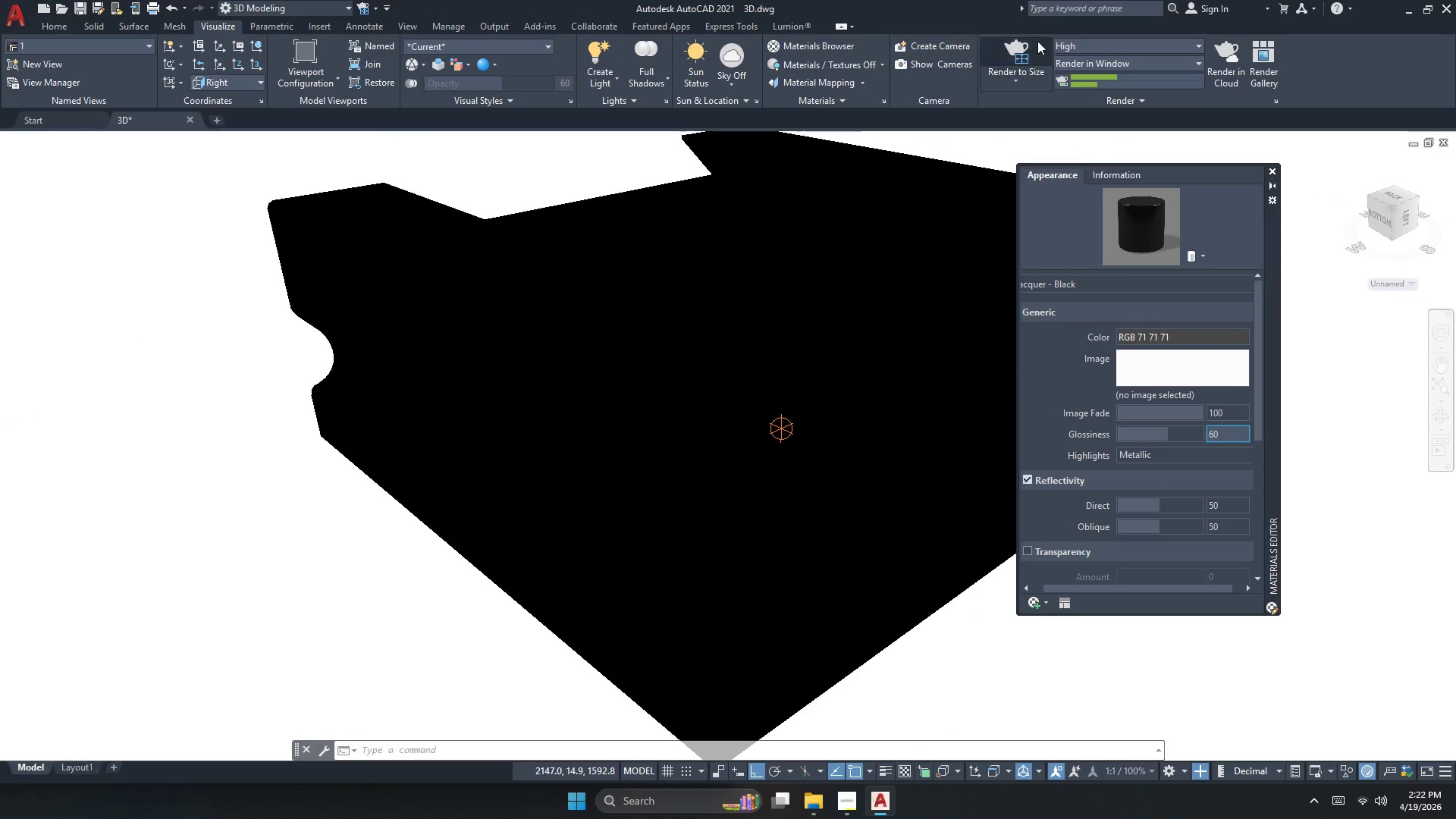 
left_click([1009, 64])
 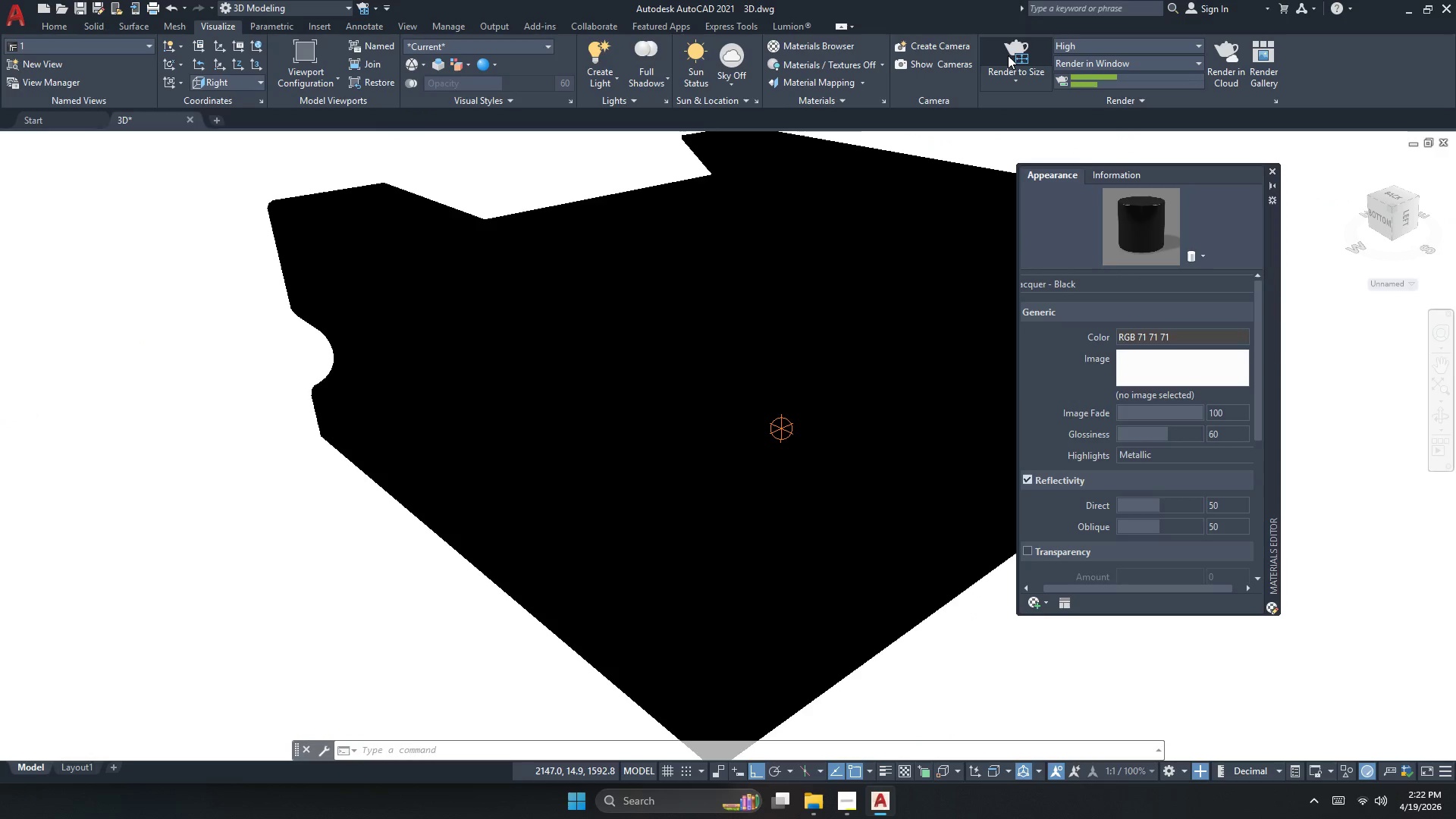 
left_click([1008, 54])
 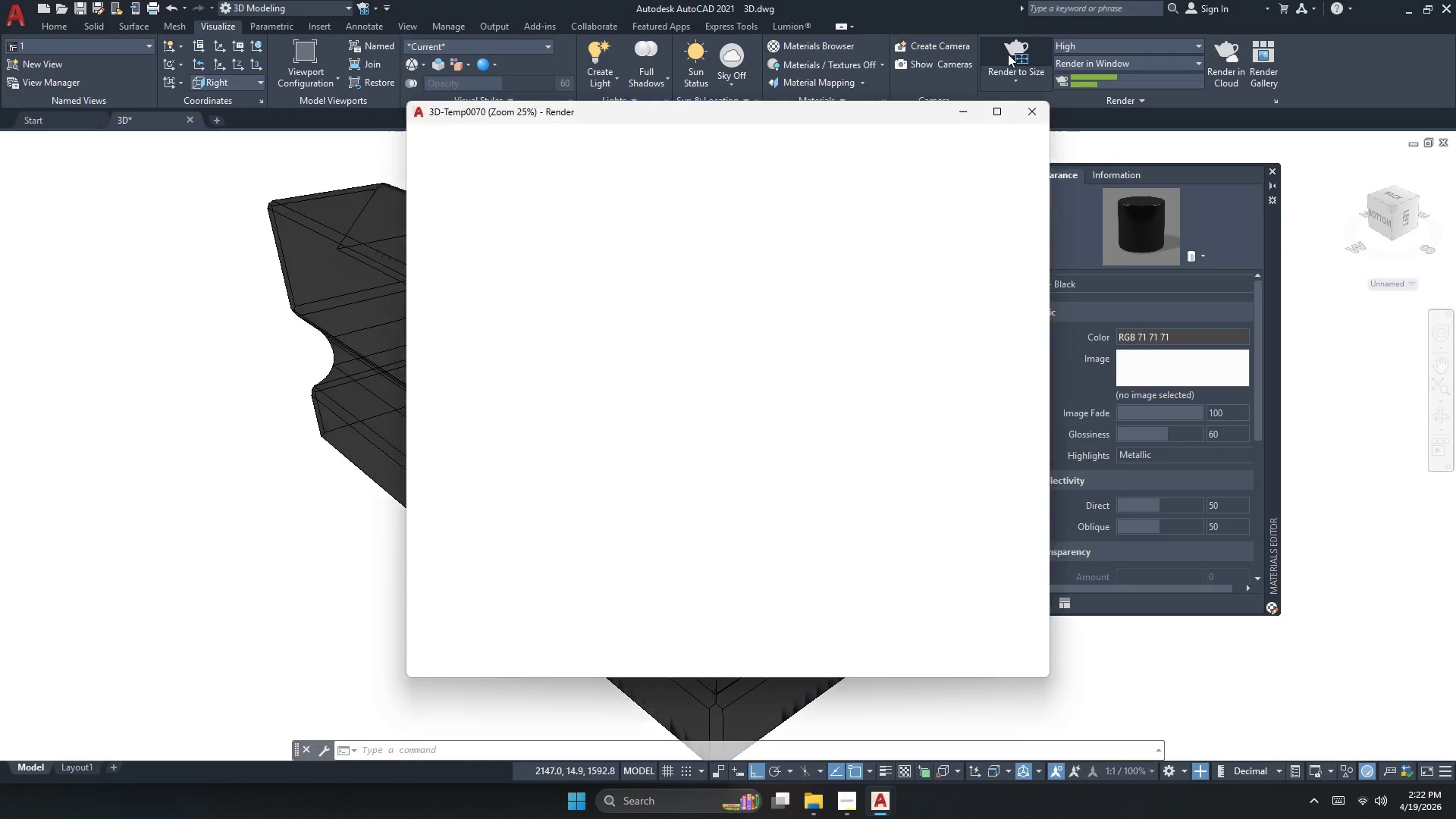 
mouse_move([1027, 61])
 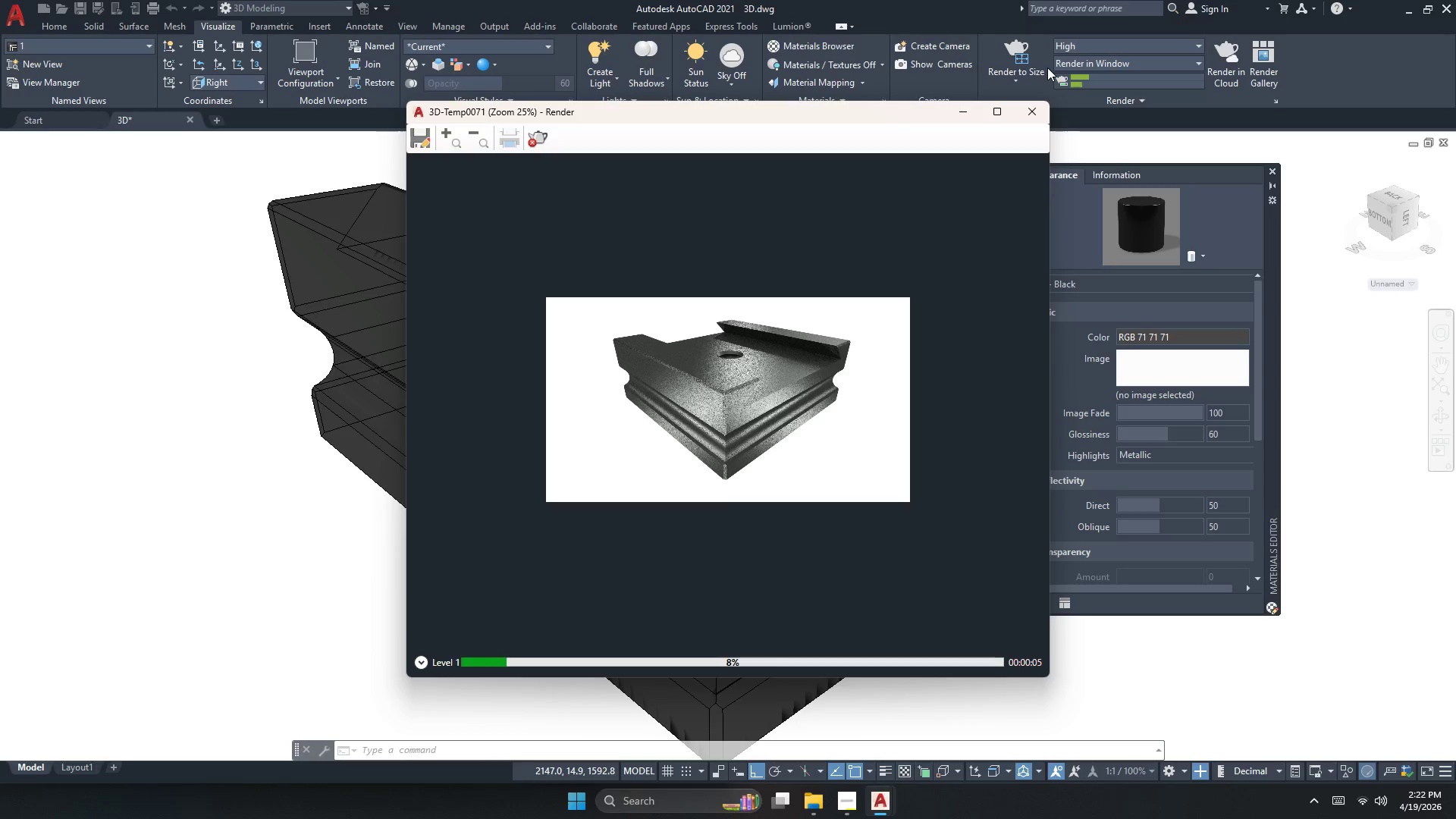 
wait(9.93)
 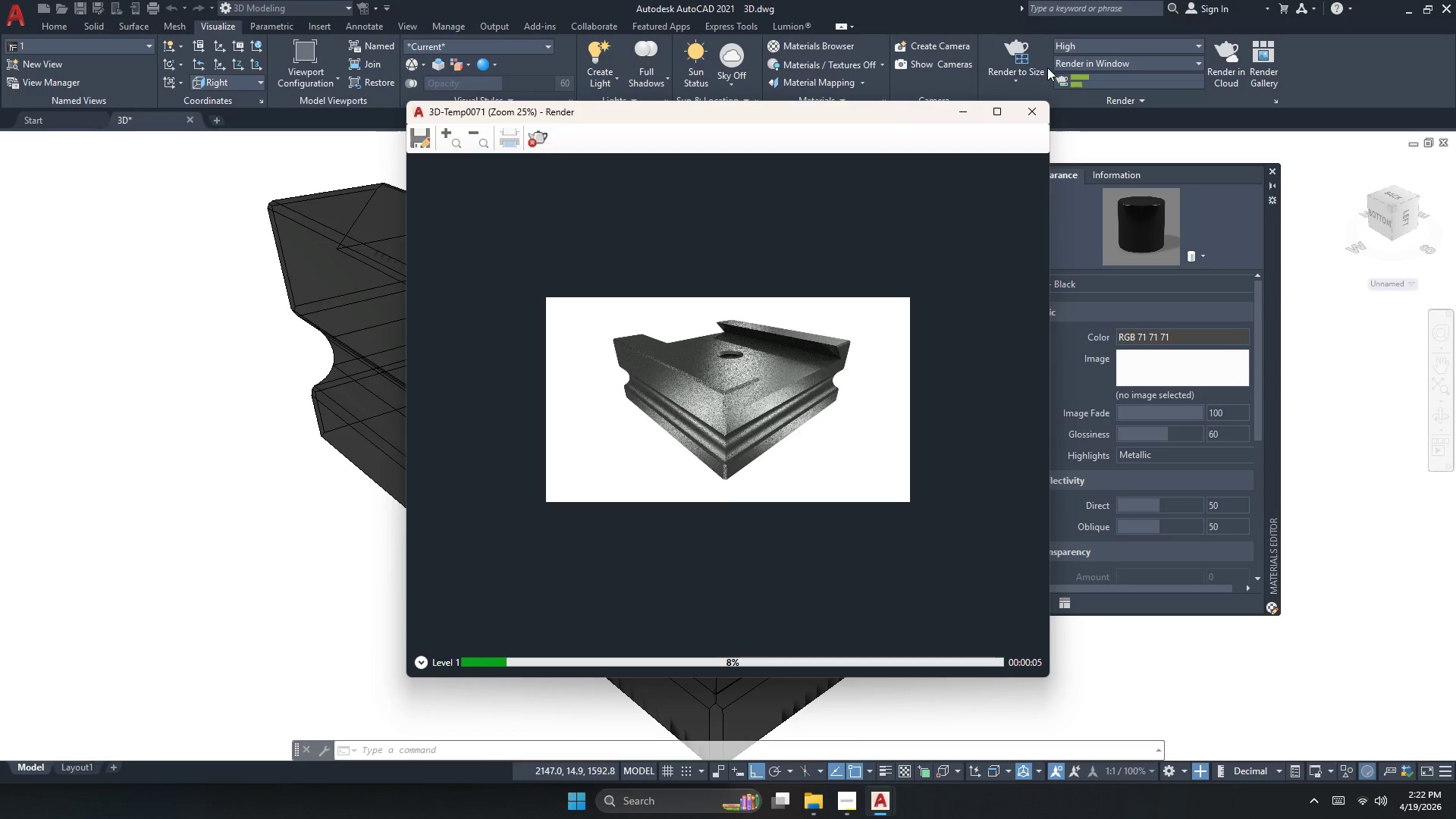 
scroll: coordinate [723, 377], scroll_direction: up, amount: 2.0
 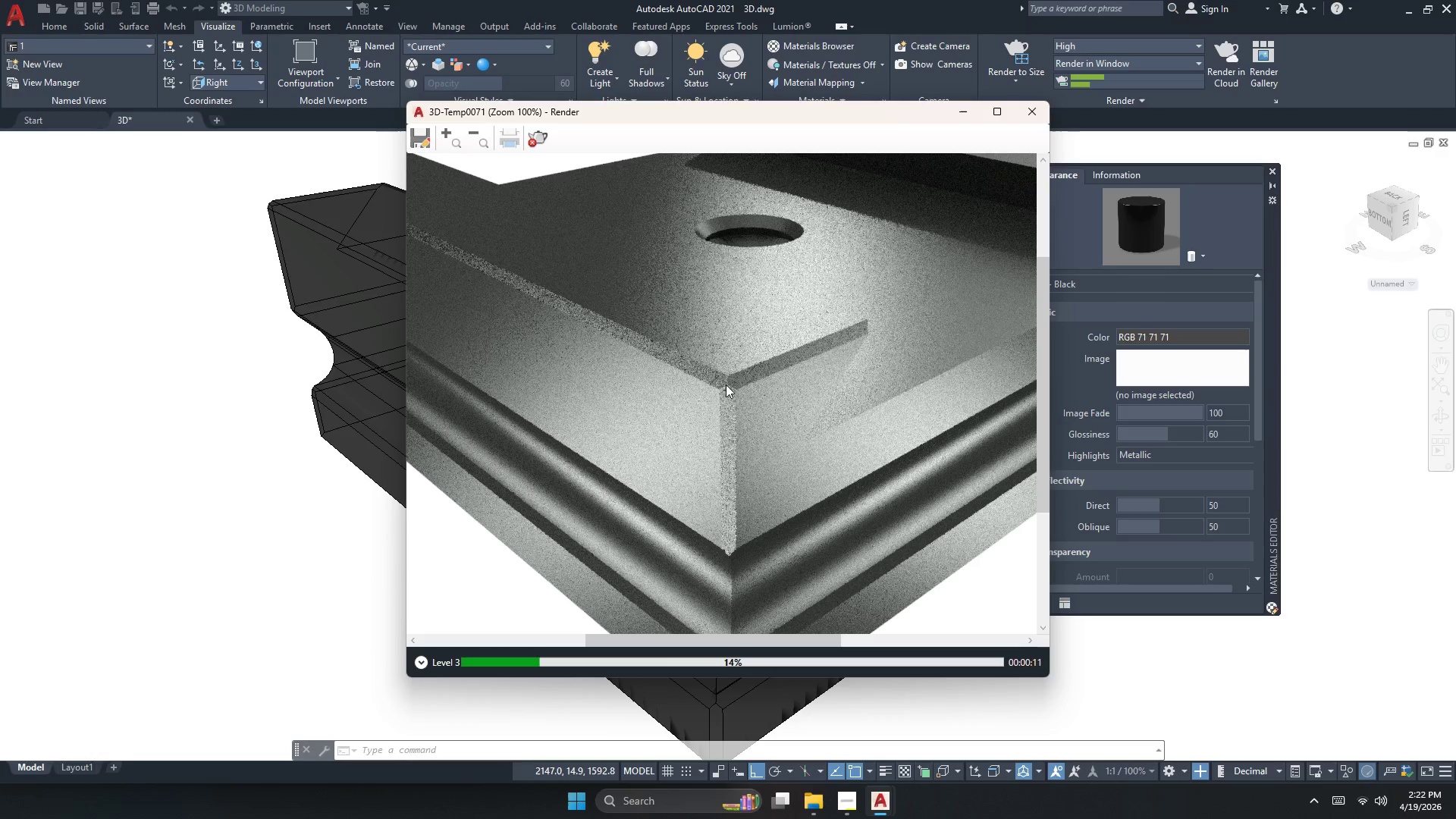 
scroll: coordinate [724, 412], scroll_direction: down, amount: 1.0
 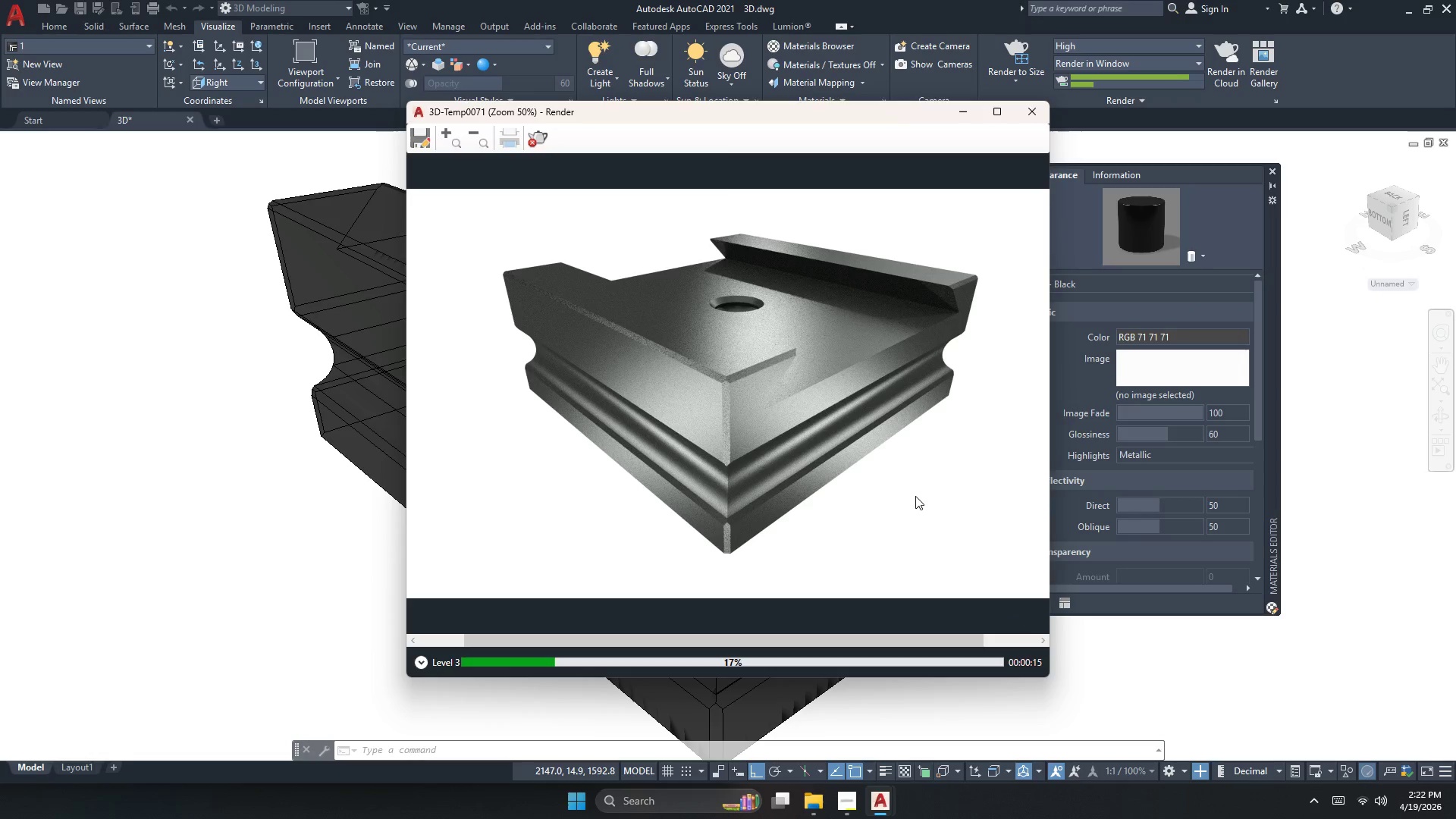 
scroll: coordinate [758, 381], scroll_direction: up, amount: 1.0
 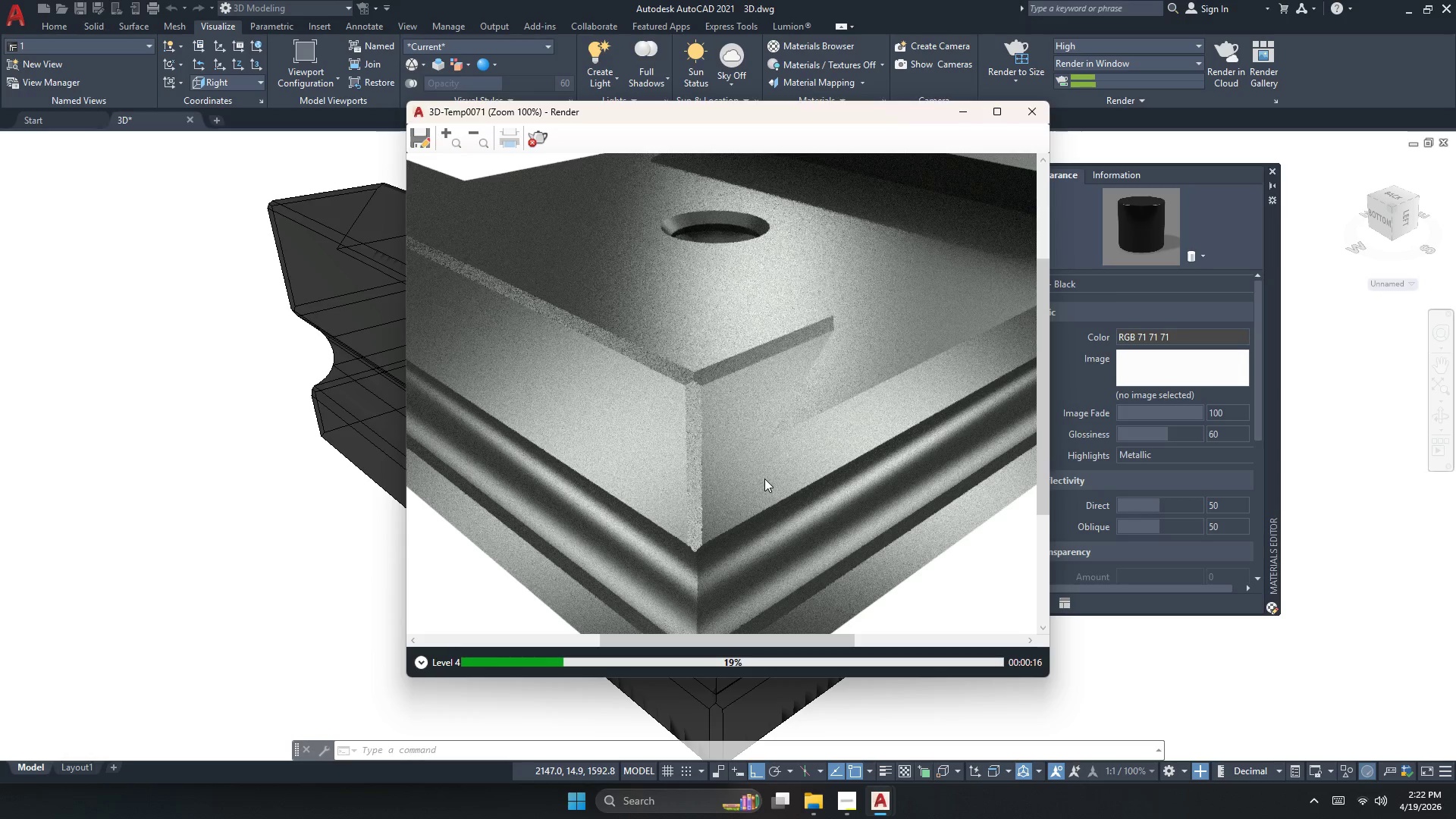 
scroll: coordinate [799, 489], scroll_direction: down, amount: 2.0
 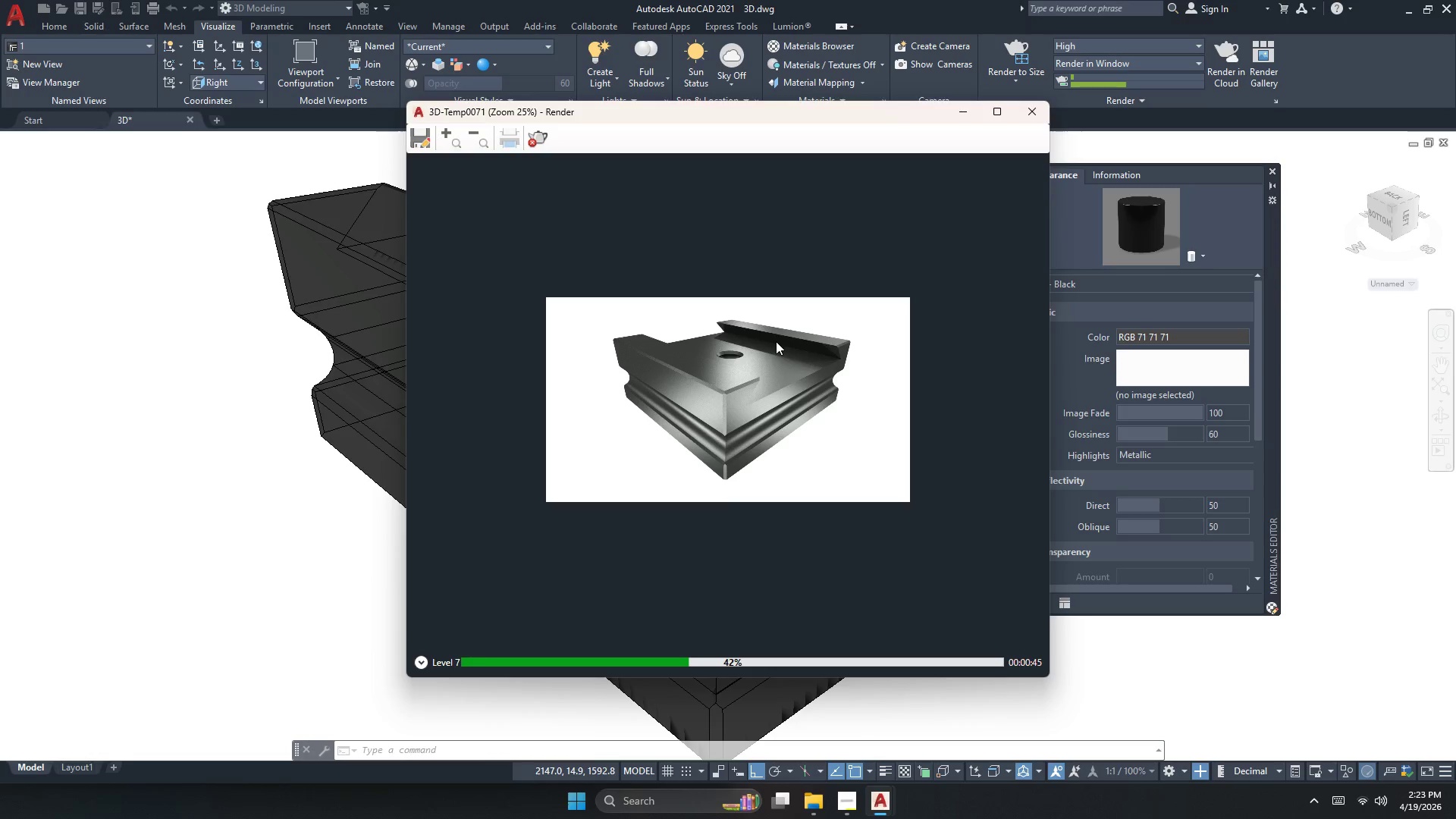 
wait(31.45)
 